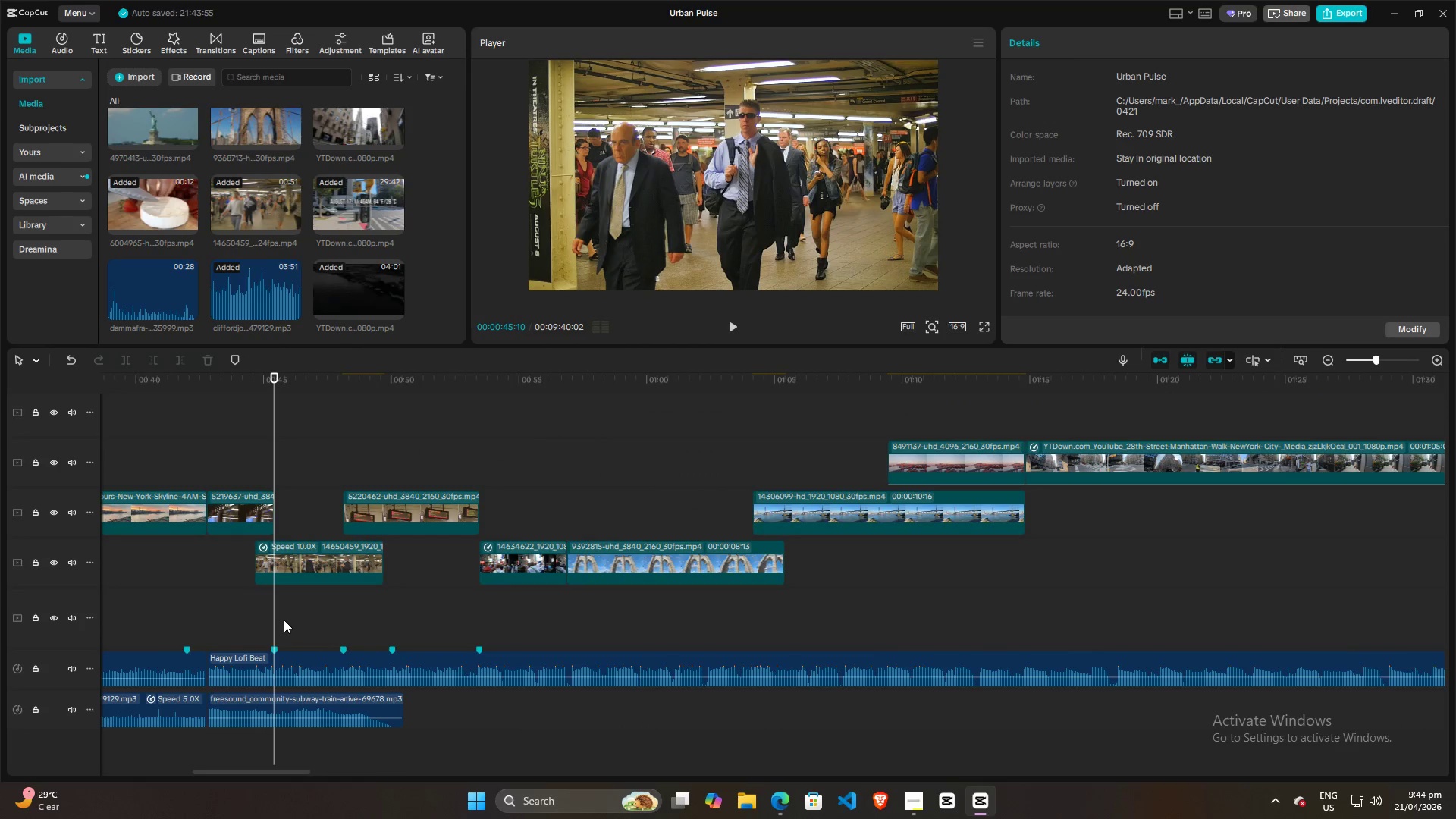 
key(Control+ControlLeft)
 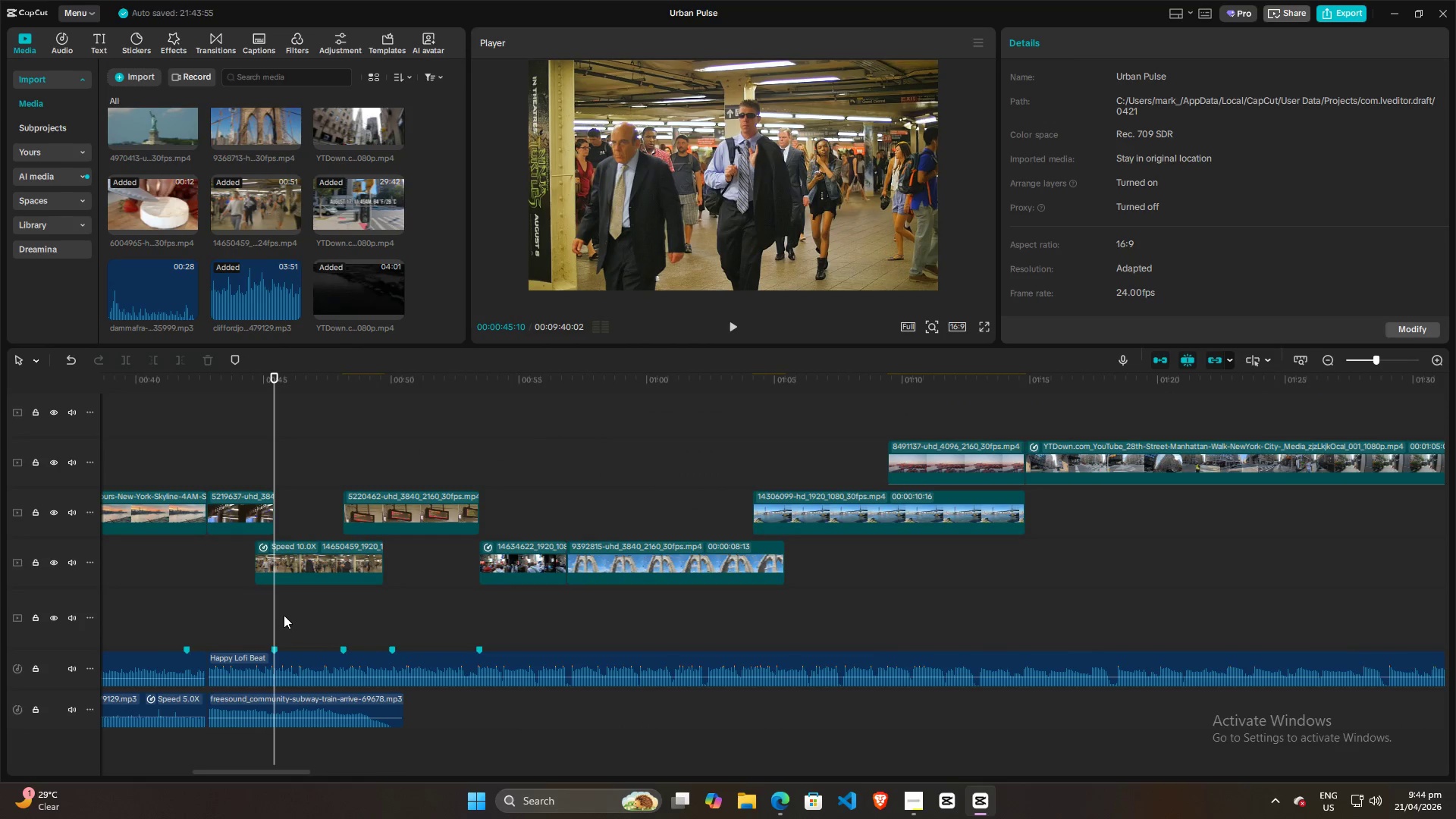 
key(Control+ControlLeft)
 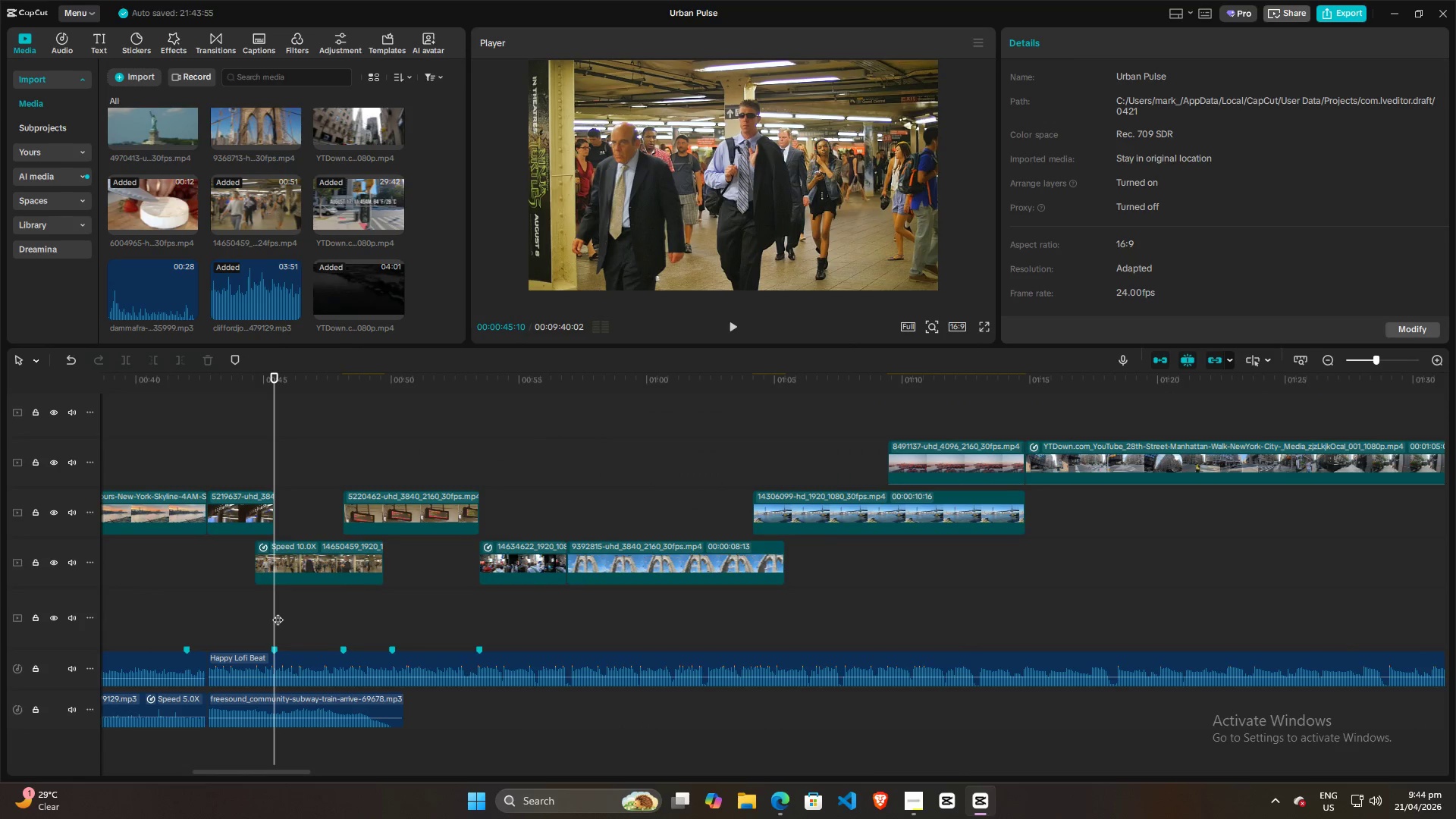 
scroll: coordinate [278, 626], scroll_direction: up, amount: 13.0
 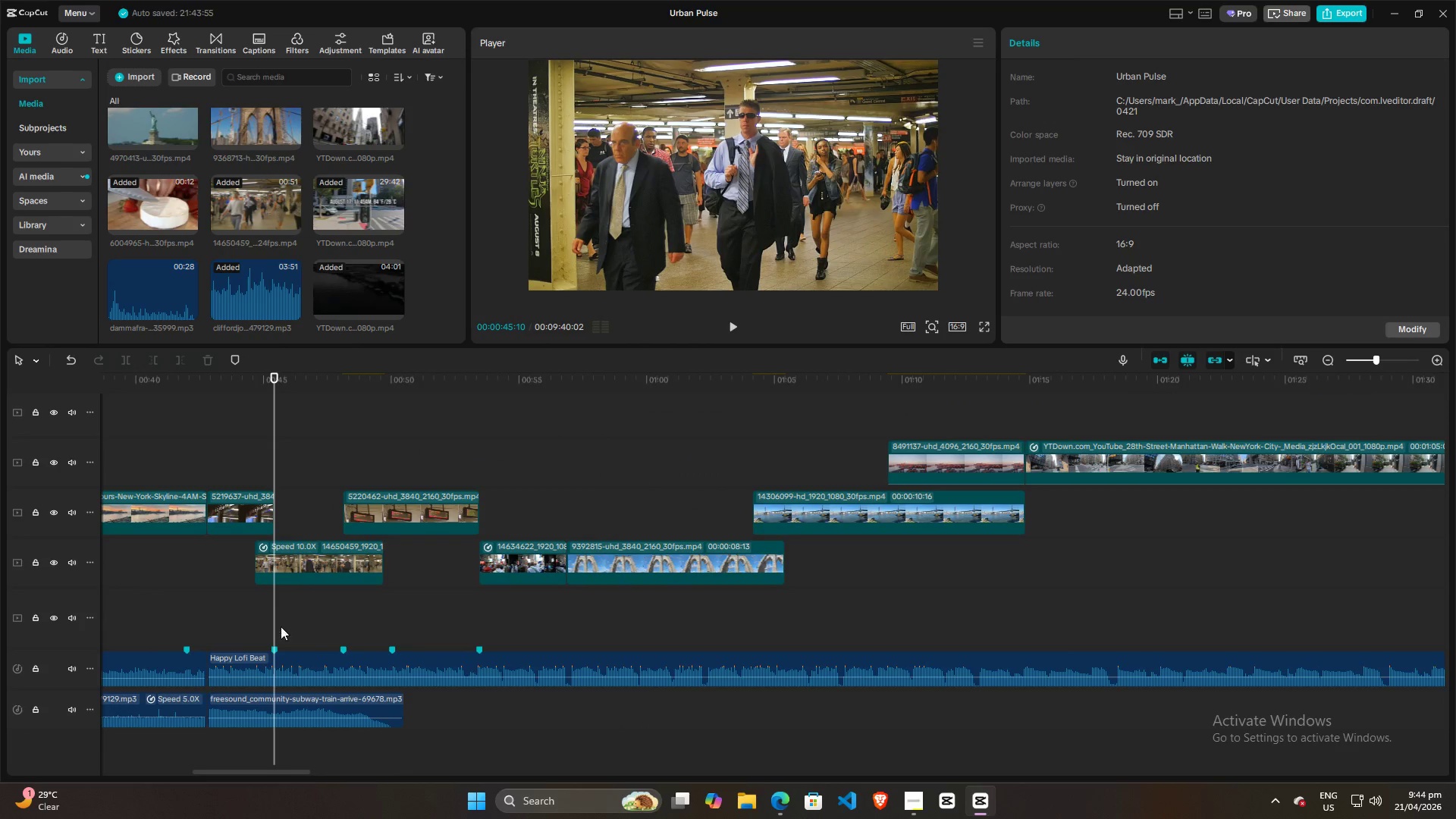 
left_click_drag(start_coordinate=[278, 612], to_coordinate=[368, 612])
 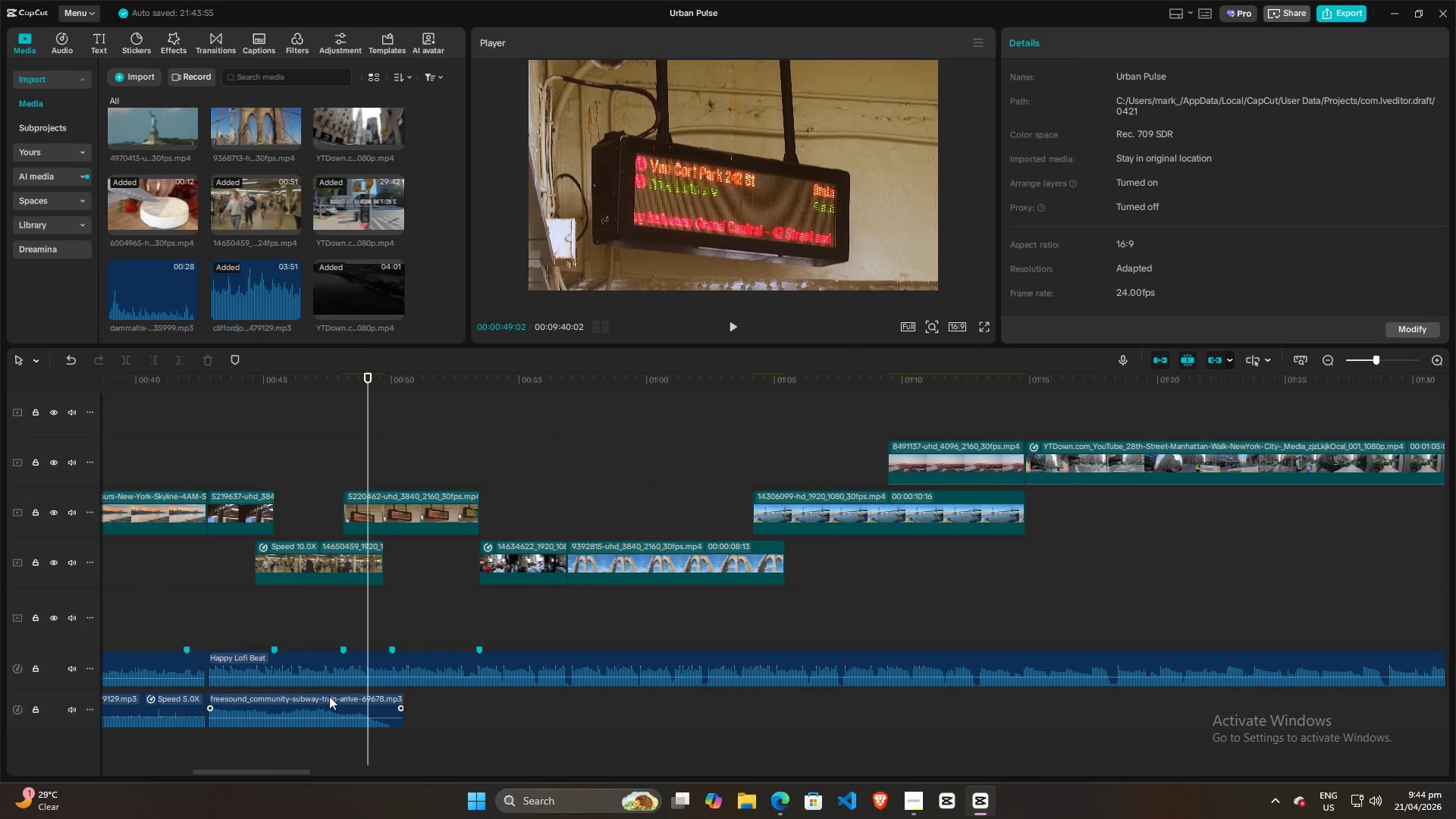 
left_click_drag(start_coordinate=[329, 696], to_coordinate=[402, 701])
 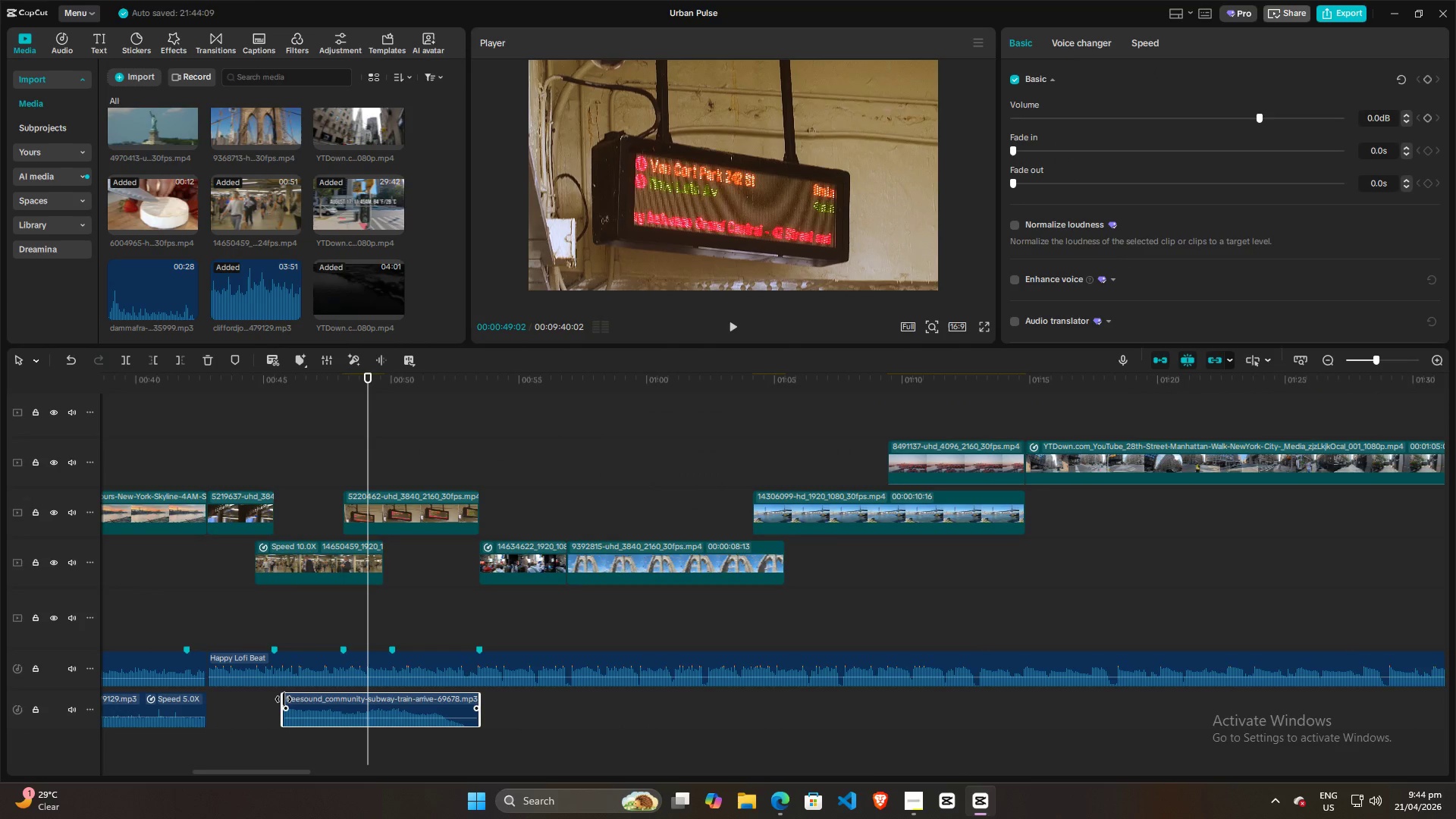 
left_click_drag(start_coordinate=[284, 699], to_coordinate=[206, 699])
 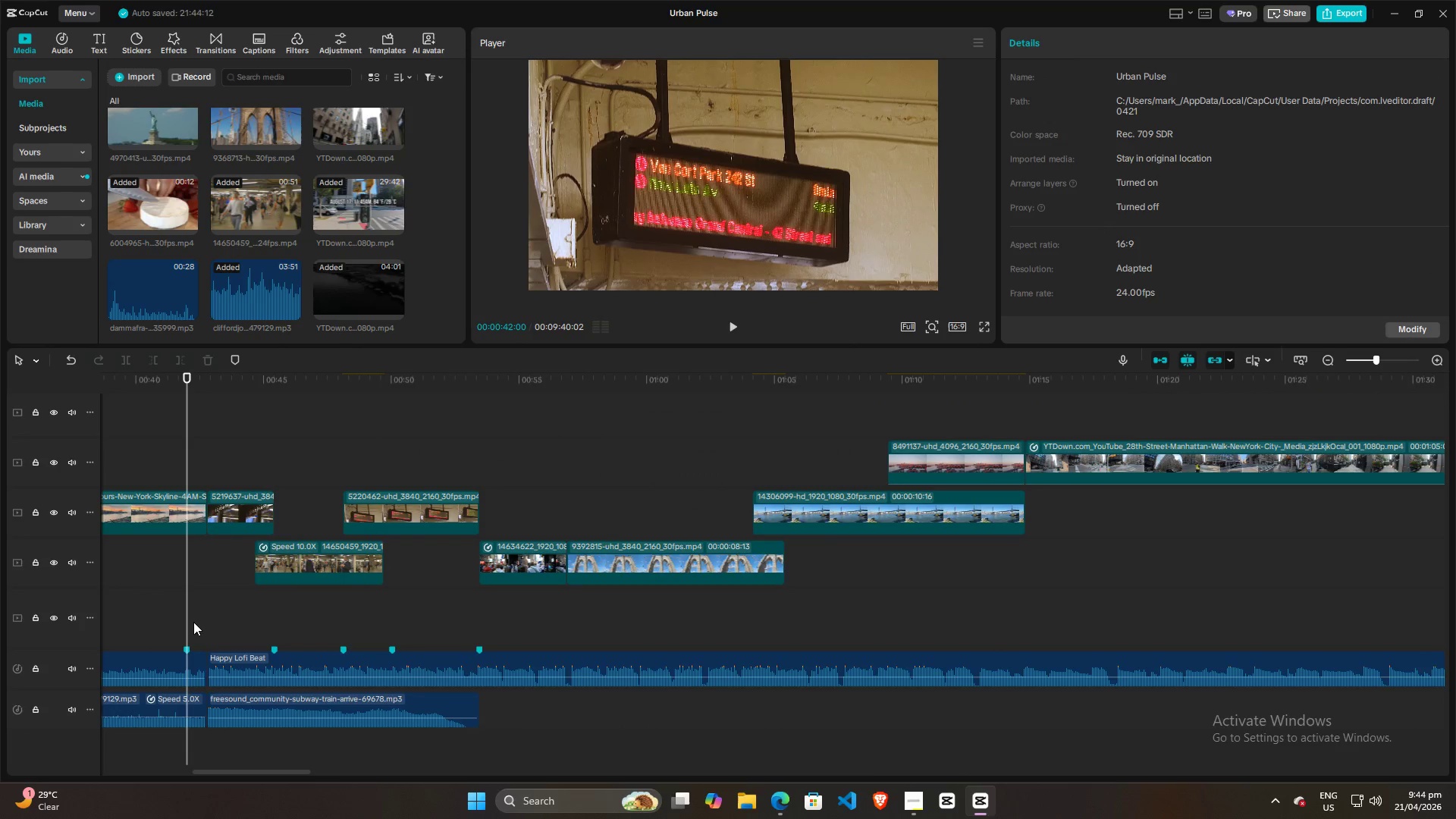 
double_click([197, 620])
 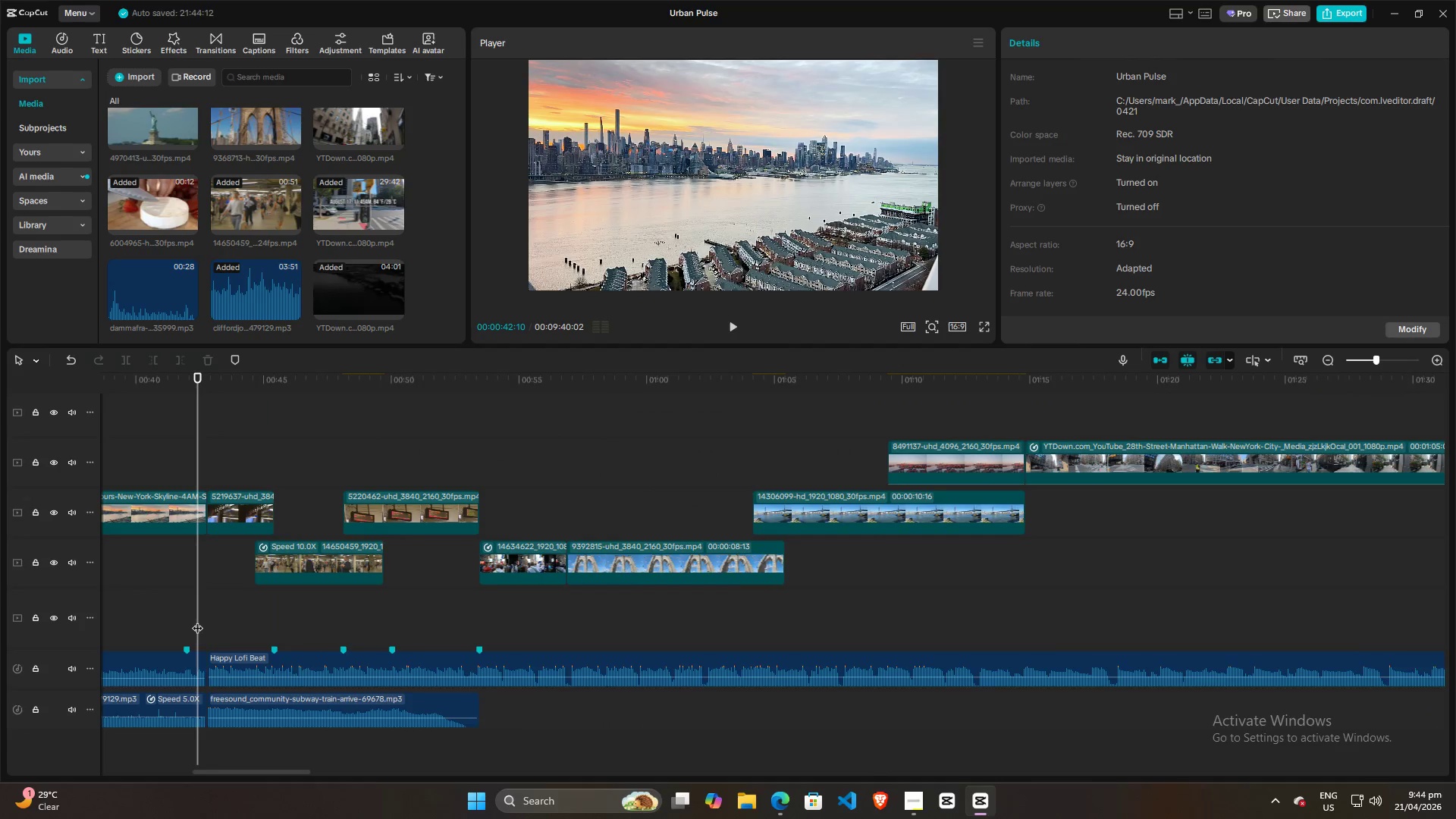 
key(Space)
 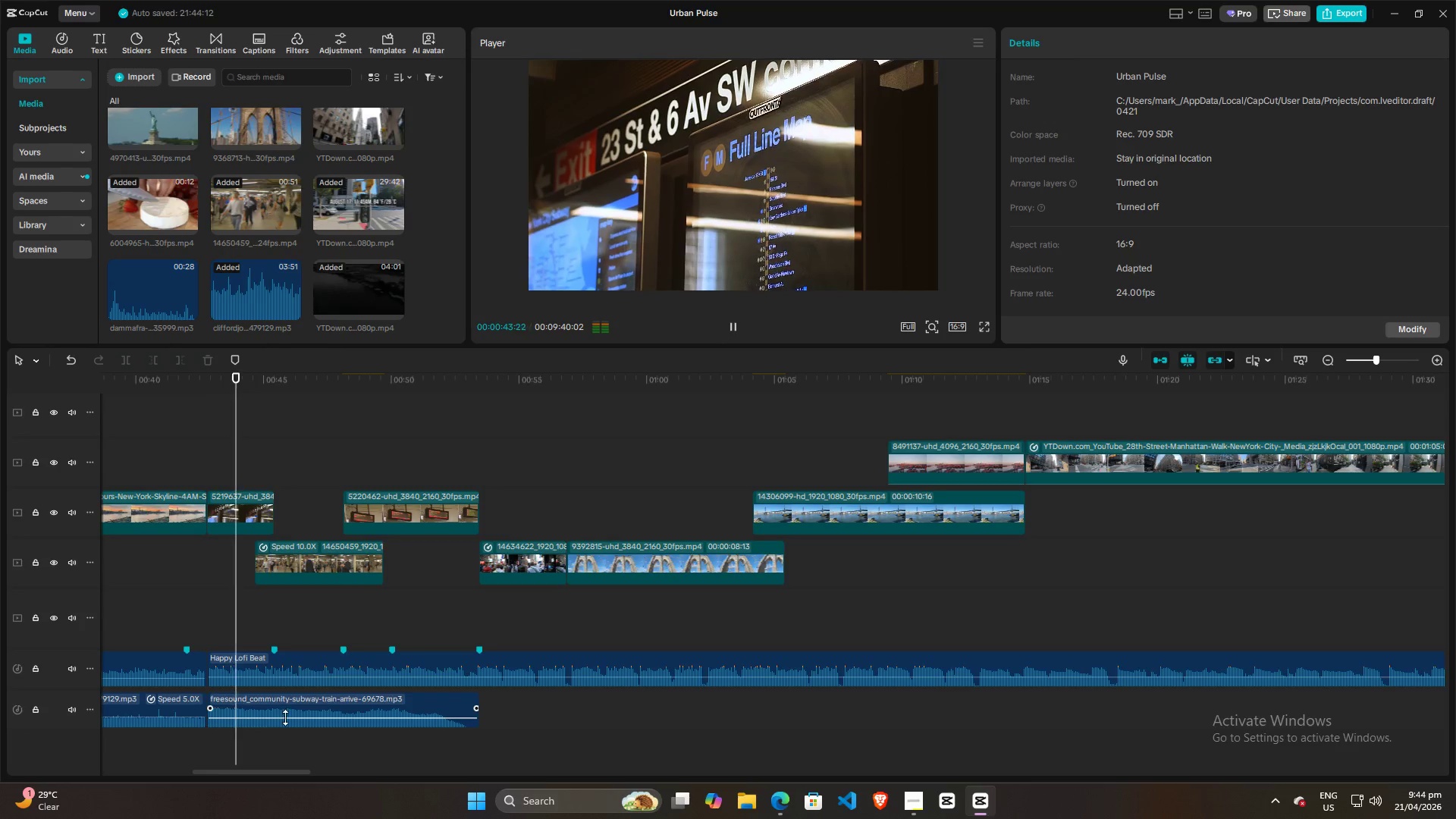 
left_click([291, 704])
 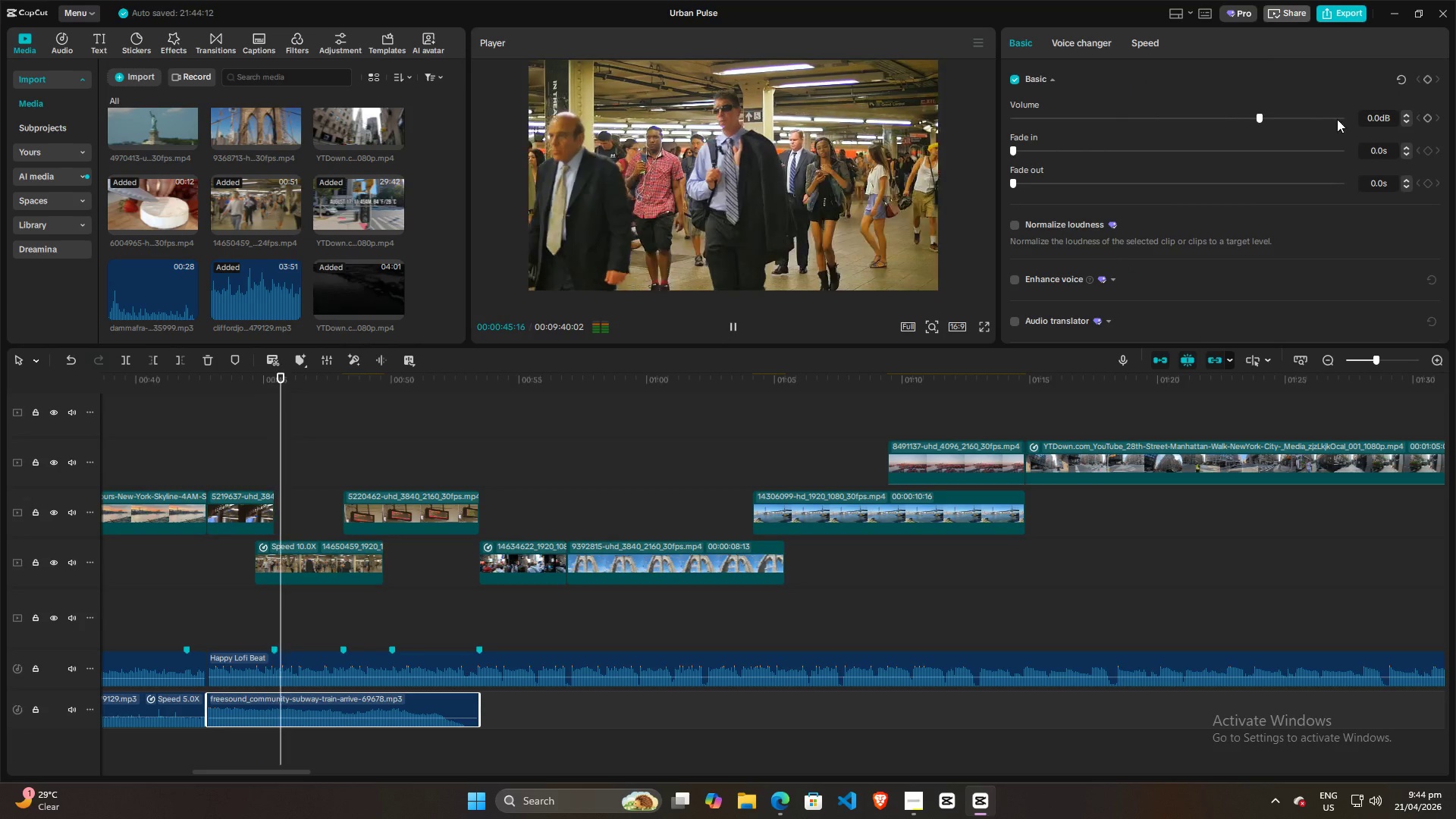 
left_click([1372, 117])
 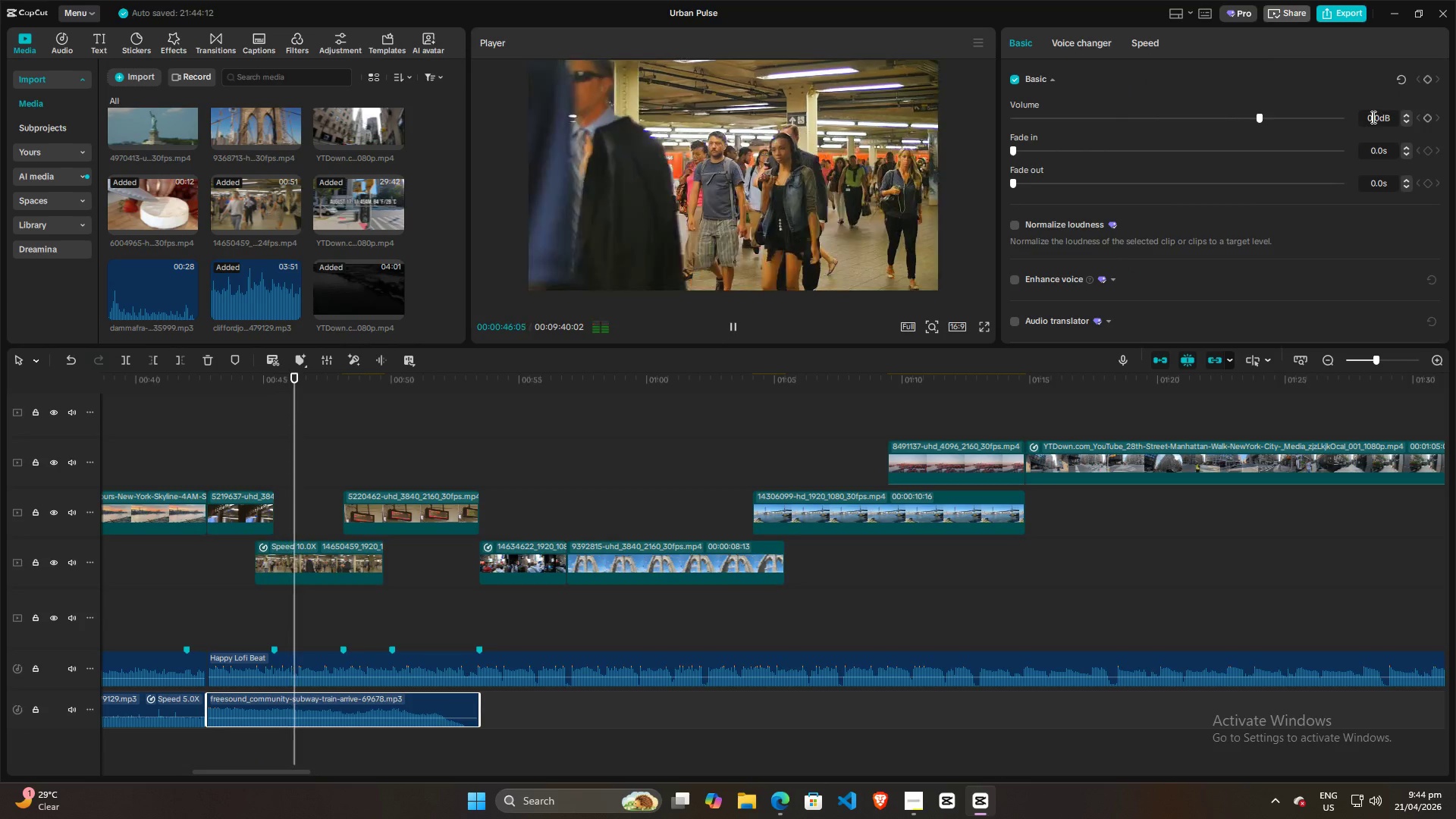 
scroll: coordinate [1373, 117], scroll_direction: down, amount: 38.0
 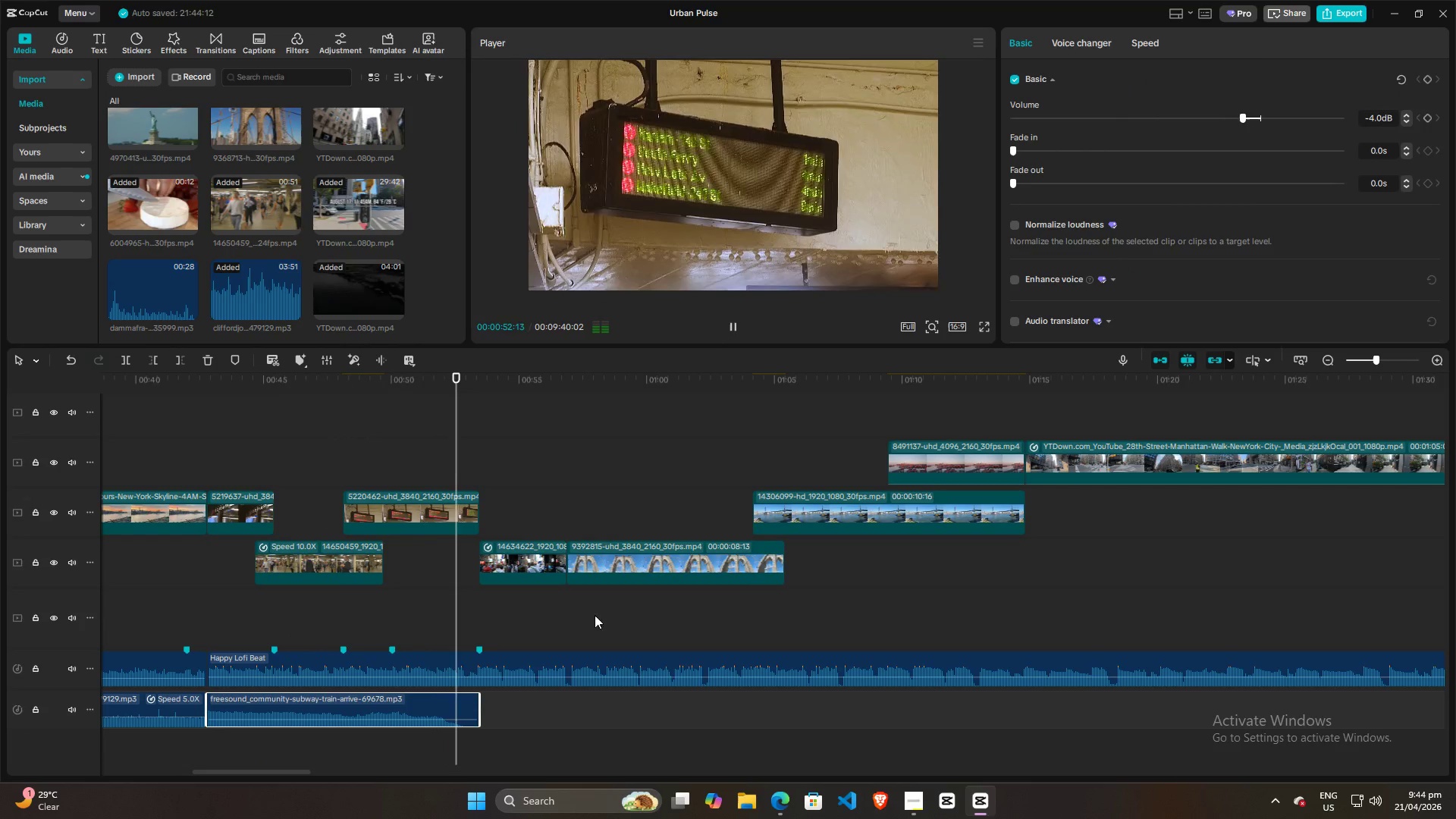 
left_click([158, 620])
 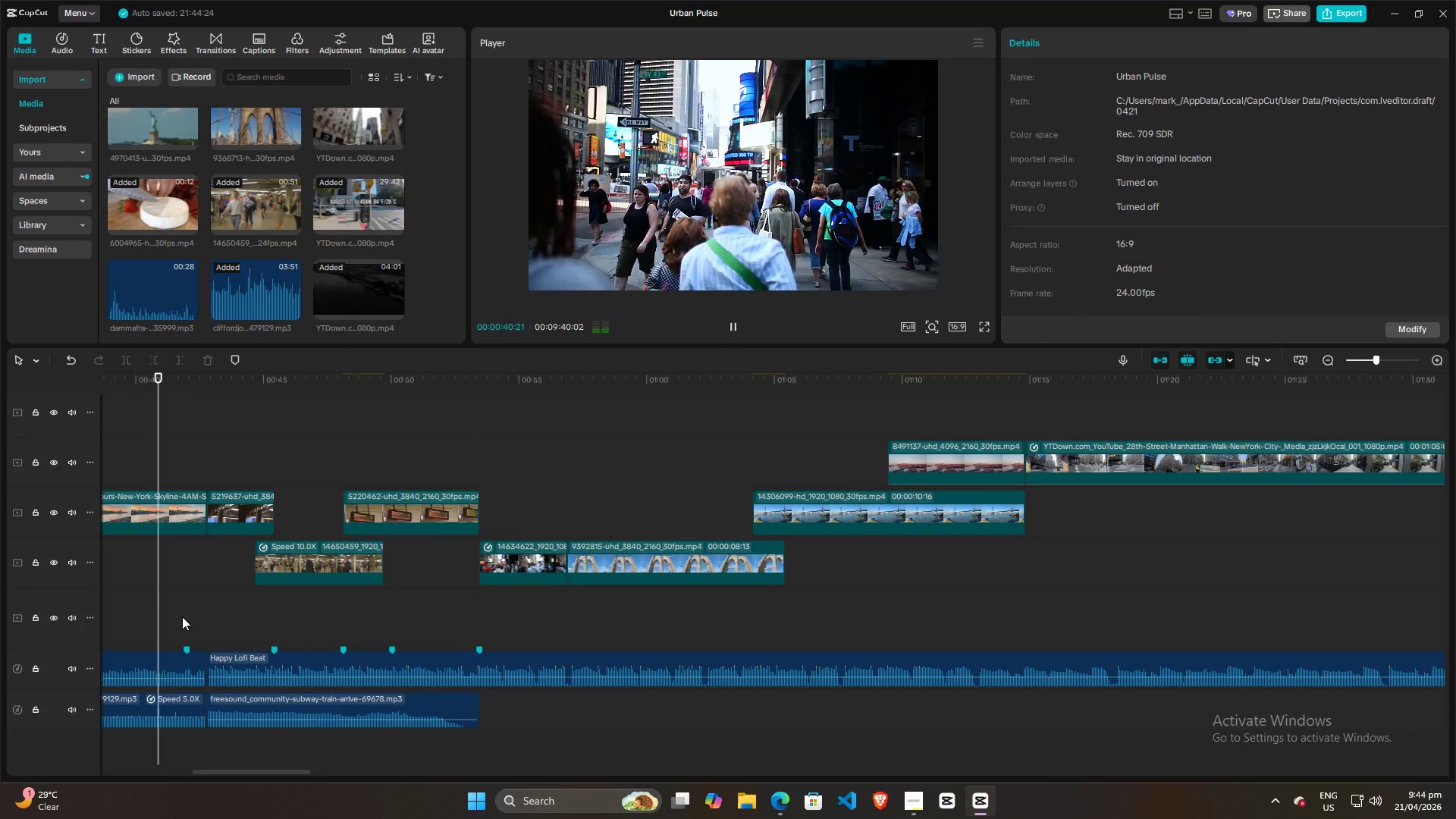 
hold_key(key=ControlLeft, duration=0.69)
 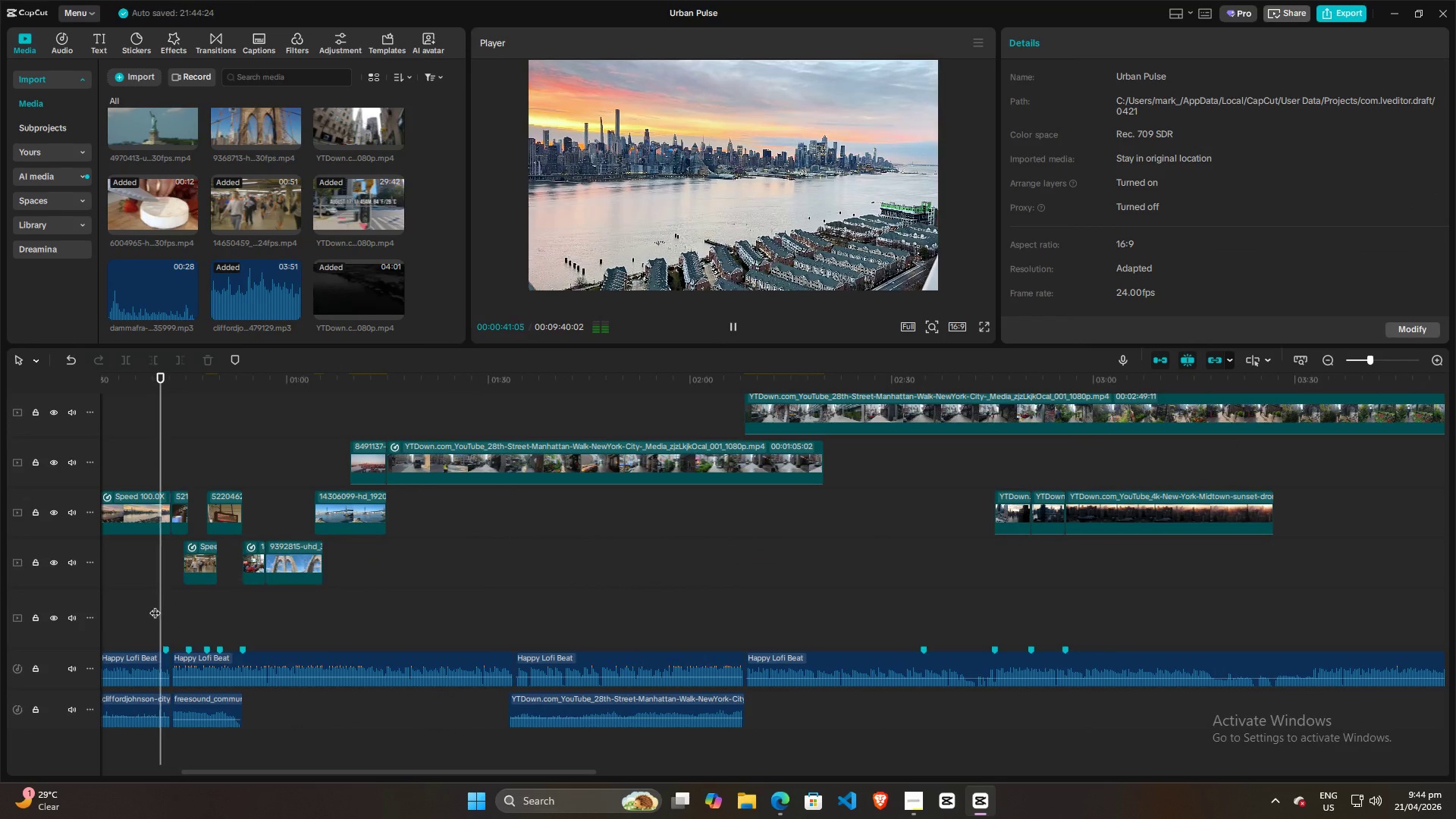 
key(Space)
 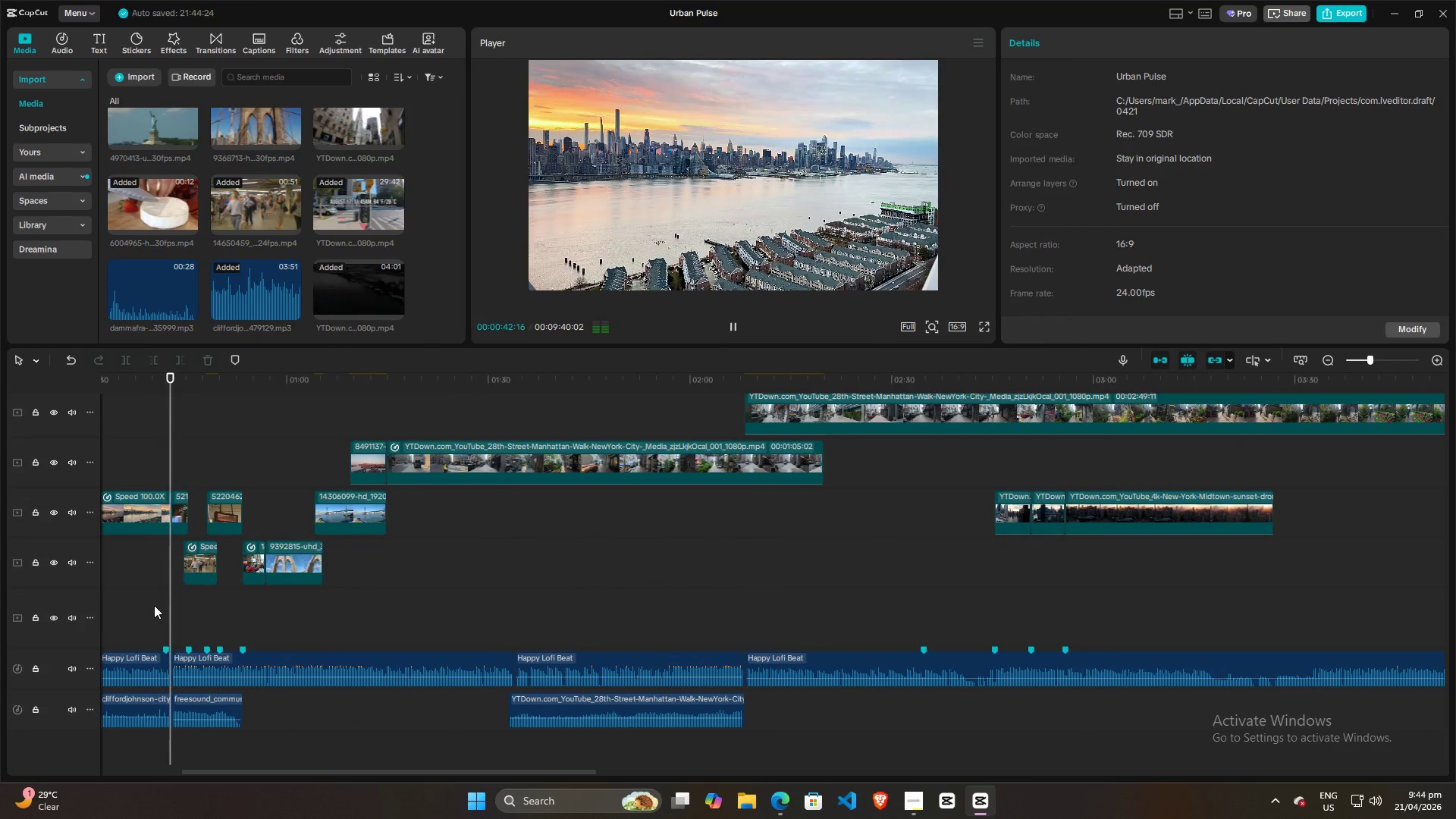 
scroll: coordinate [184, 610], scroll_direction: down, amount: 9.0
 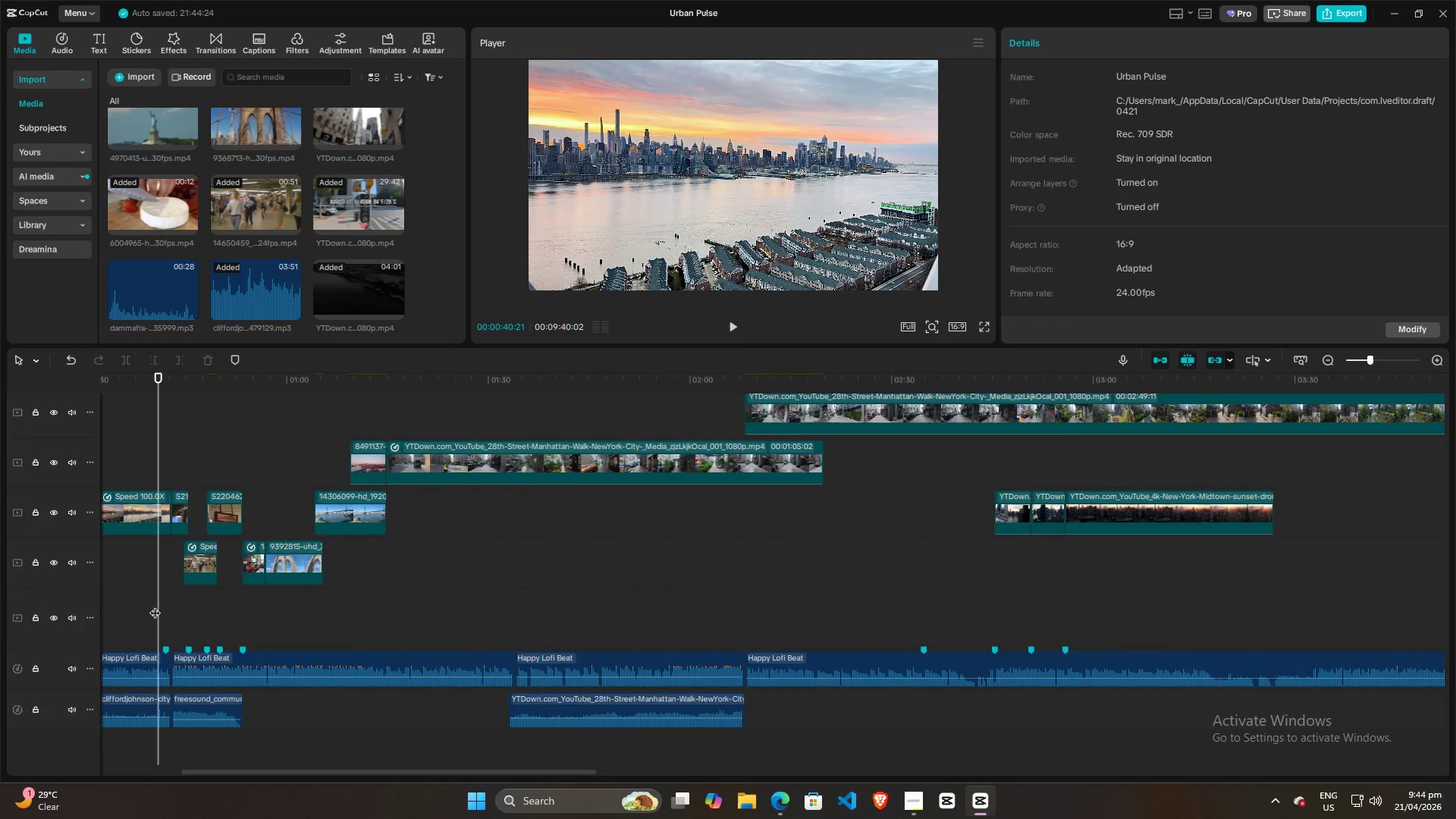 
key(Space)
 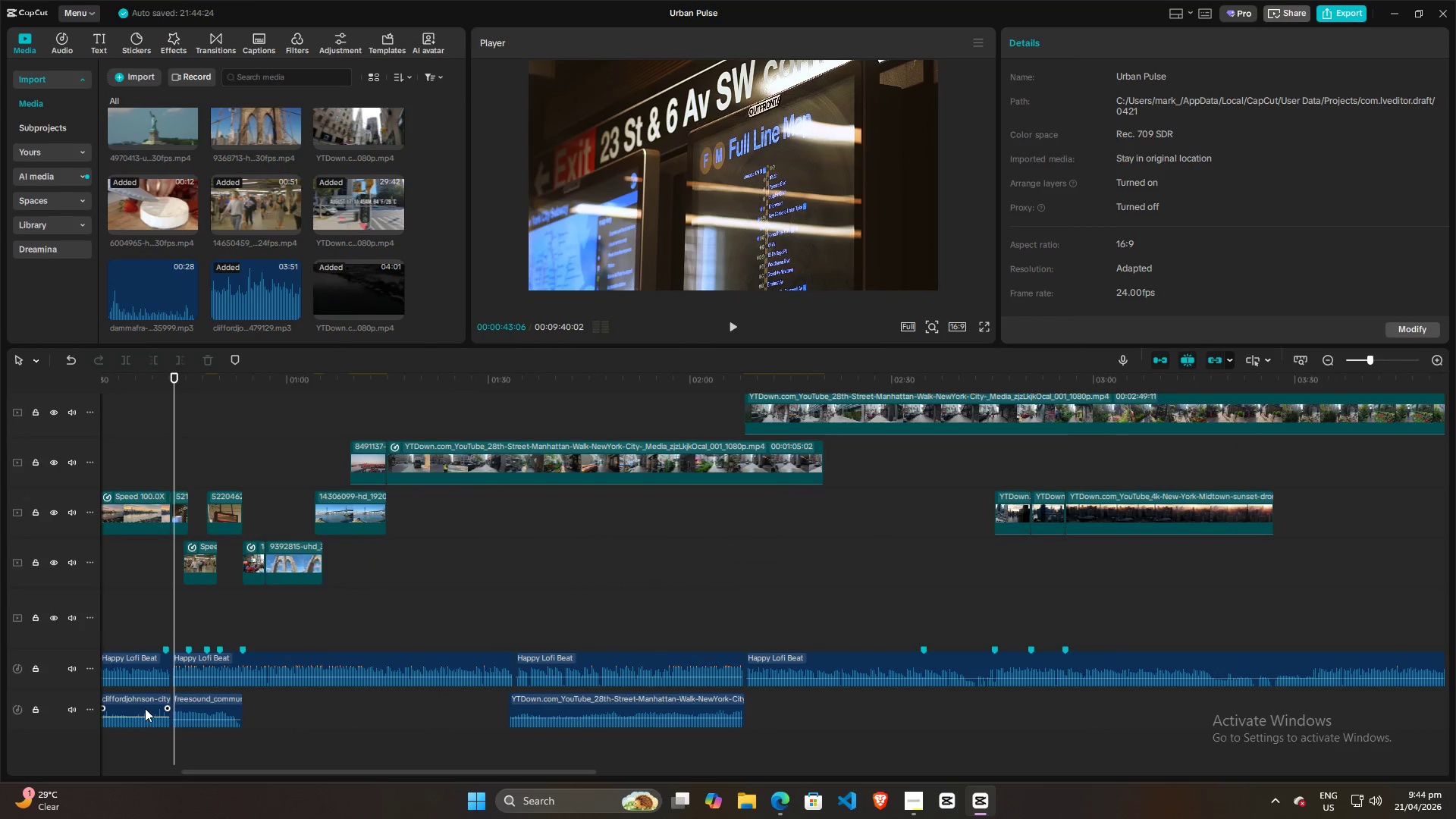 
left_click([145, 708])
 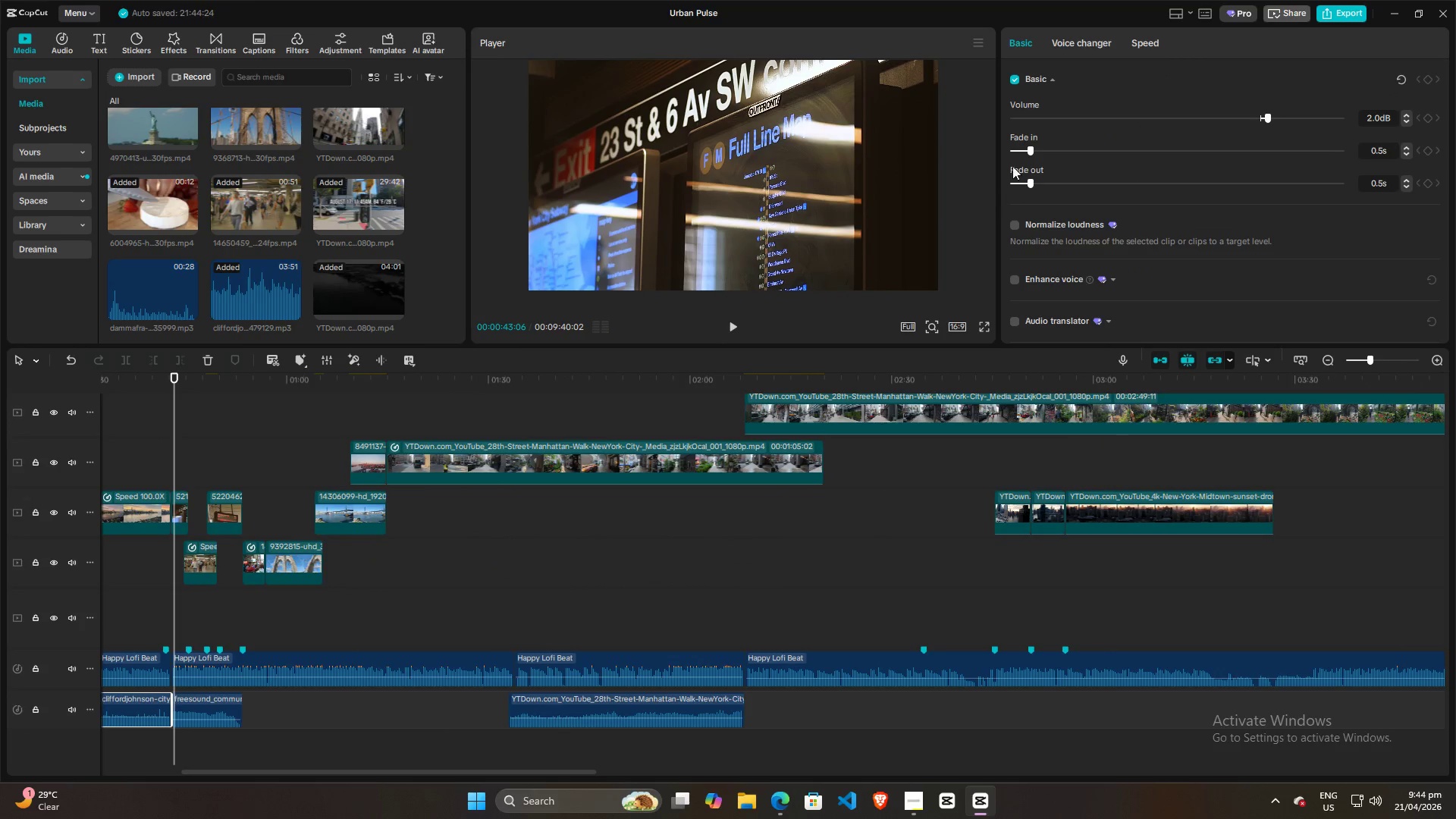 
left_click([212, 704])
 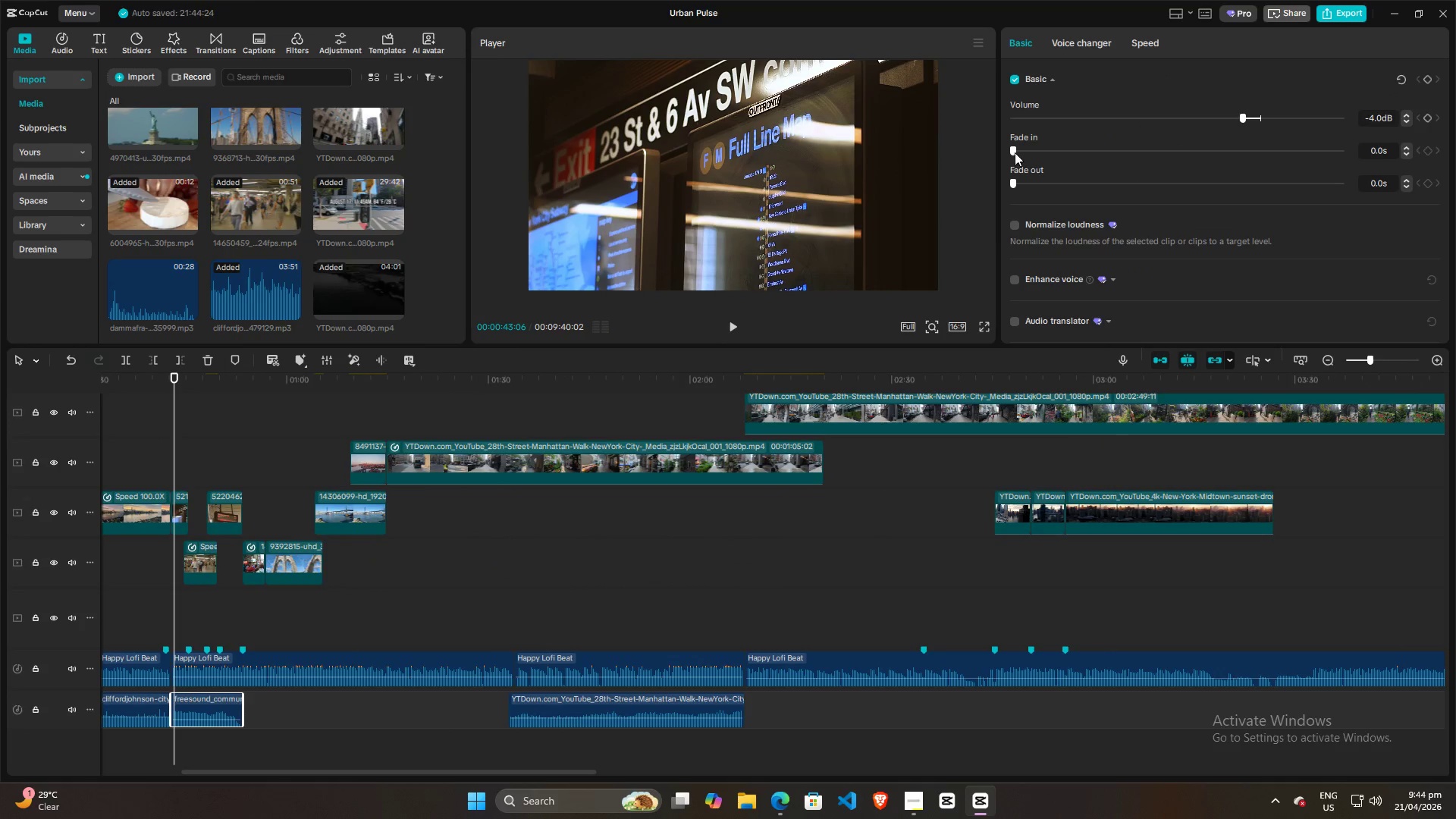 
left_click_drag(start_coordinate=[1015, 152], to_coordinate=[1033, 150])
 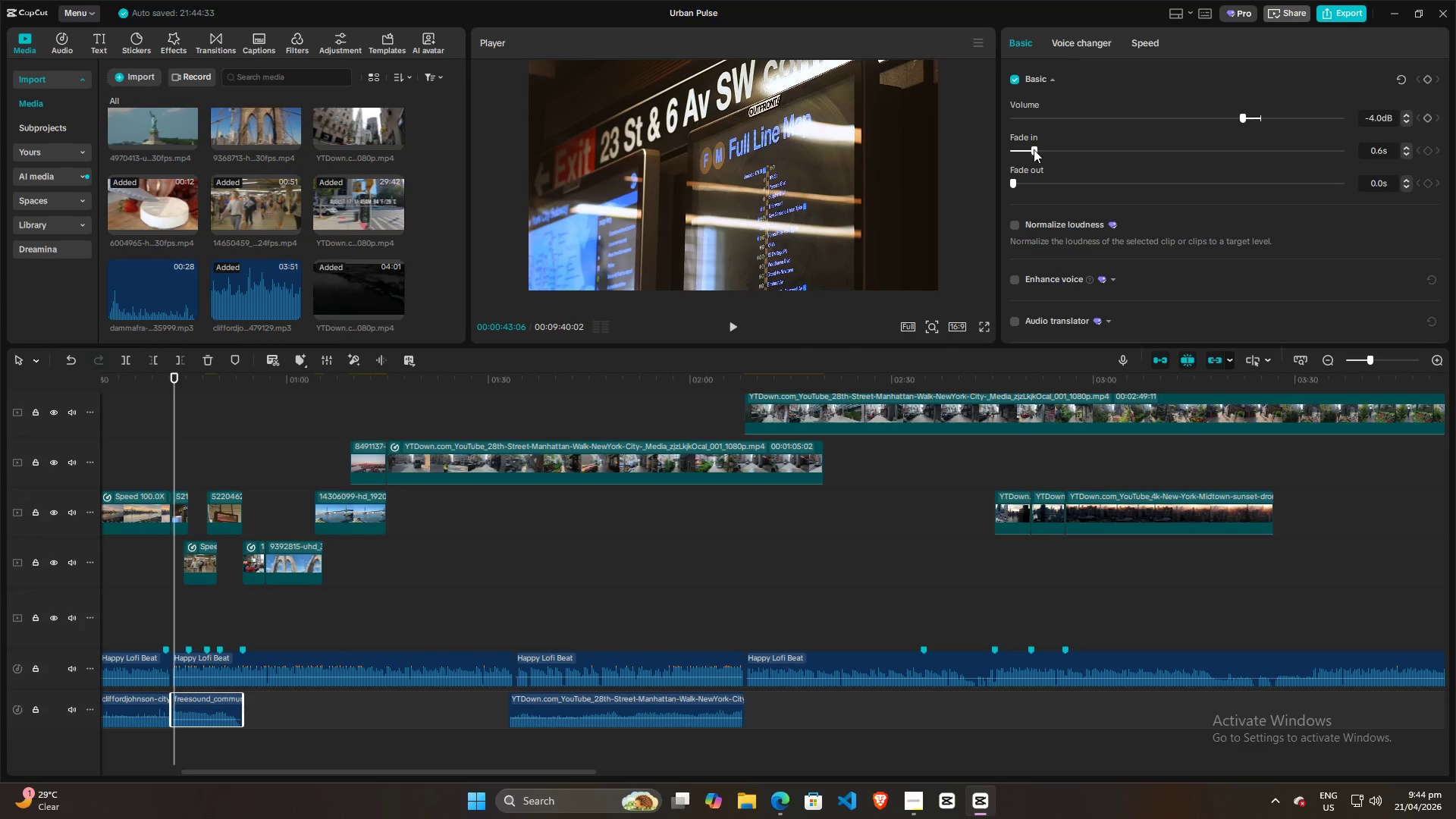 
left_click_drag(start_coordinate=[1034, 149], to_coordinate=[1030, 149])
 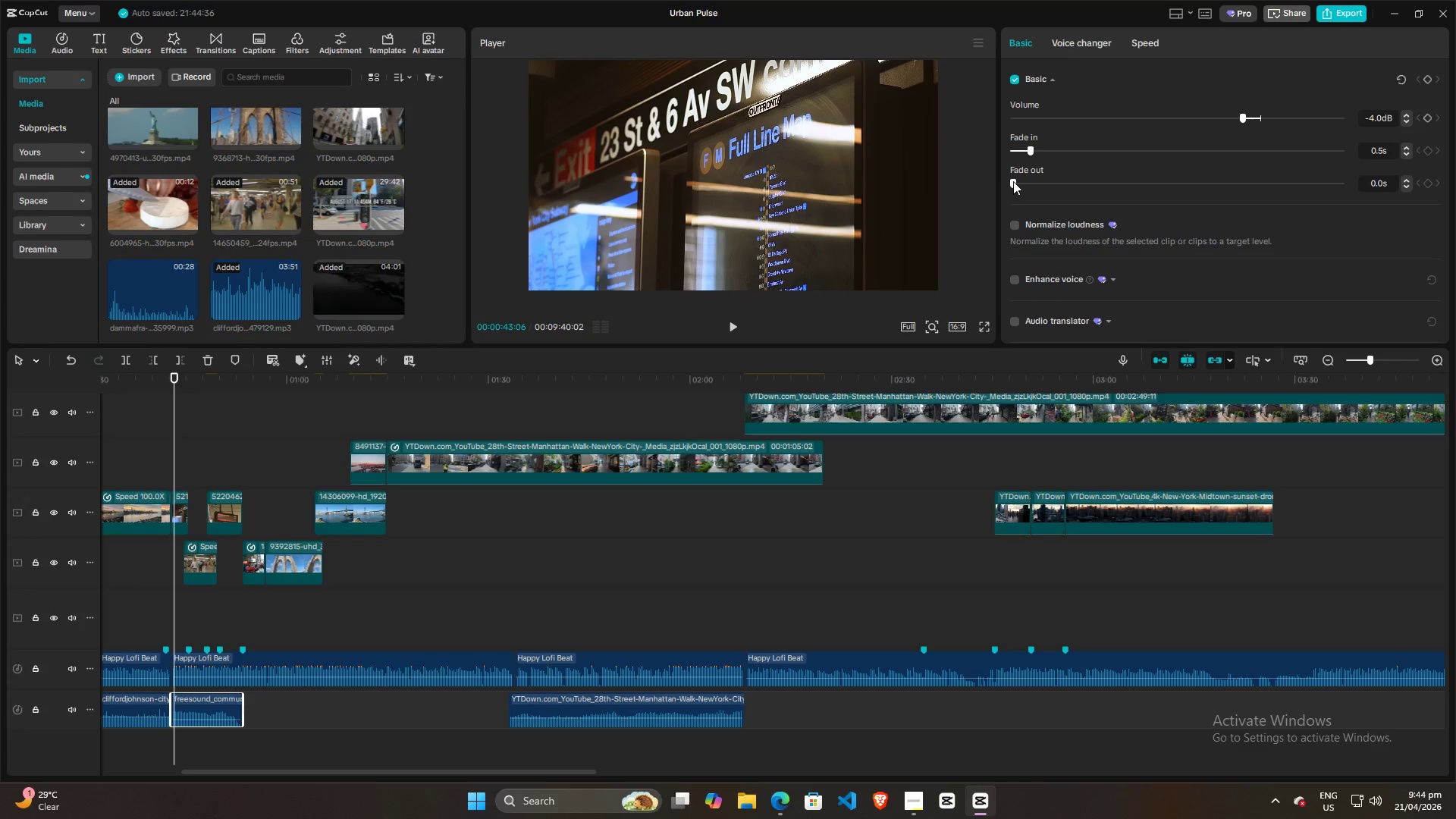 
left_click_drag(start_coordinate=[1013, 181], to_coordinate=[1031, 184])
 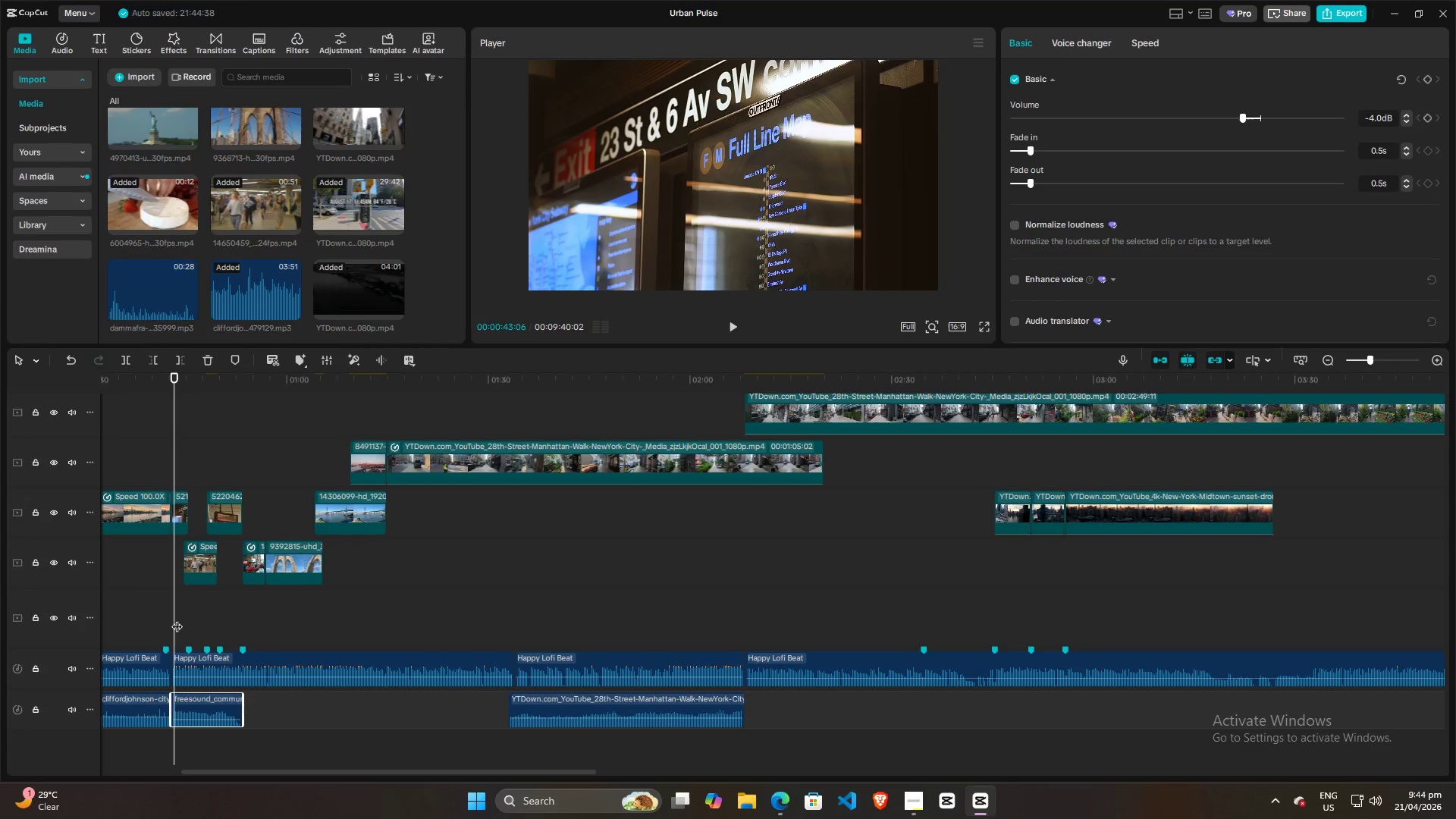 
left_click([170, 615])
 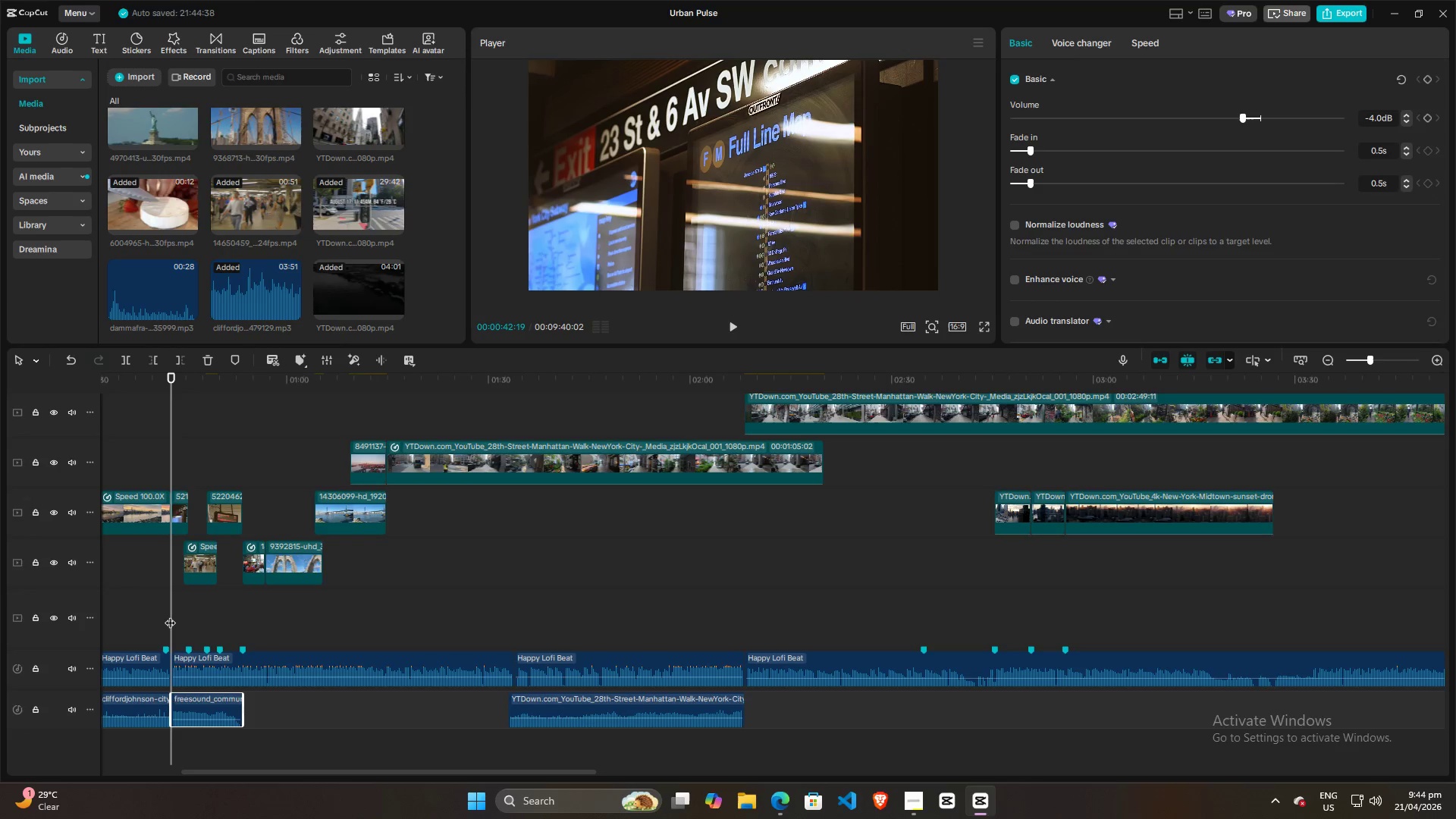 
key(Space)
 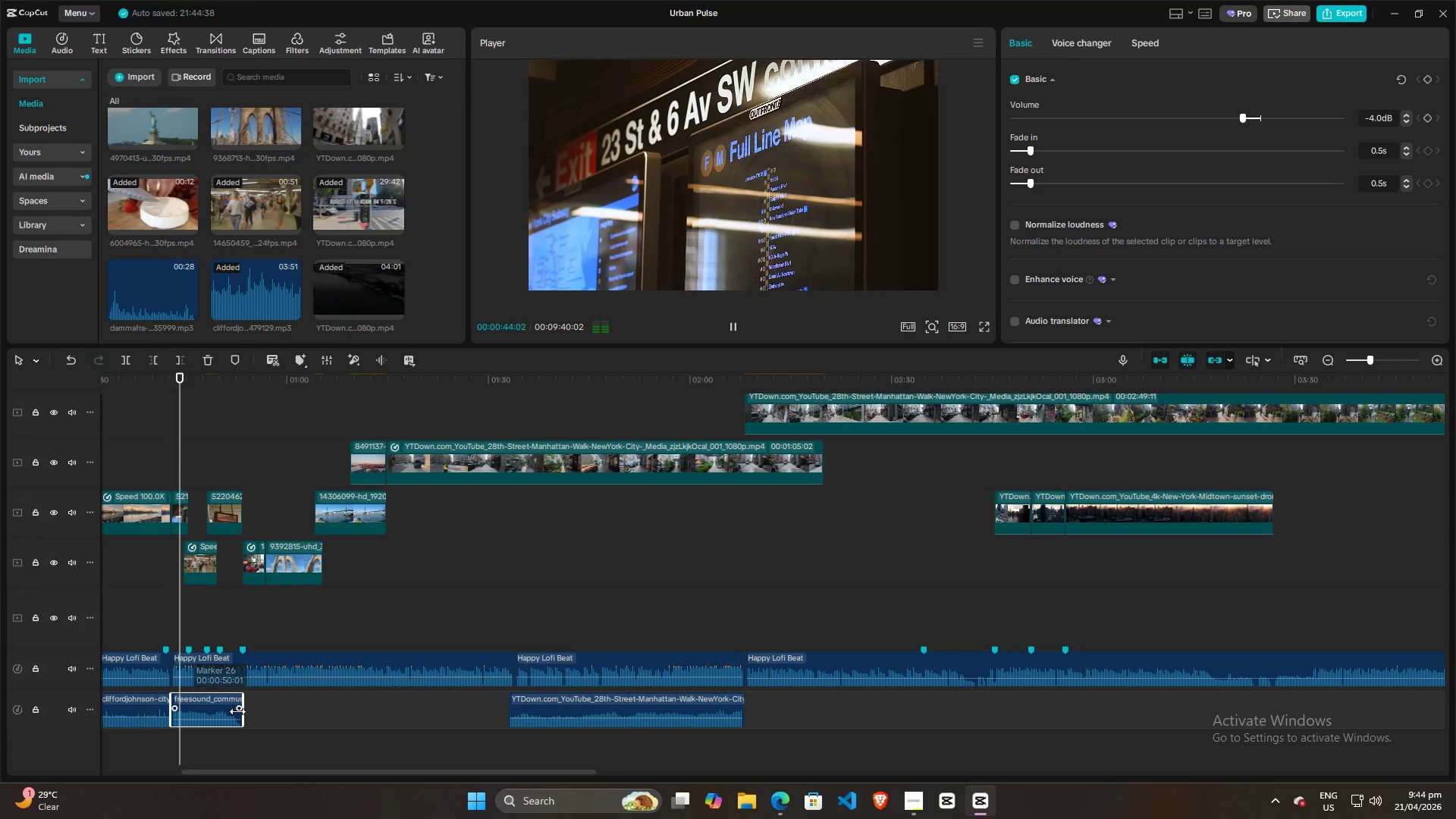 
left_click([209, 707])
 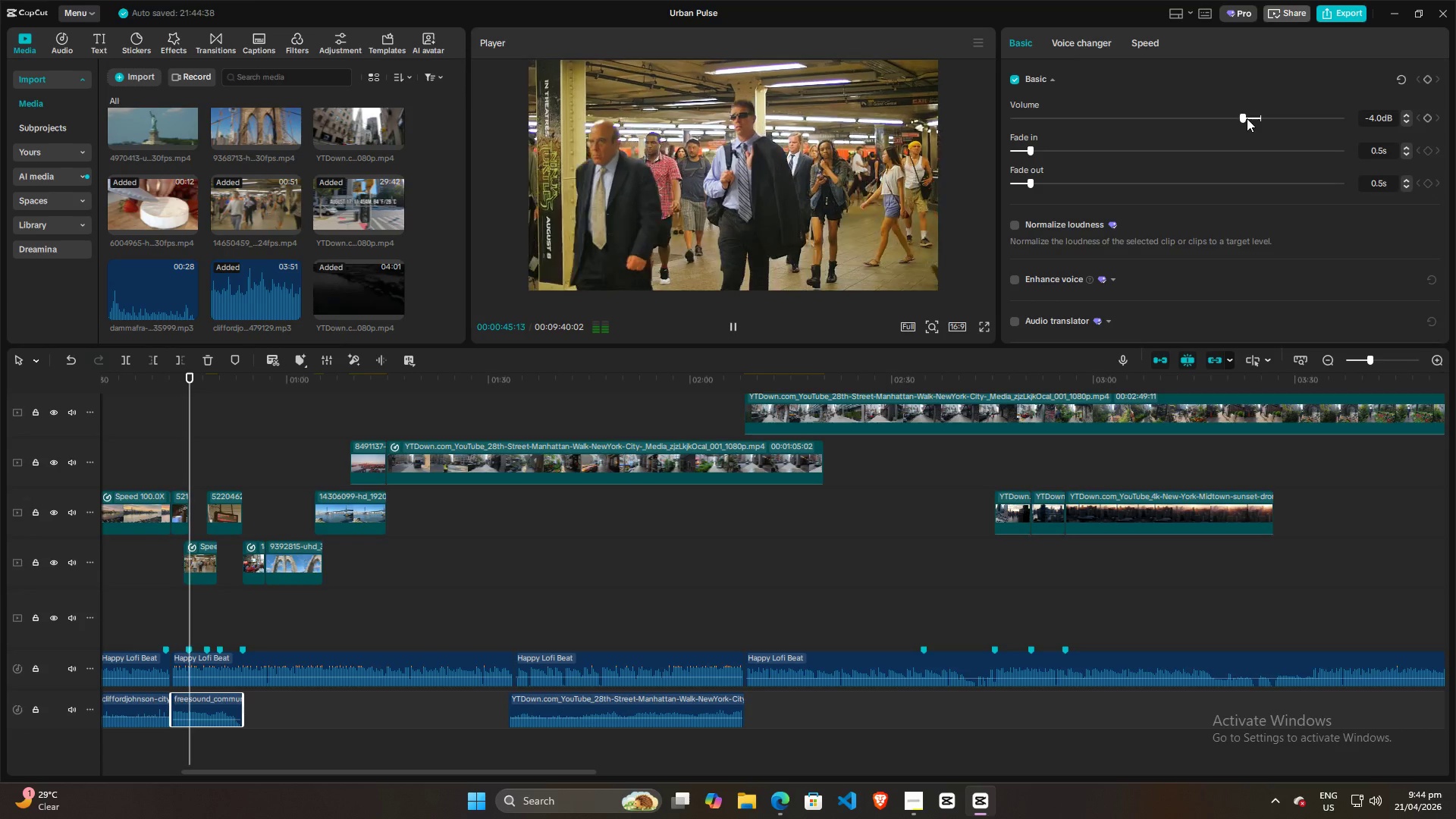 
left_click_drag(start_coordinate=[1244, 118], to_coordinate=[1232, 115])
 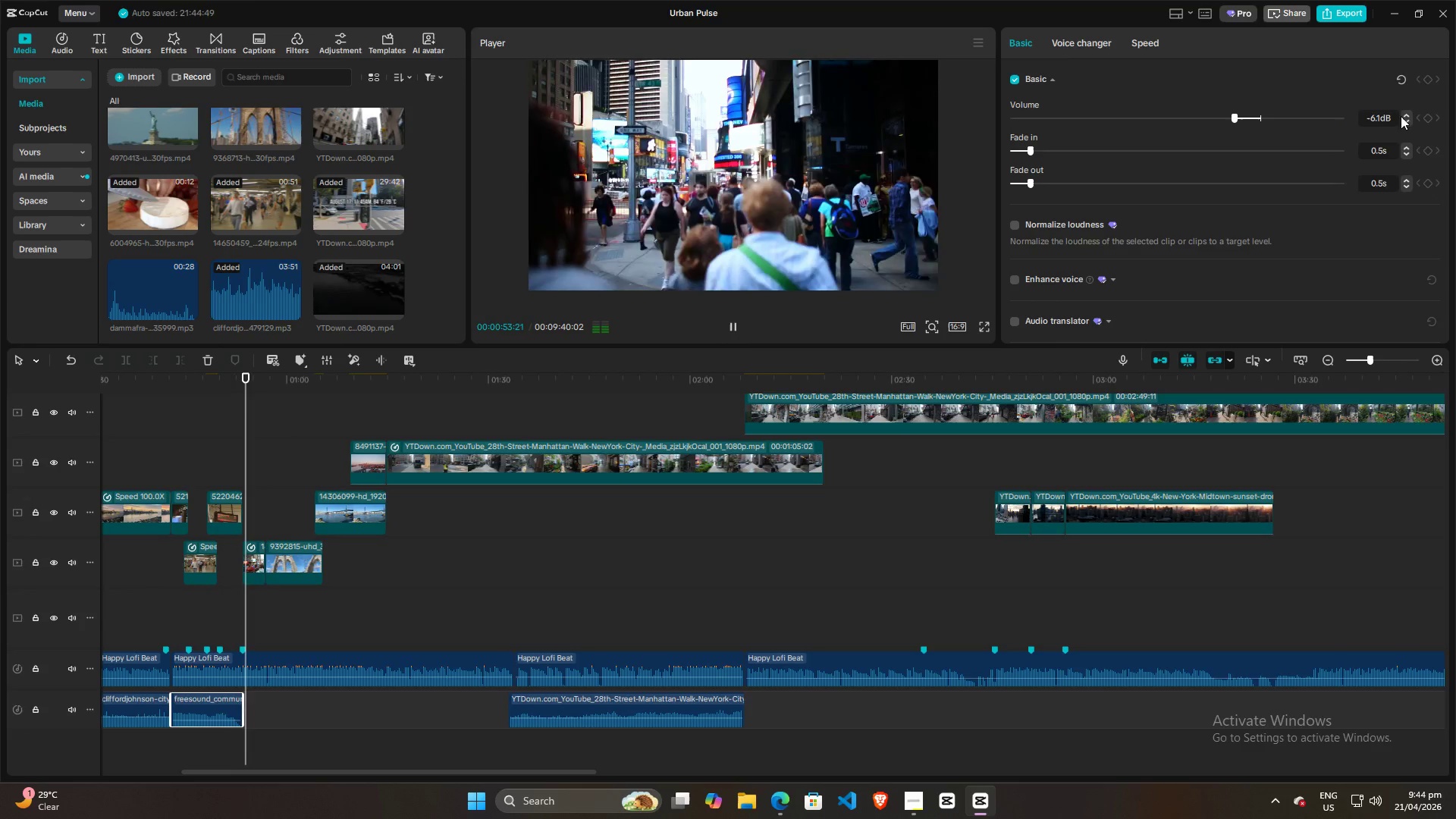 
left_click([1406, 114])
 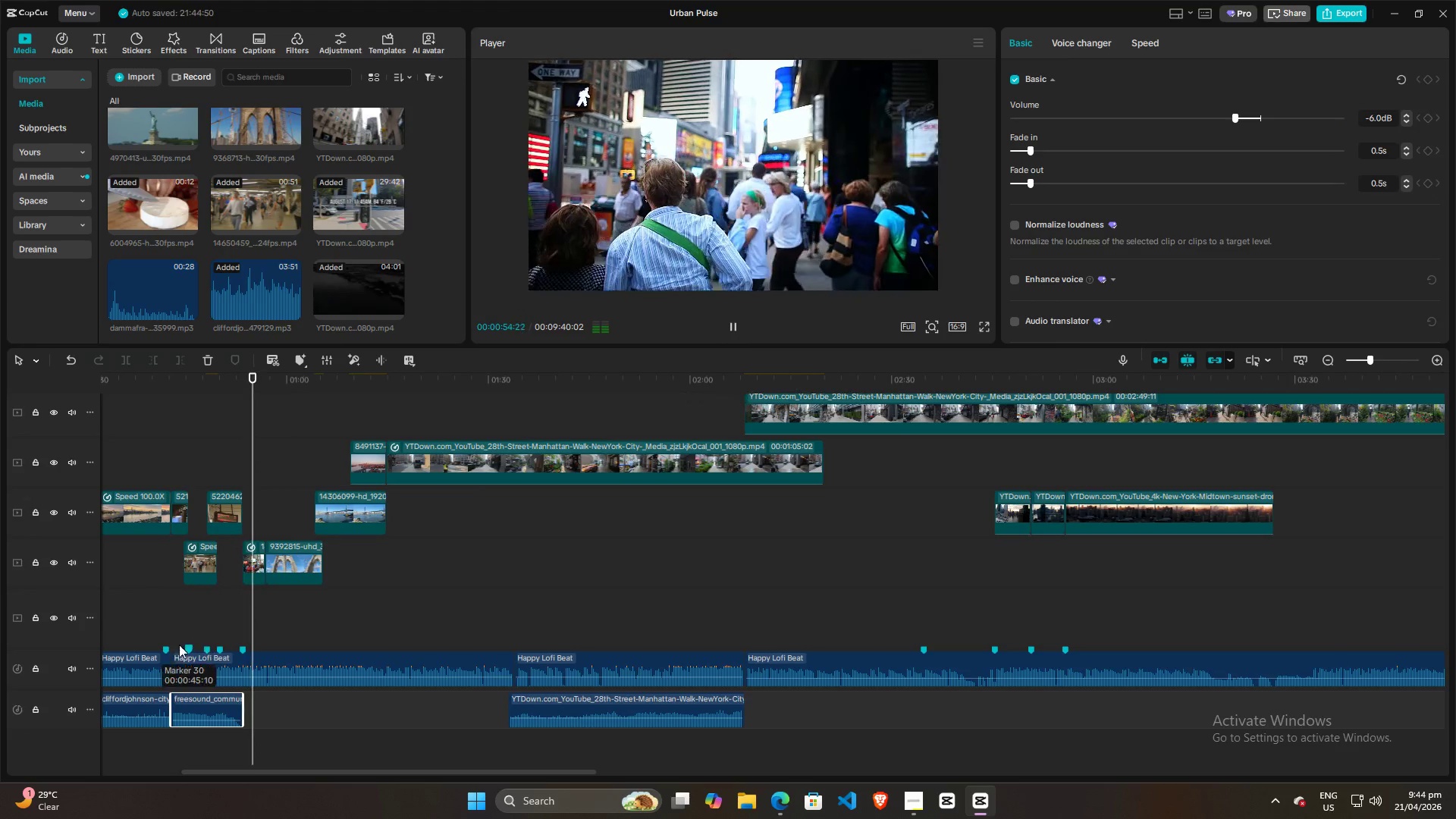 
left_click([170, 616])
 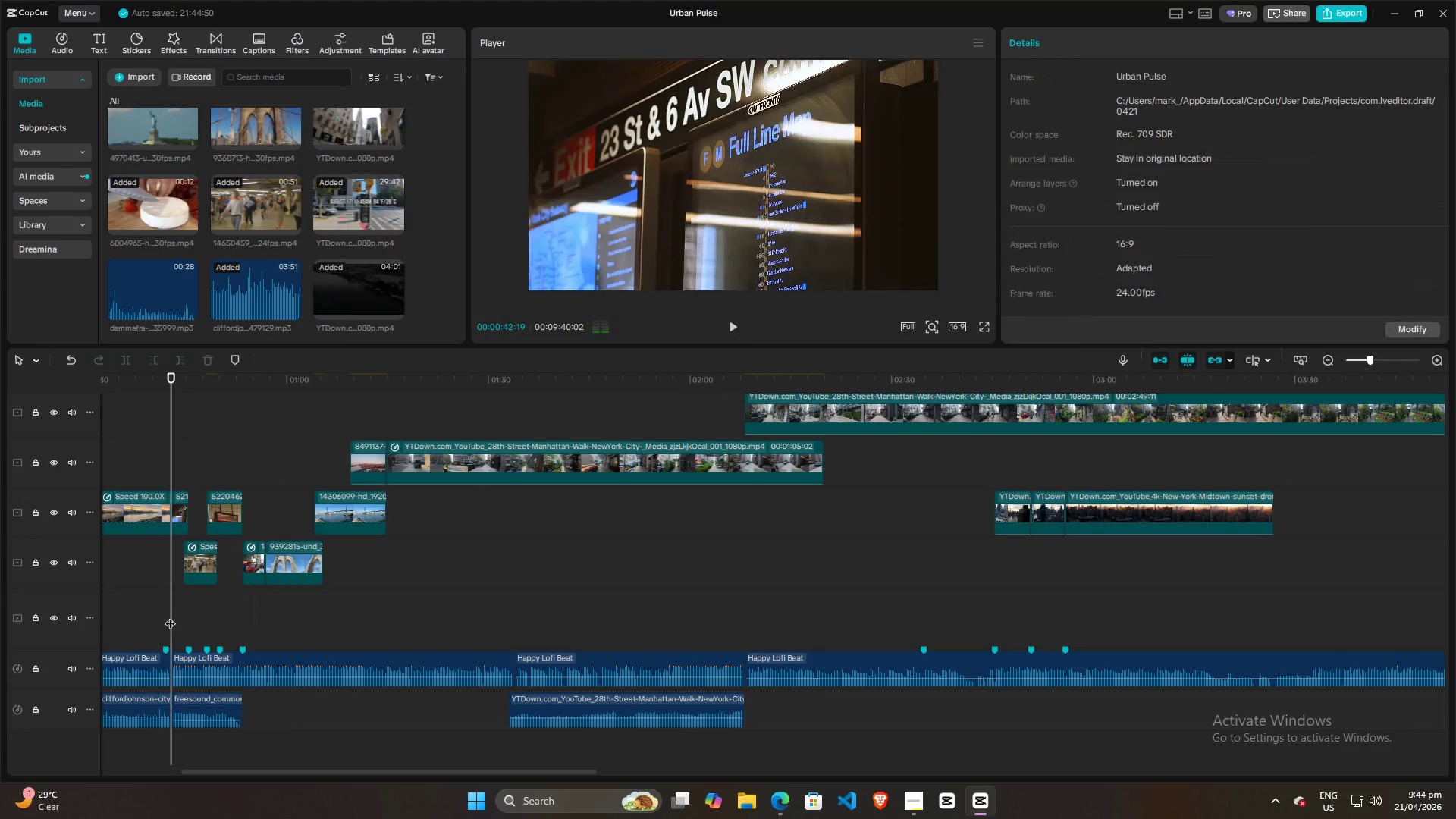 
key(Space)
 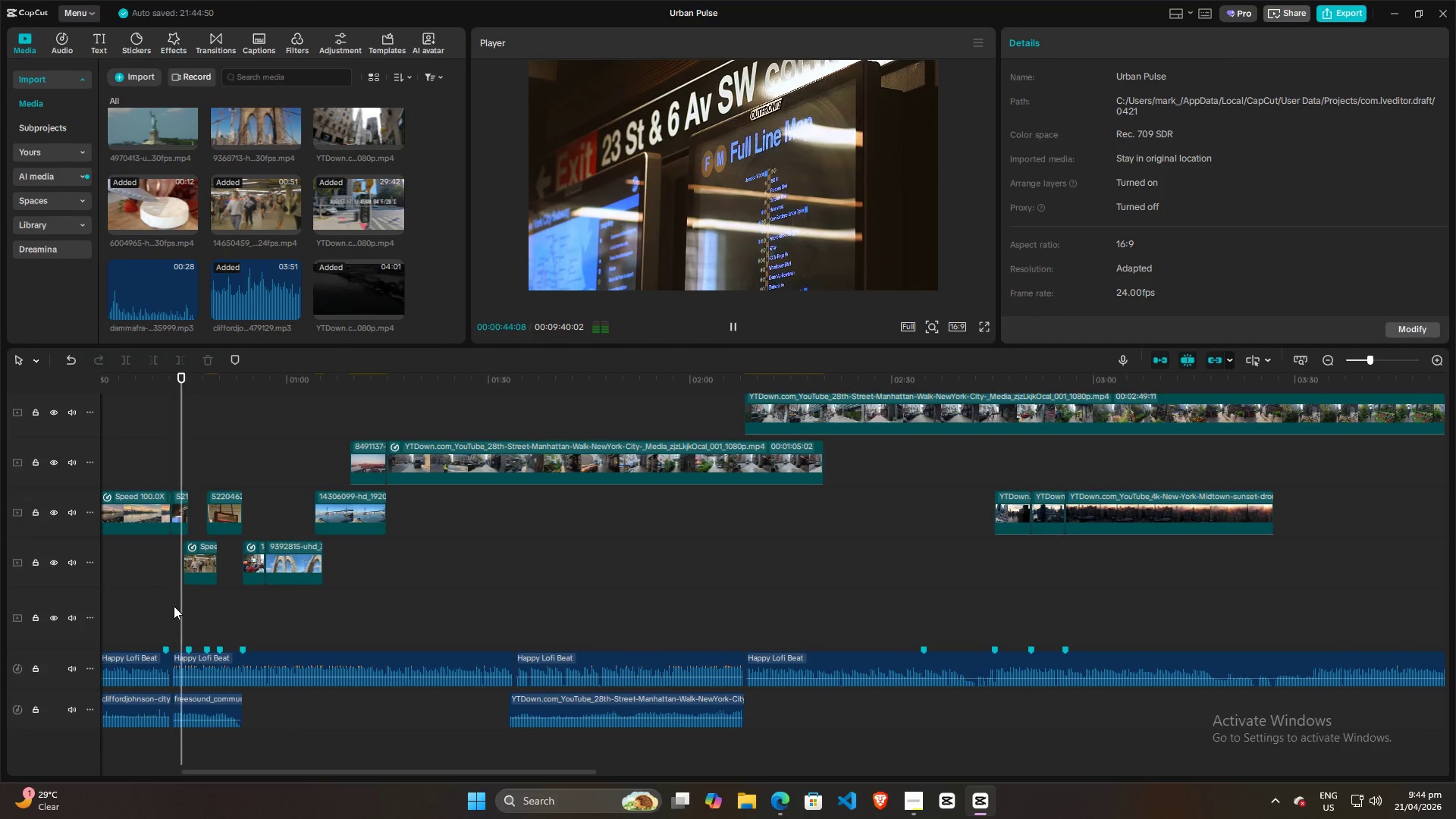 
left_click([146, 625])
 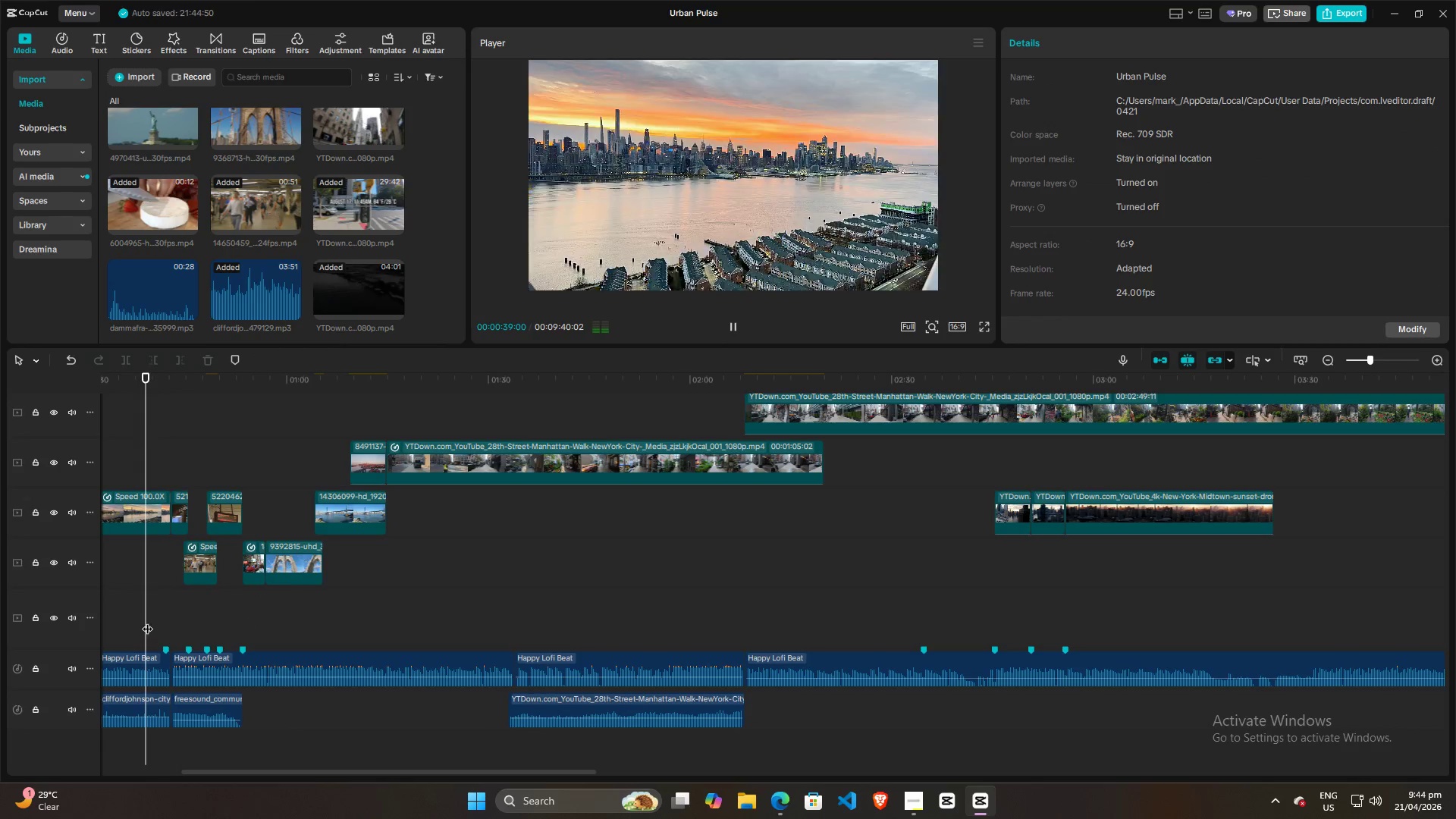 
left_click_drag(start_coordinate=[147, 620], to_coordinate=[342, 607])
 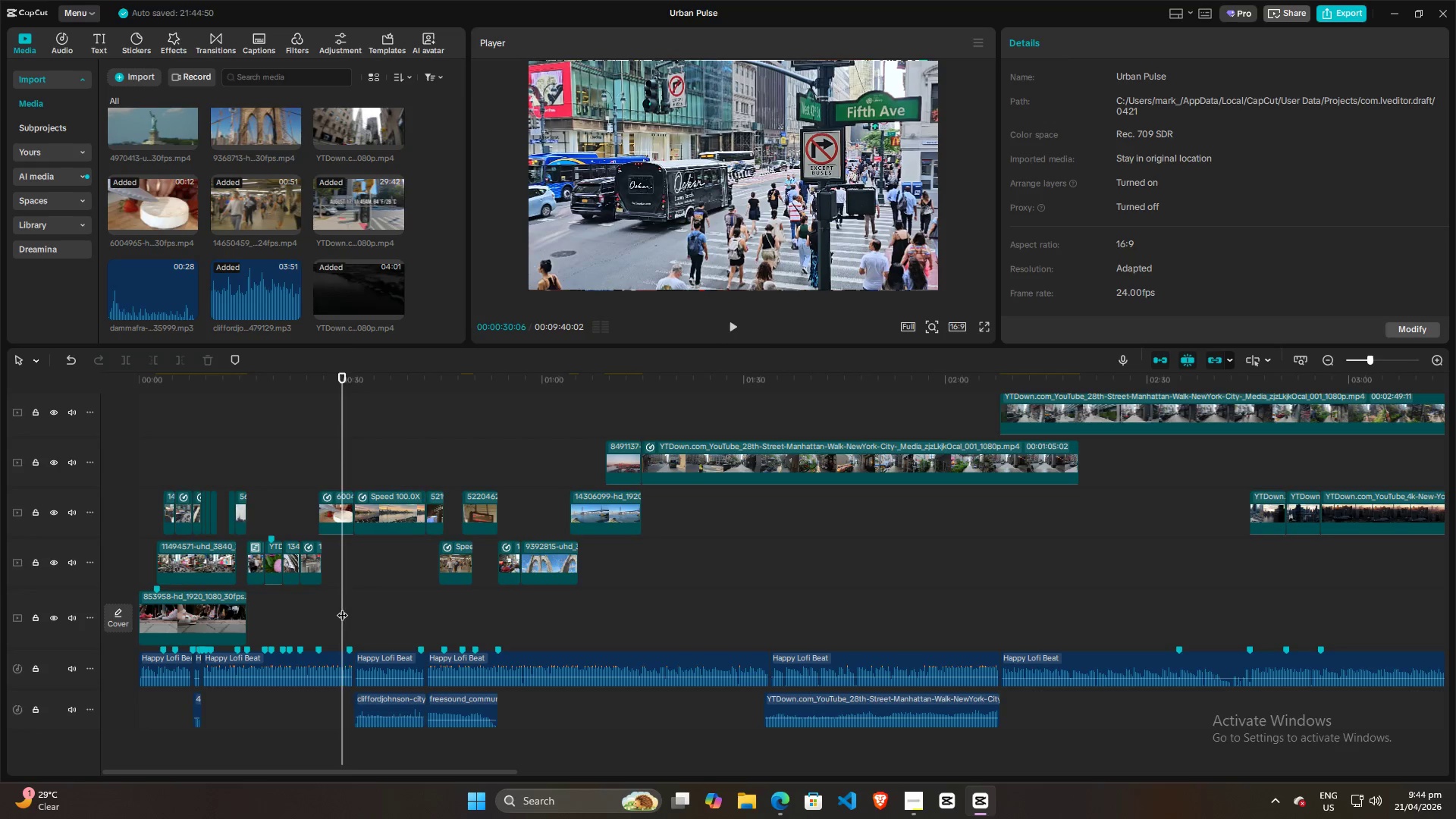 
key(Space)
 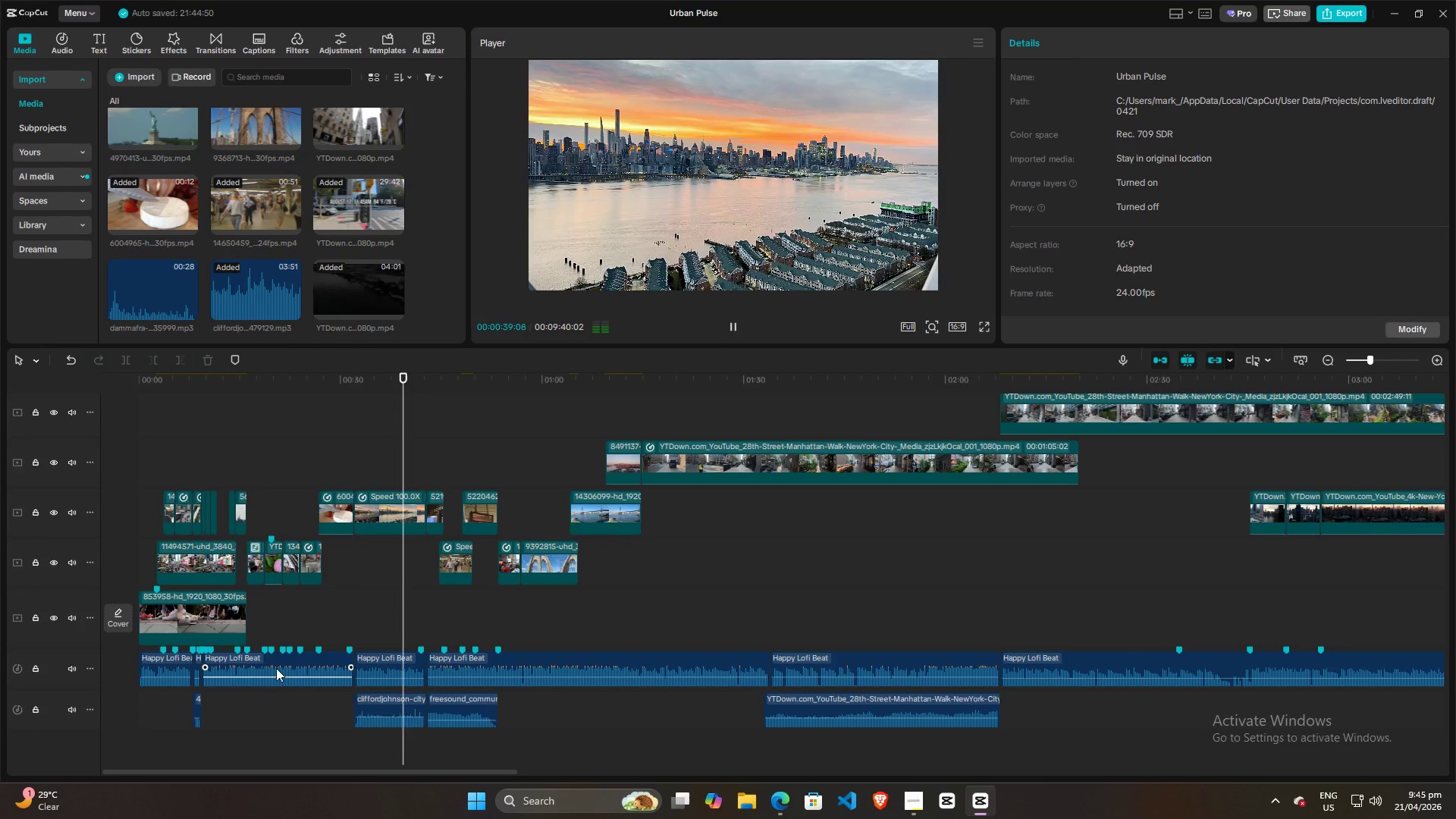 
wait(13.14)
 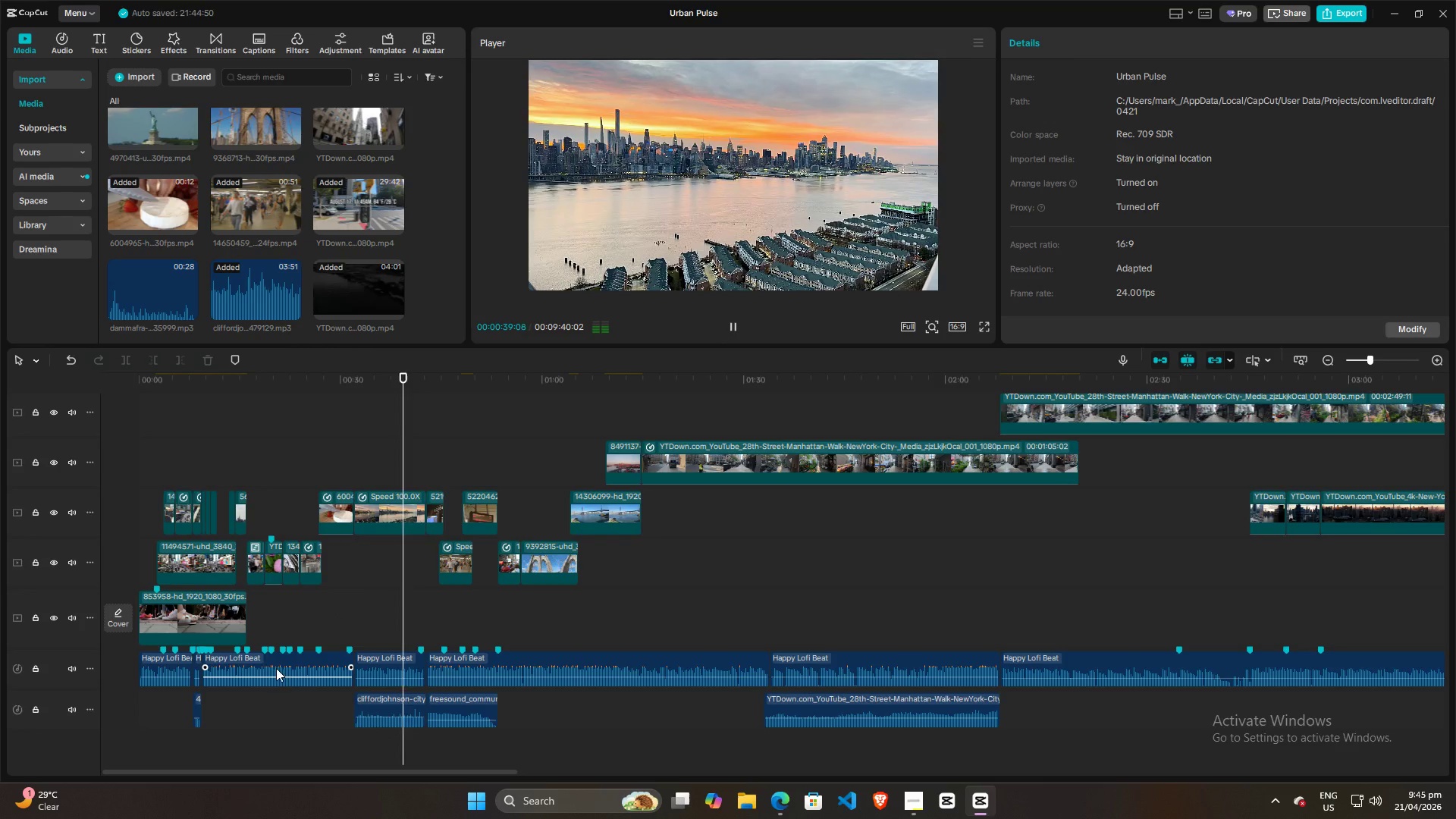 
left_click([470, 704])
 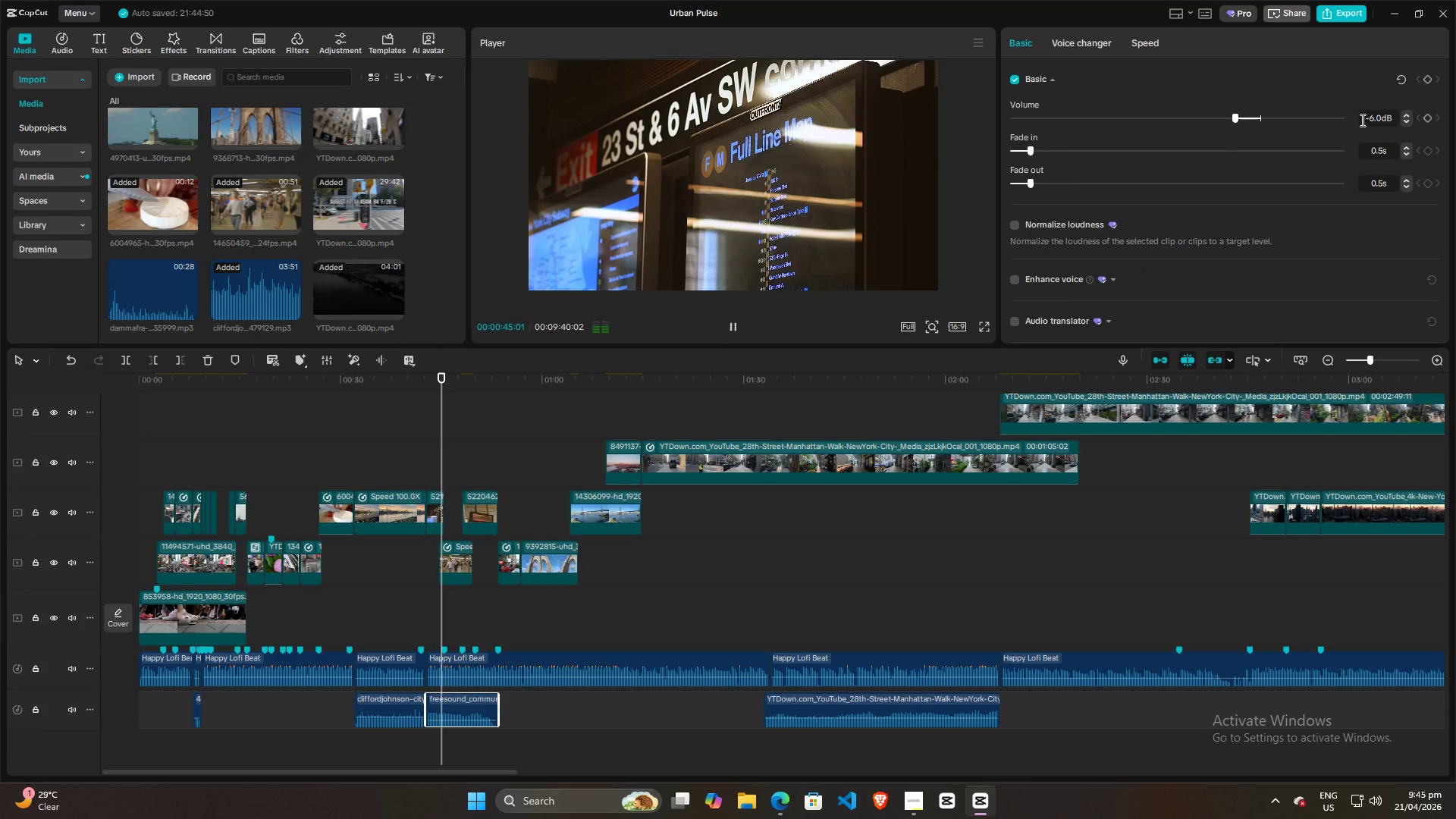 
left_click([1376, 122])
 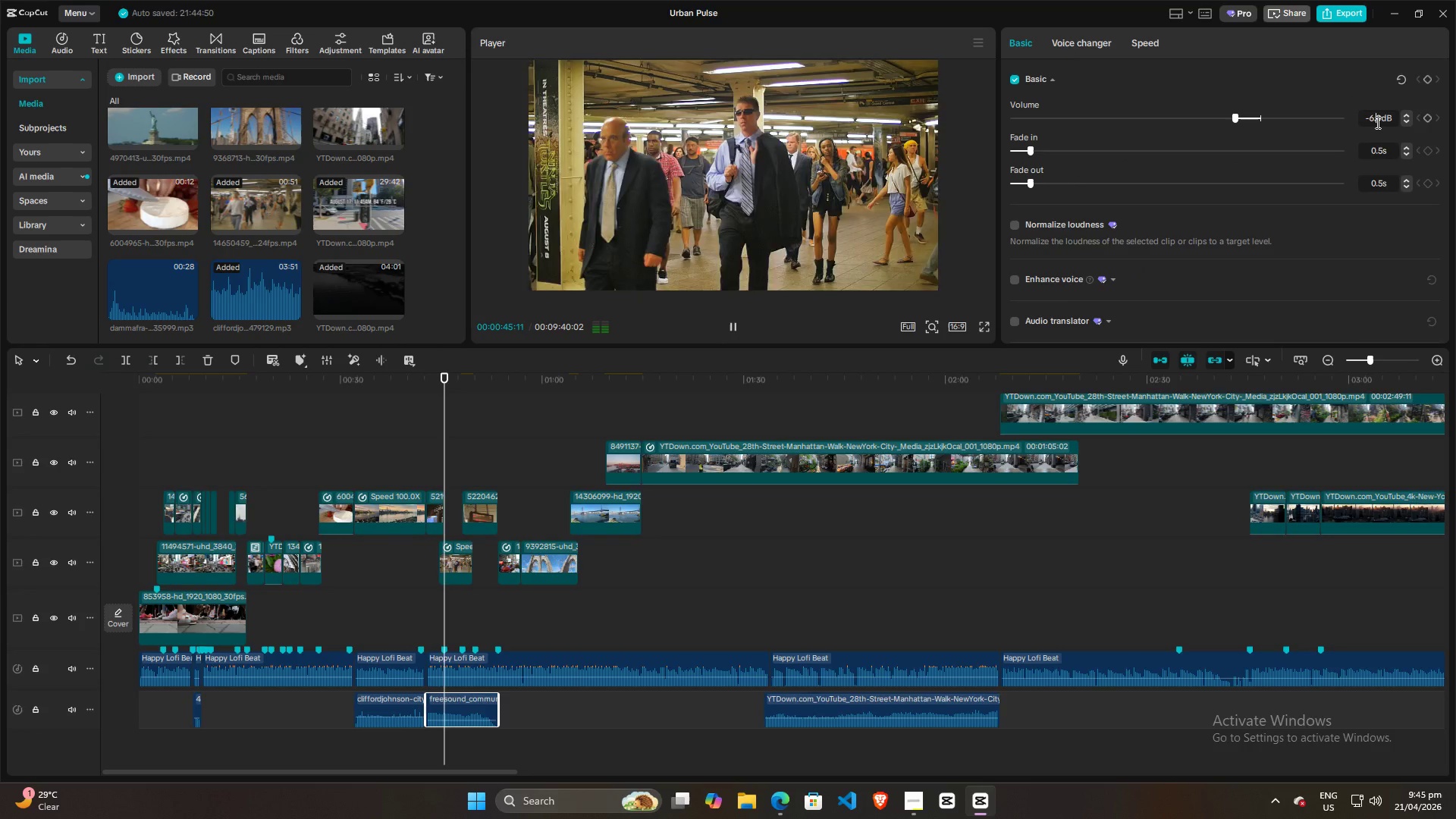 
scroll: coordinate [1378, 121], scroll_direction: down, amount: 42.0
 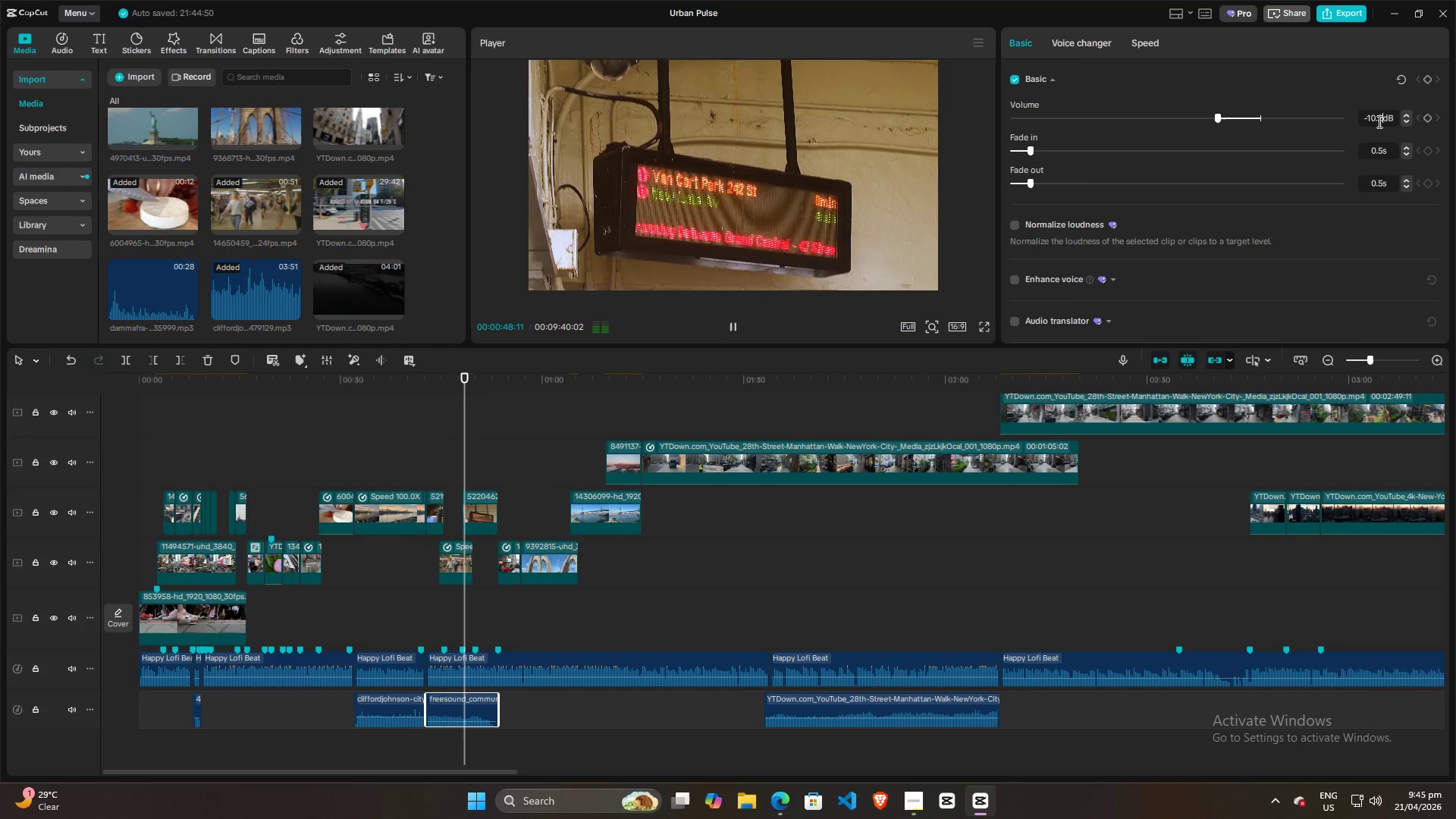 
scroll: coordinate [1378, 121], scroll_direction: up, amount: 2.0
 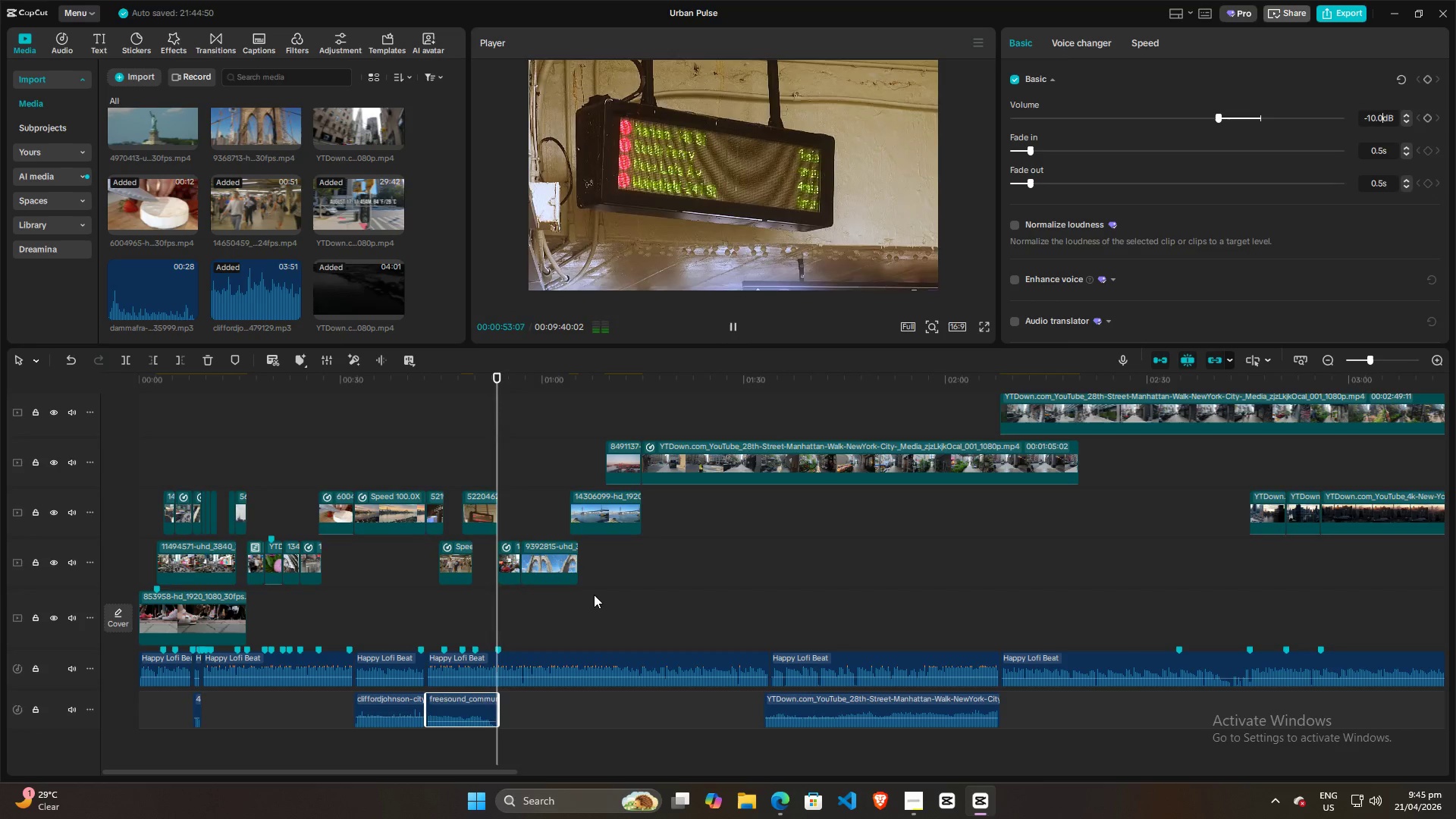 
wait(8.8)
 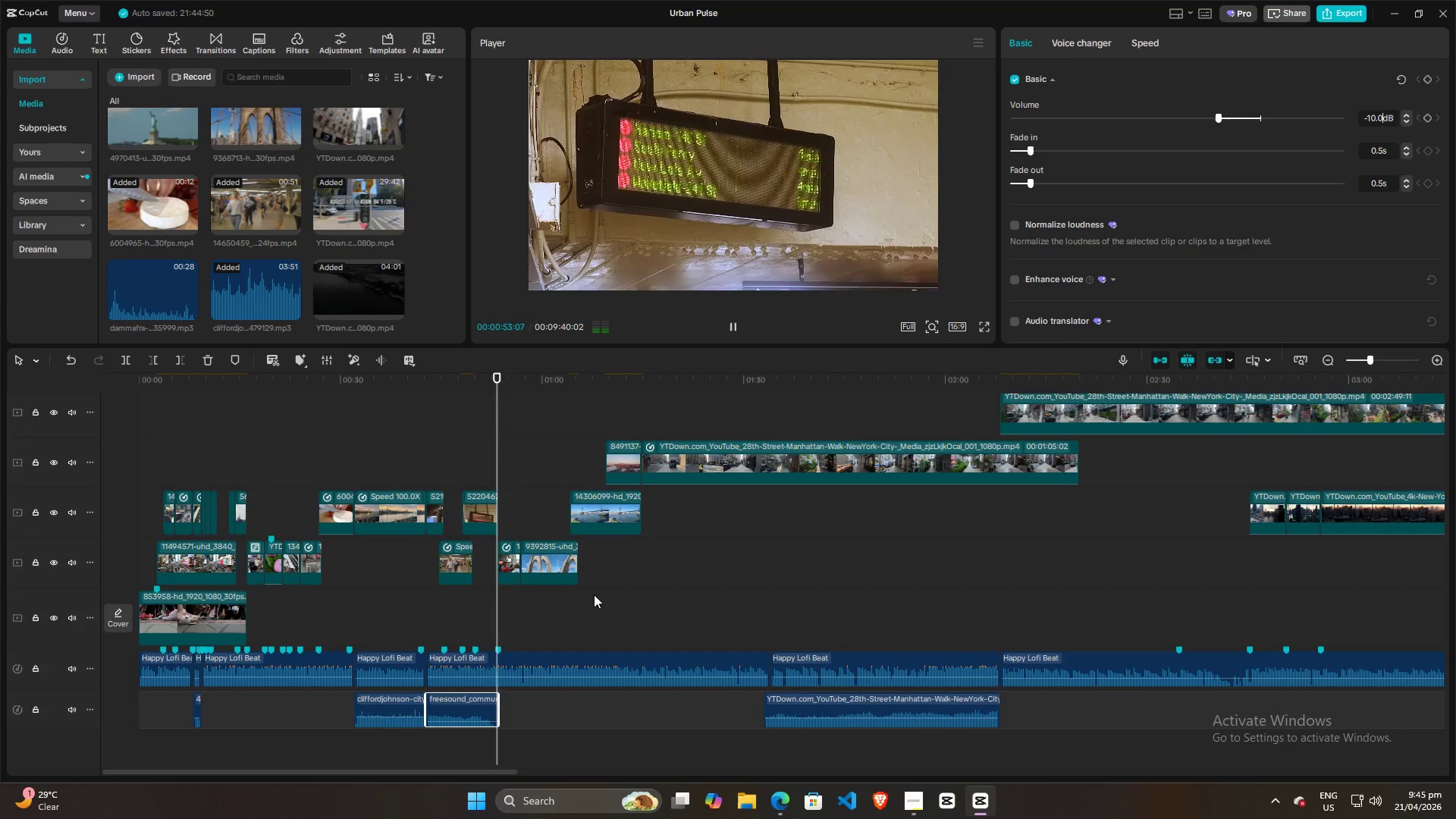 
double_click([419, 617])
 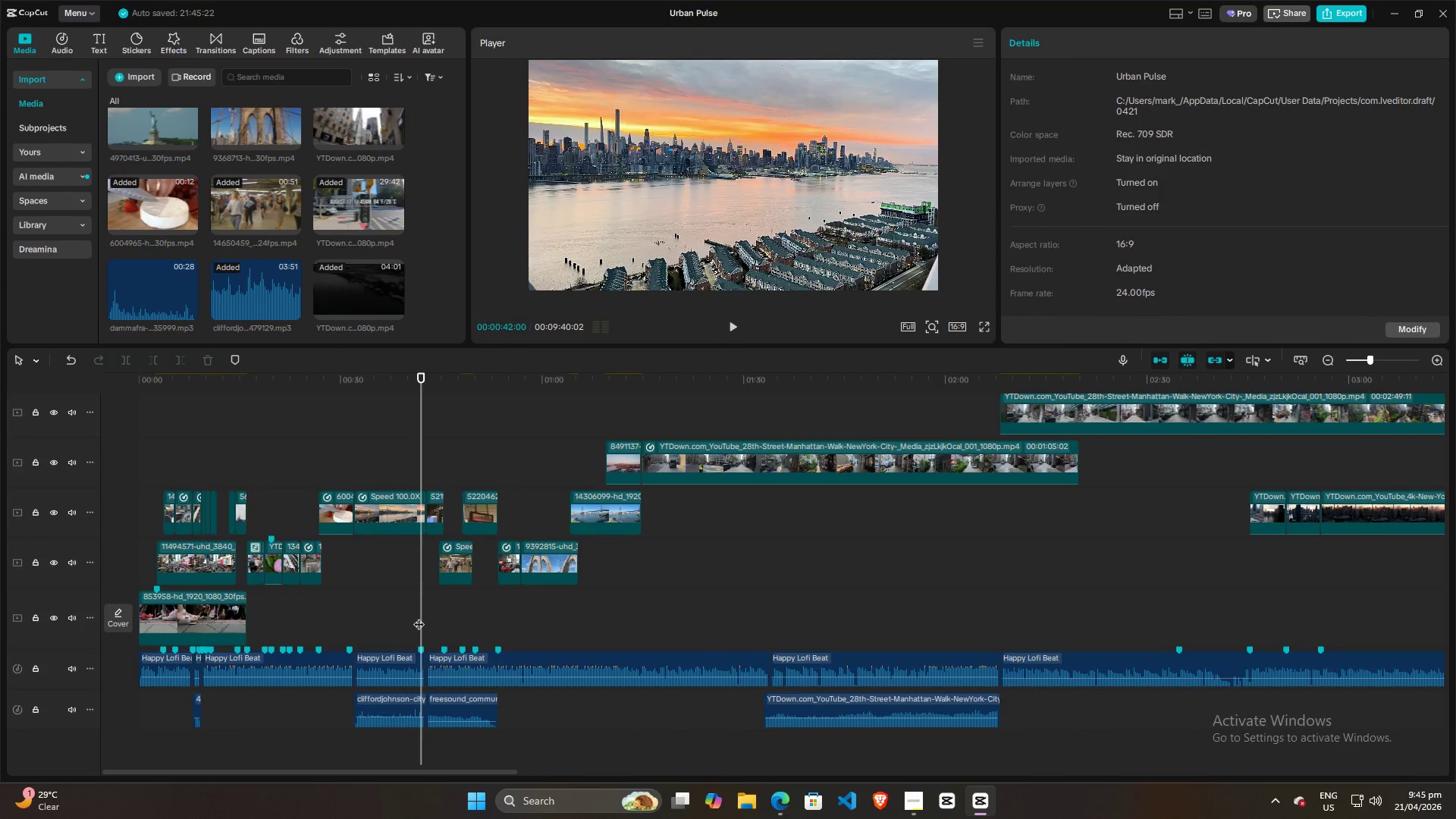 
key(Space)
 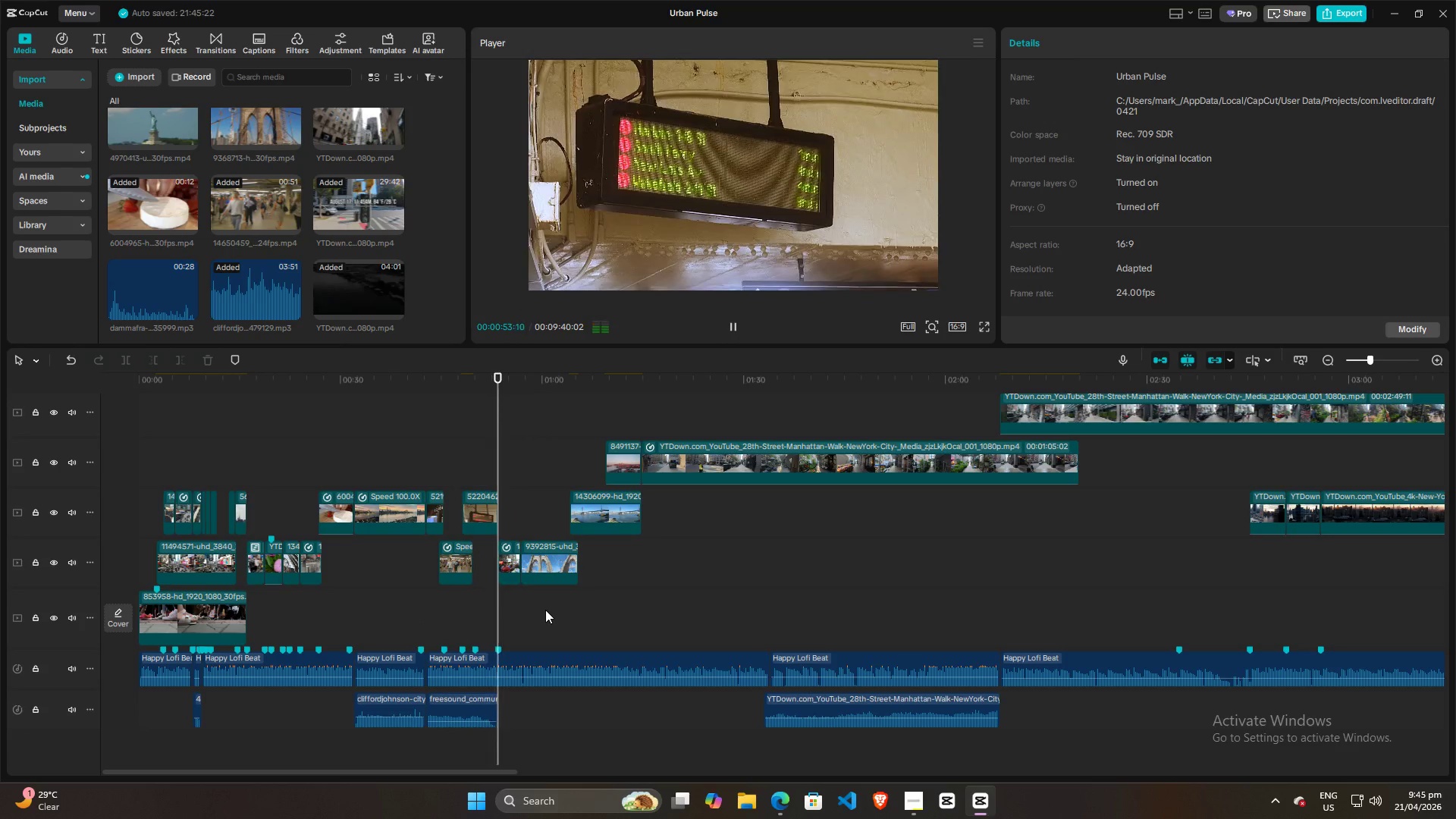 
wait(16.5)
 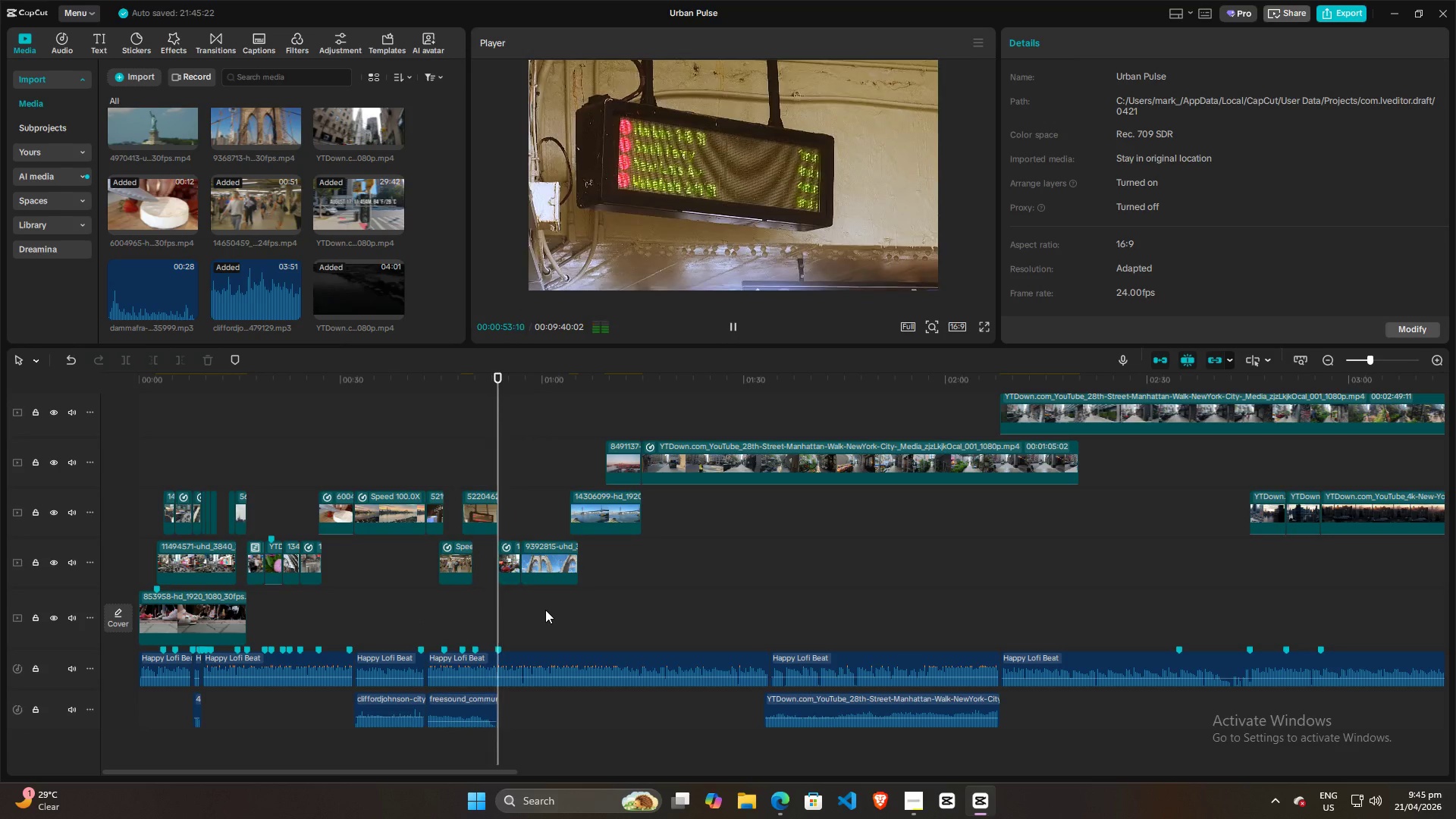 
left_click([507, 622])
 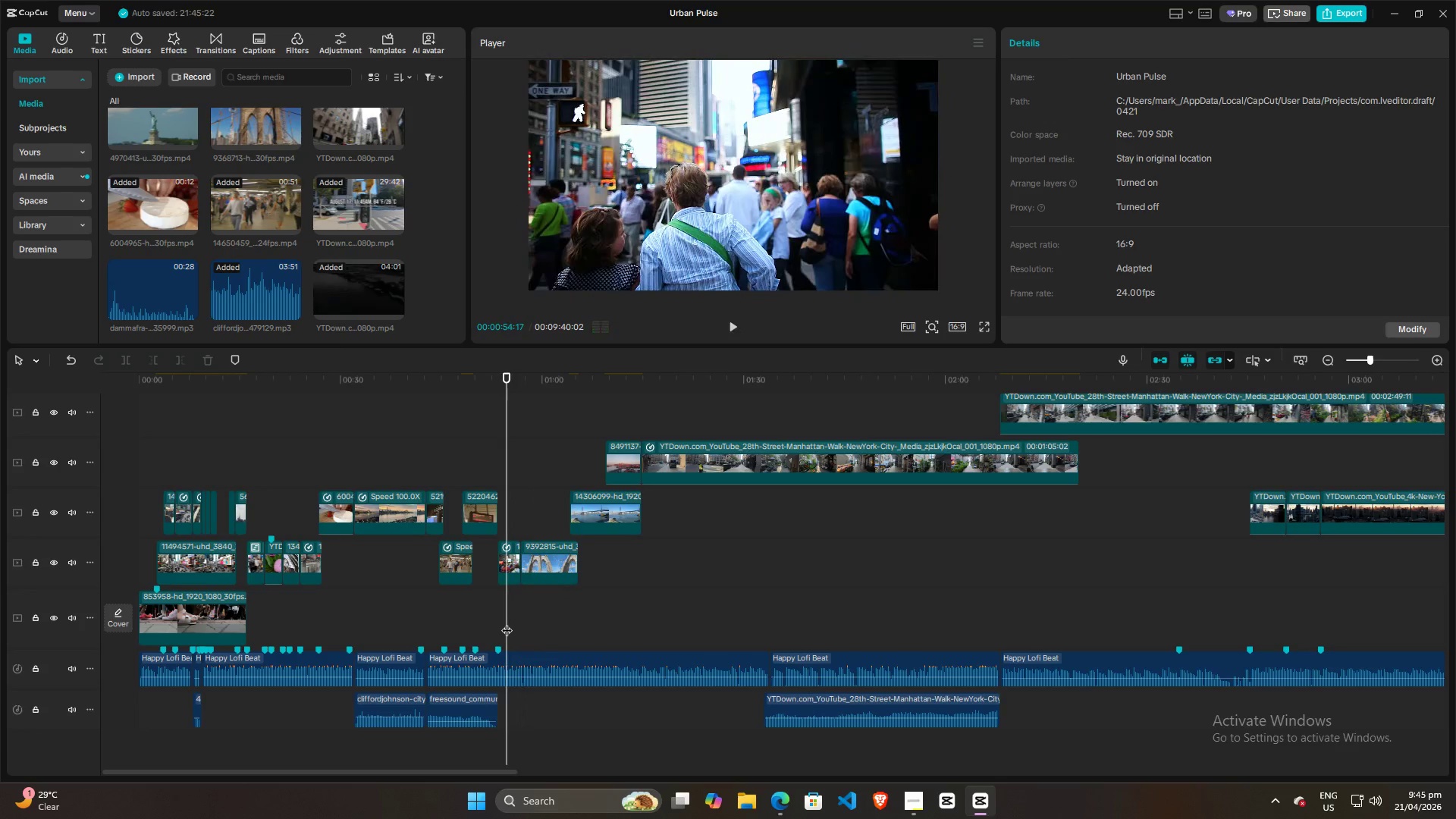 
key(Space)
 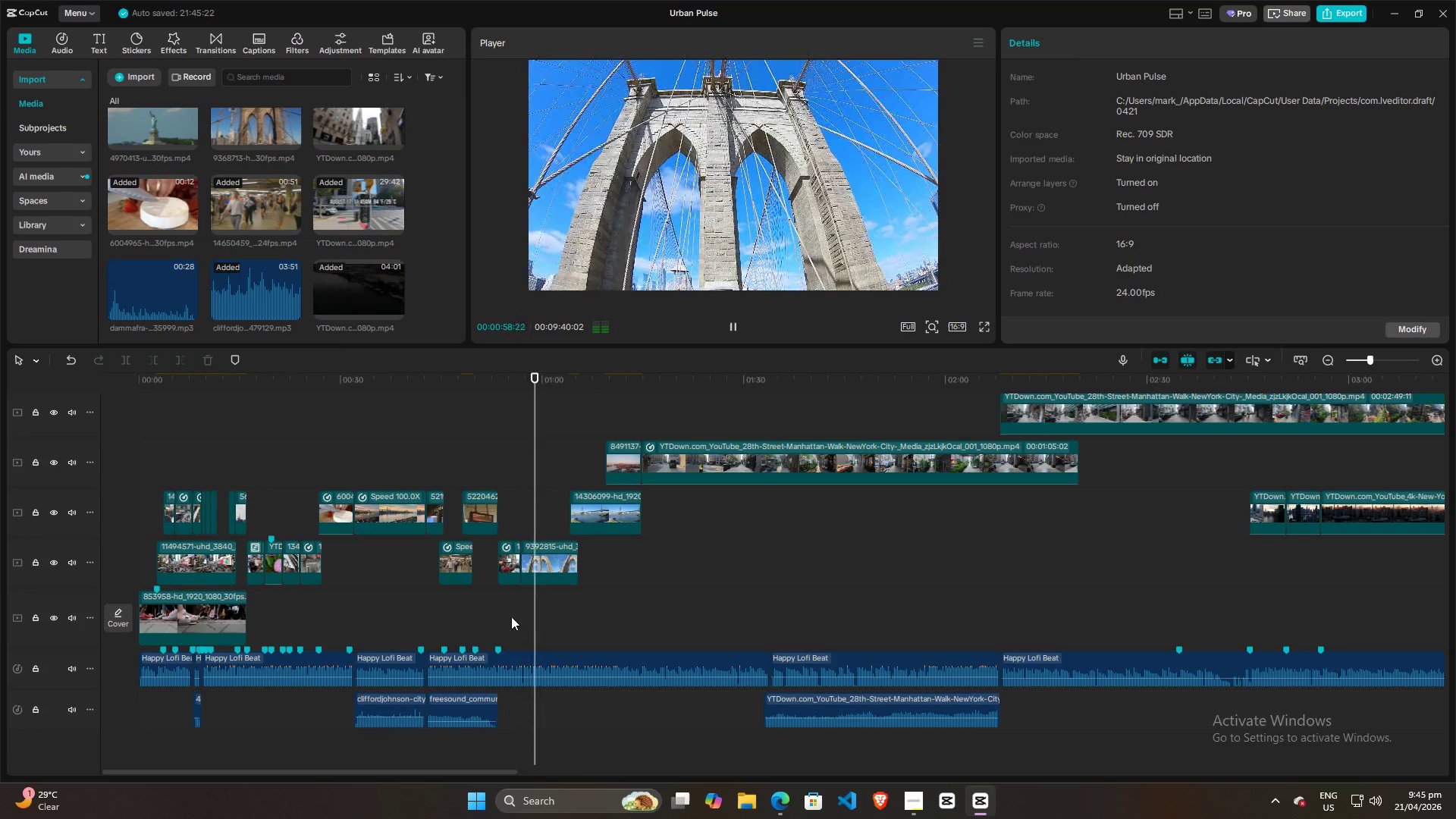 
wait(5.62)
 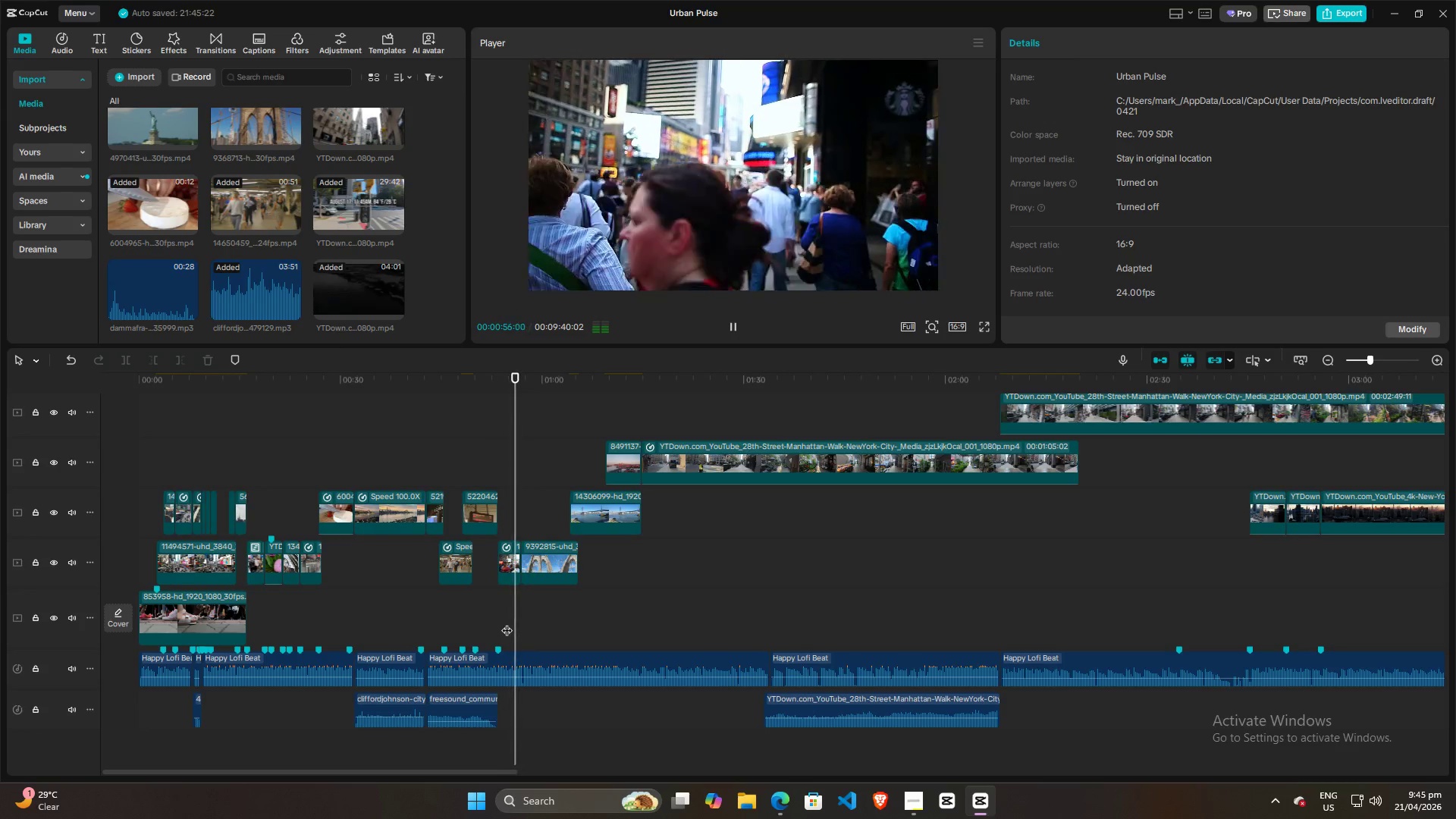 
left_click([512, 617])
 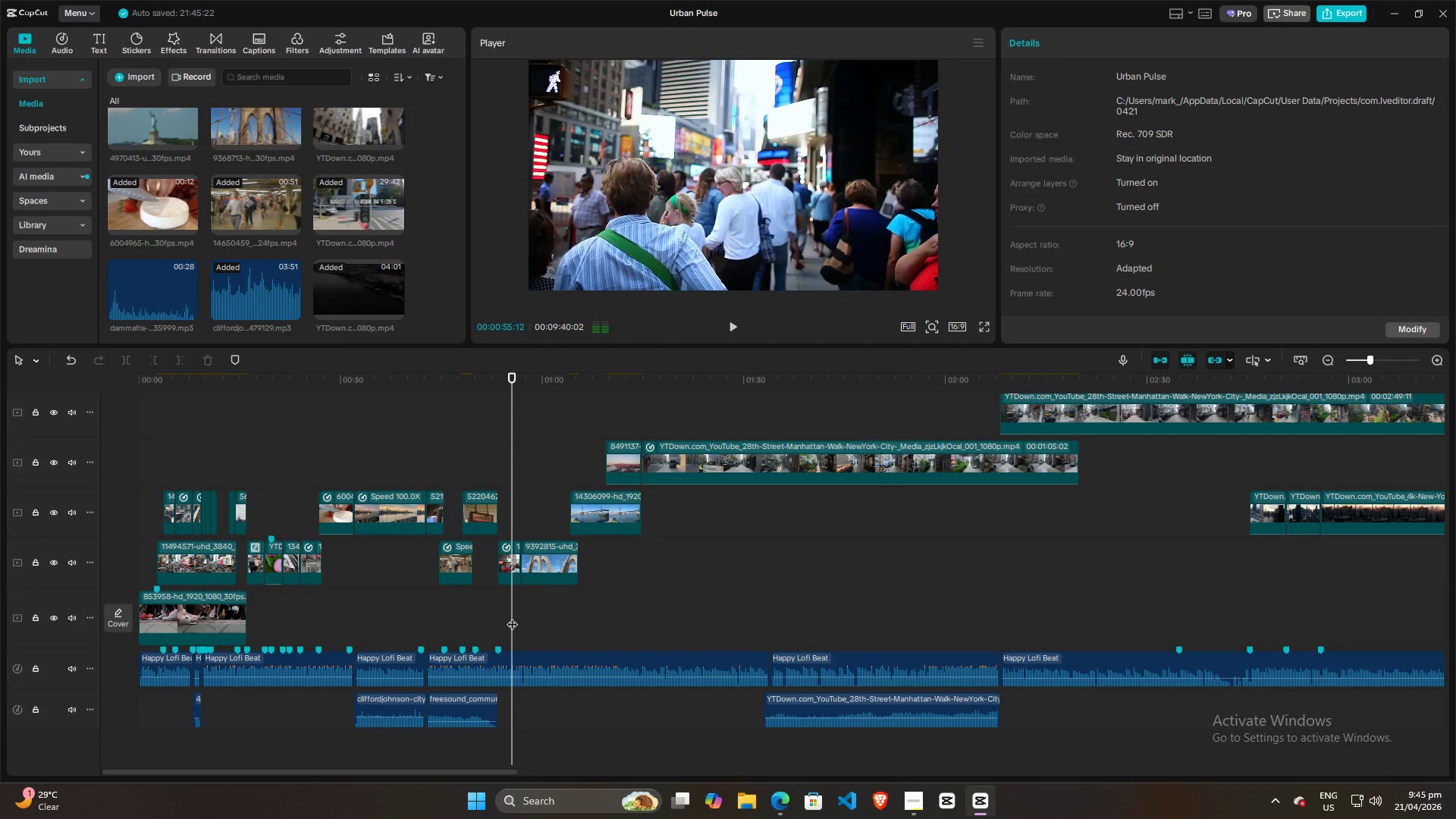 
key(Space)
 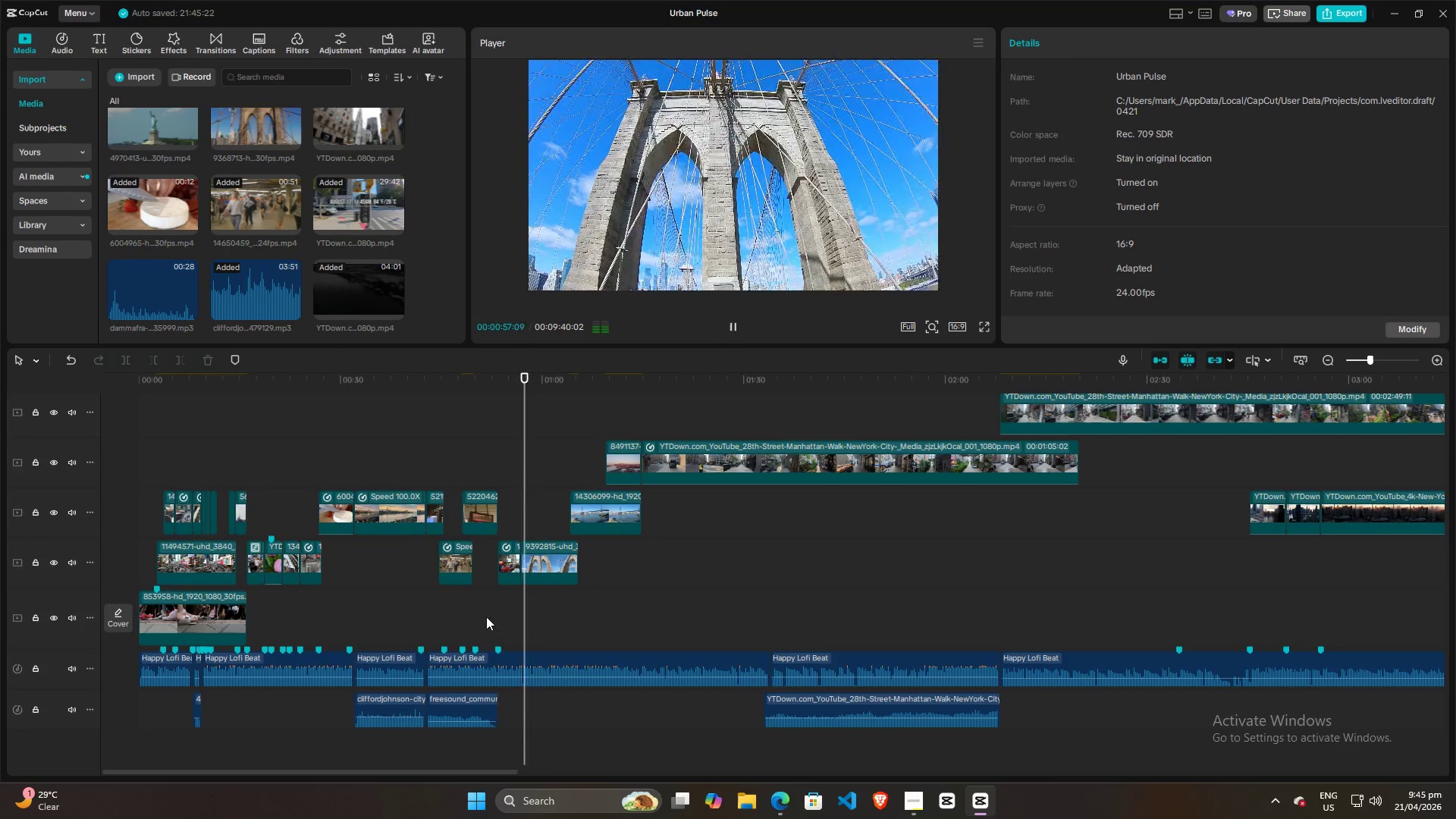 
key(Space)
 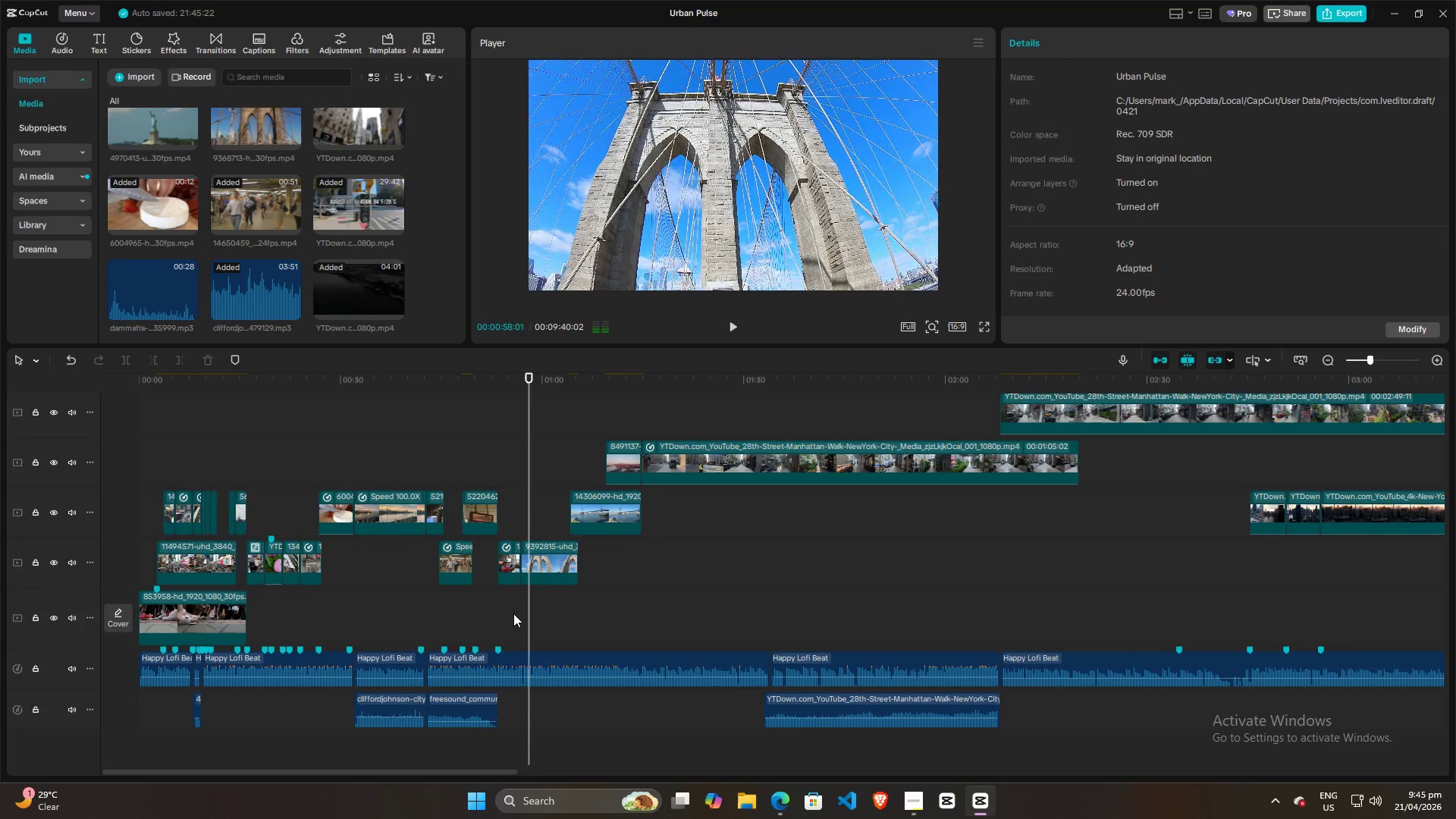 
left_click([513, 613])
 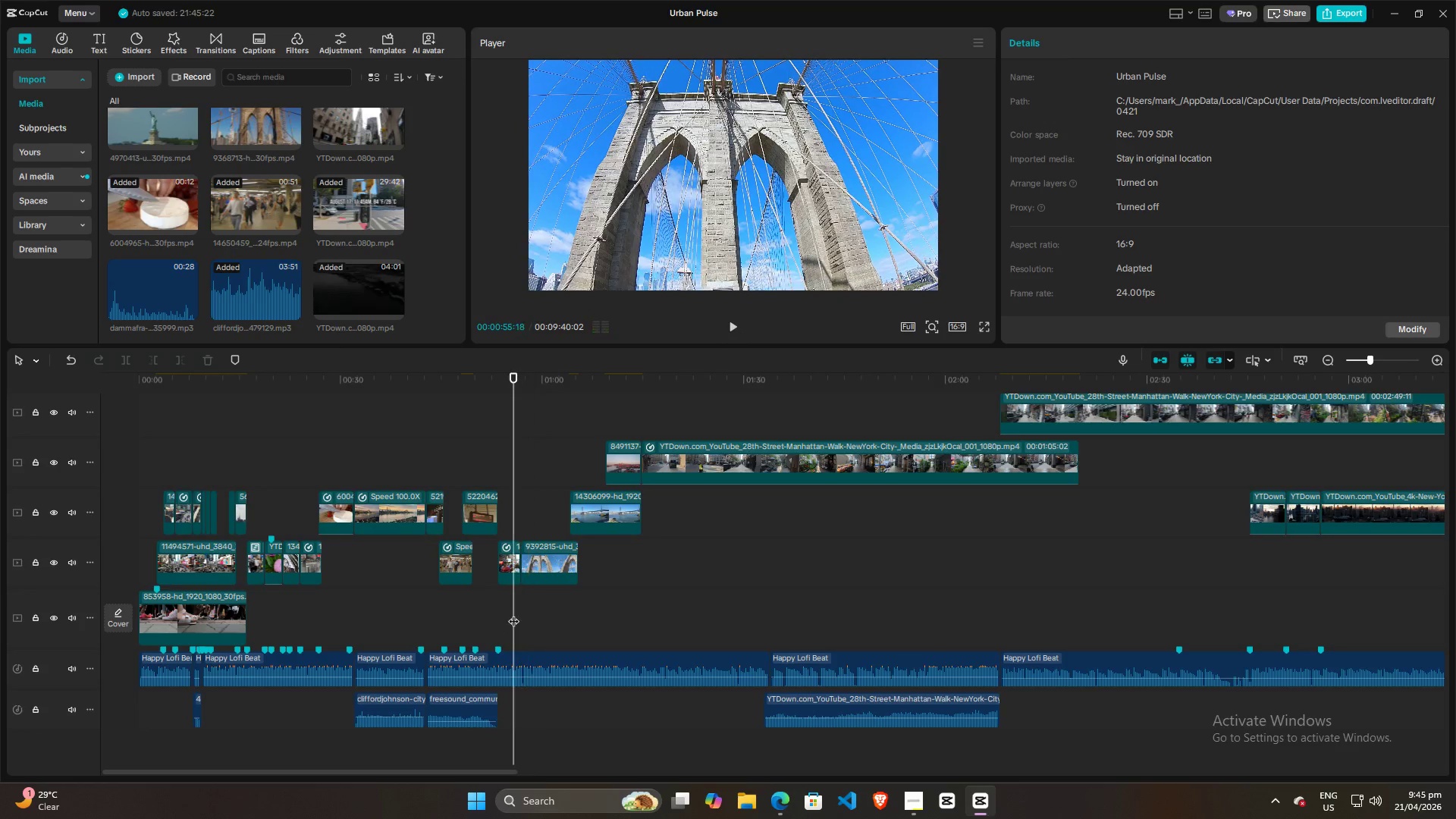 
key(Space)
 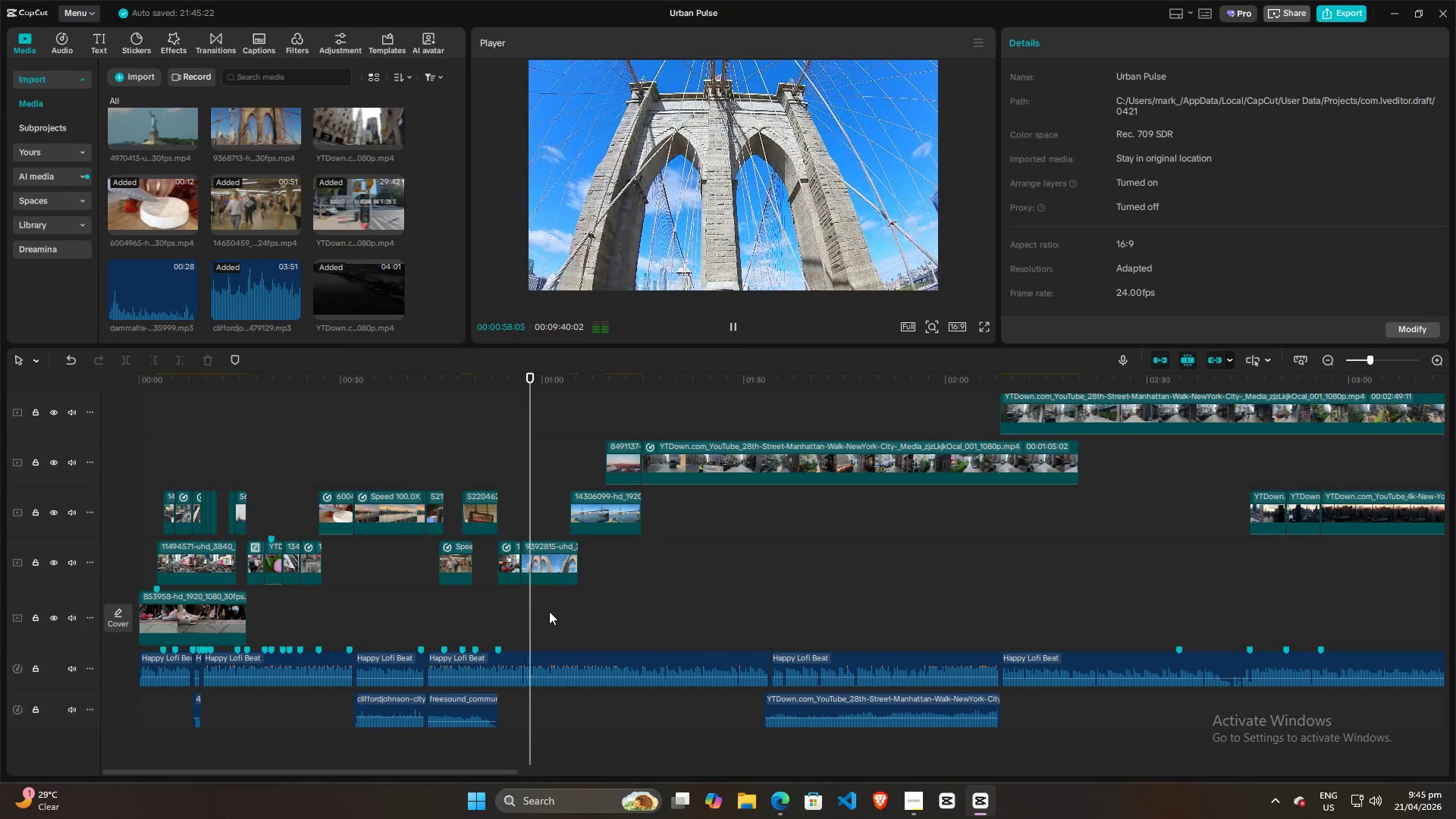 
left_click([559, 611])
 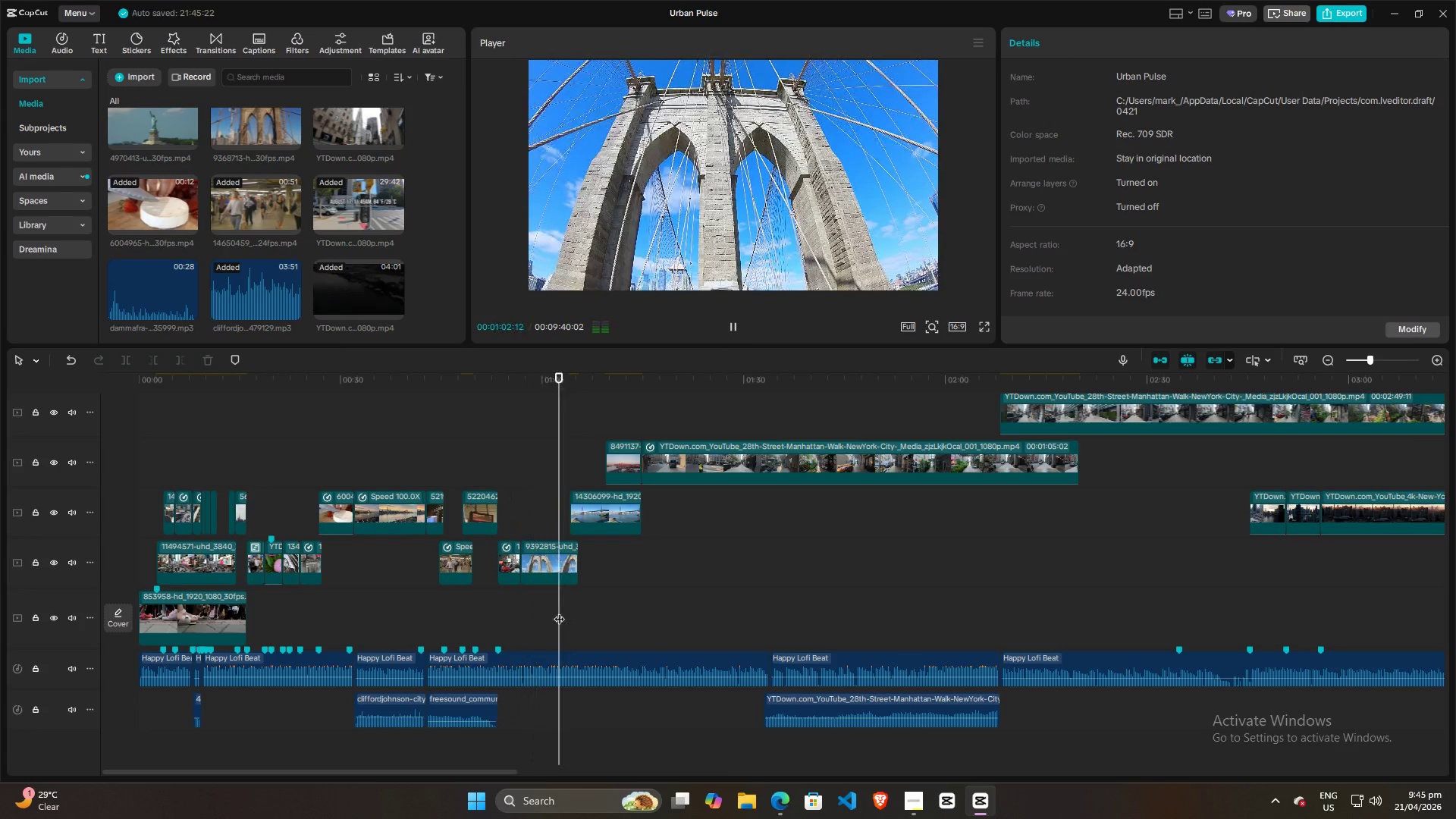 
key(Space)
 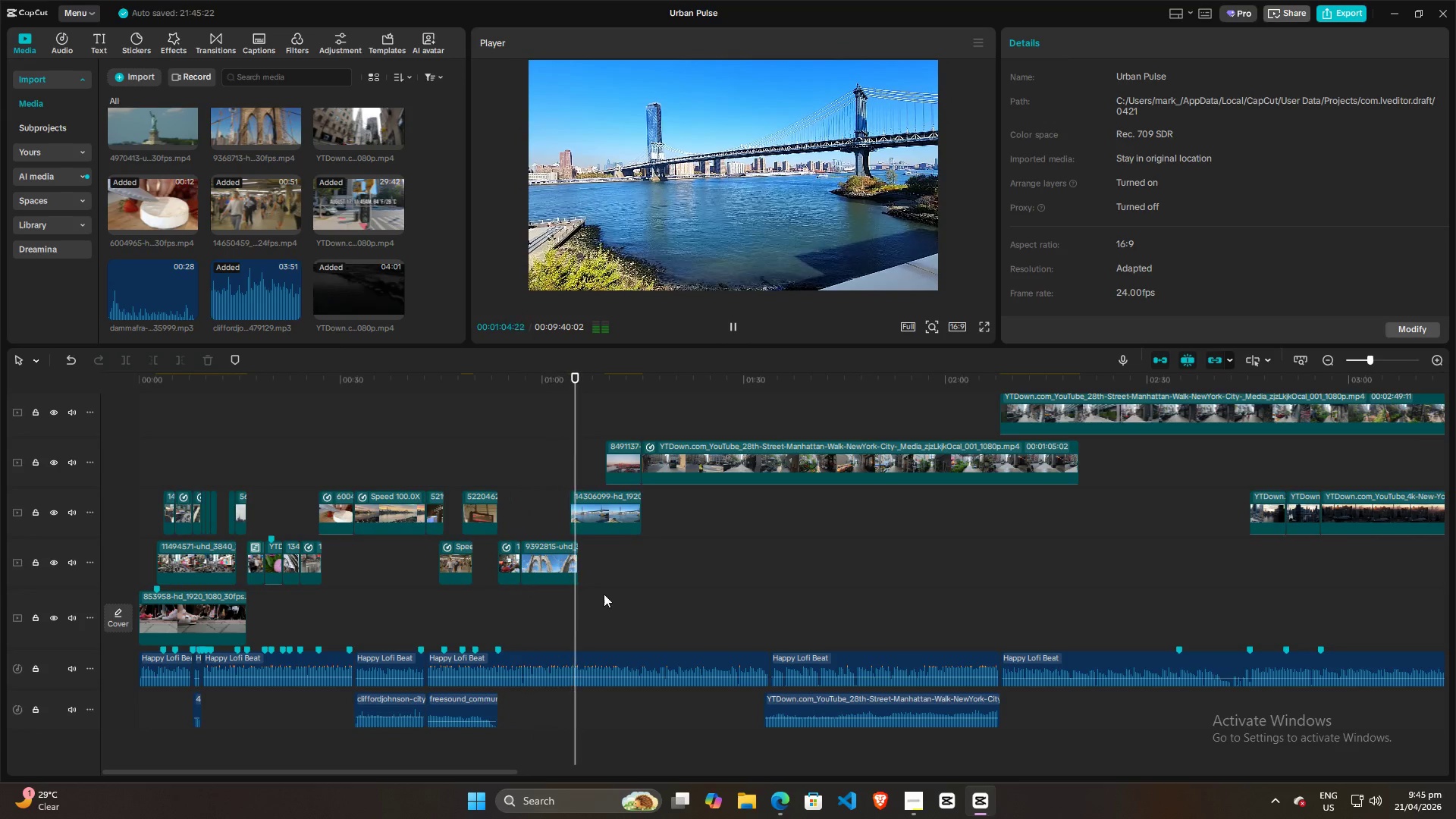 
left_click([607, 576])
 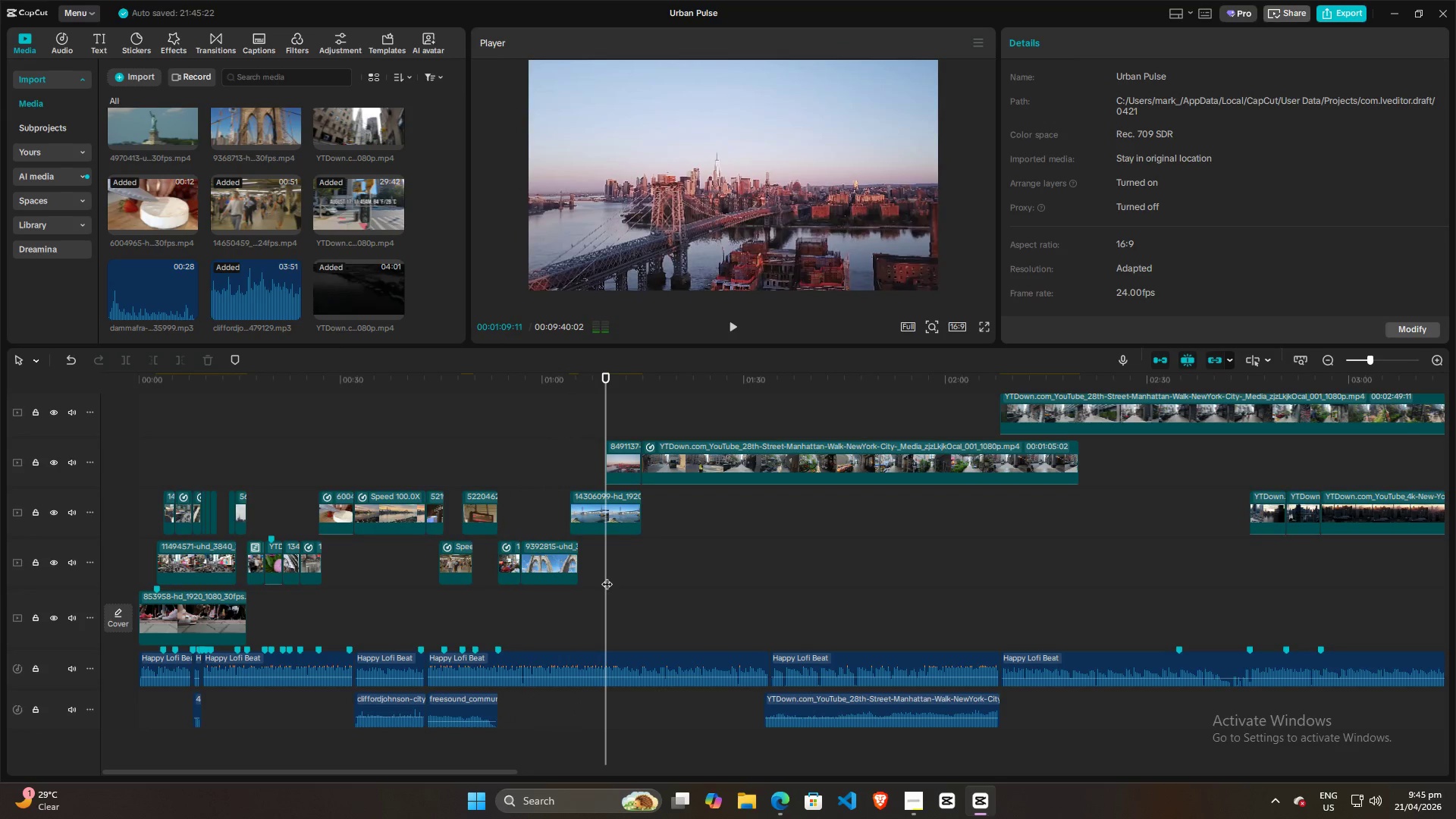 
key(Space)
 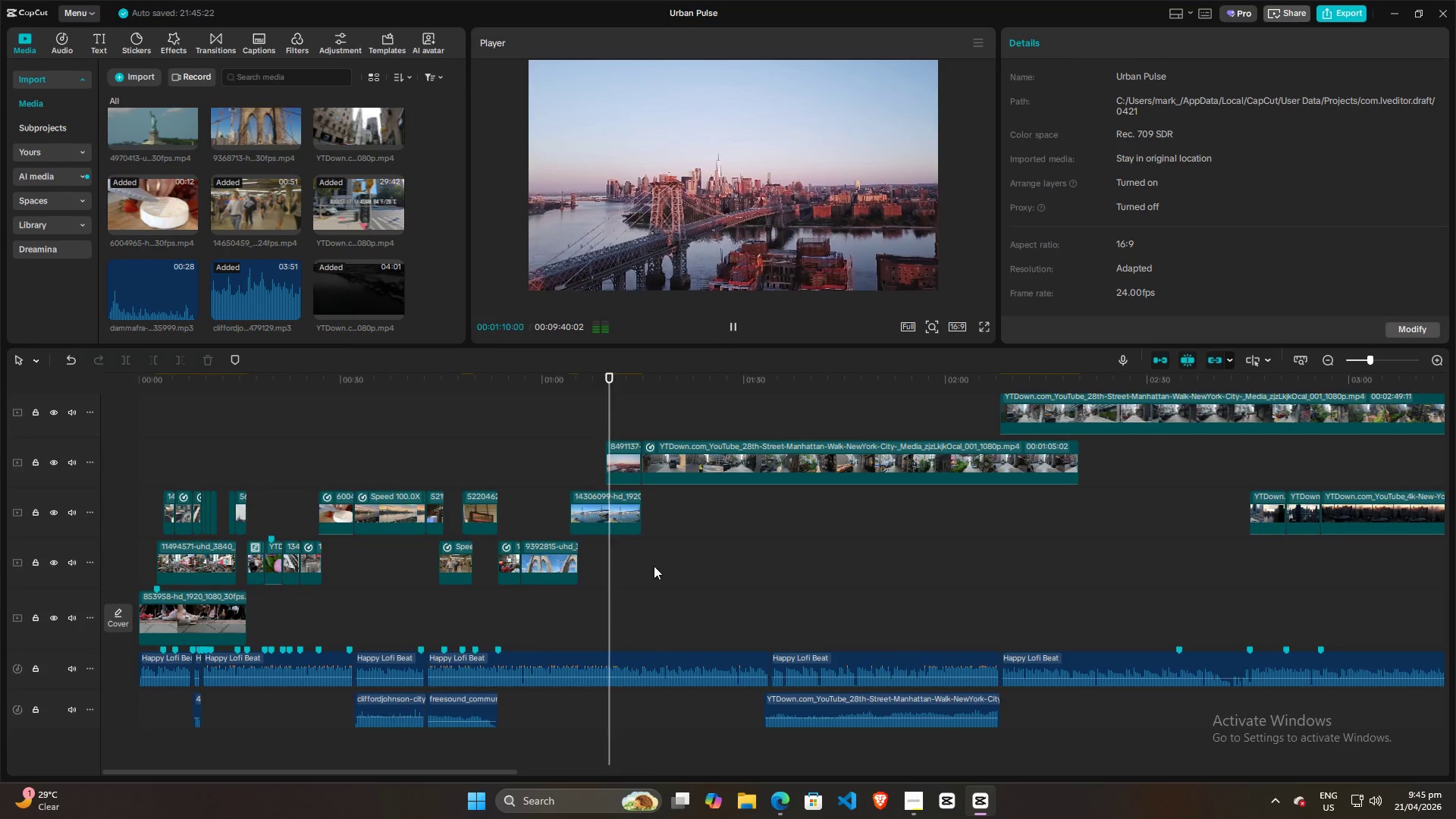 
double_click([698, 560])
 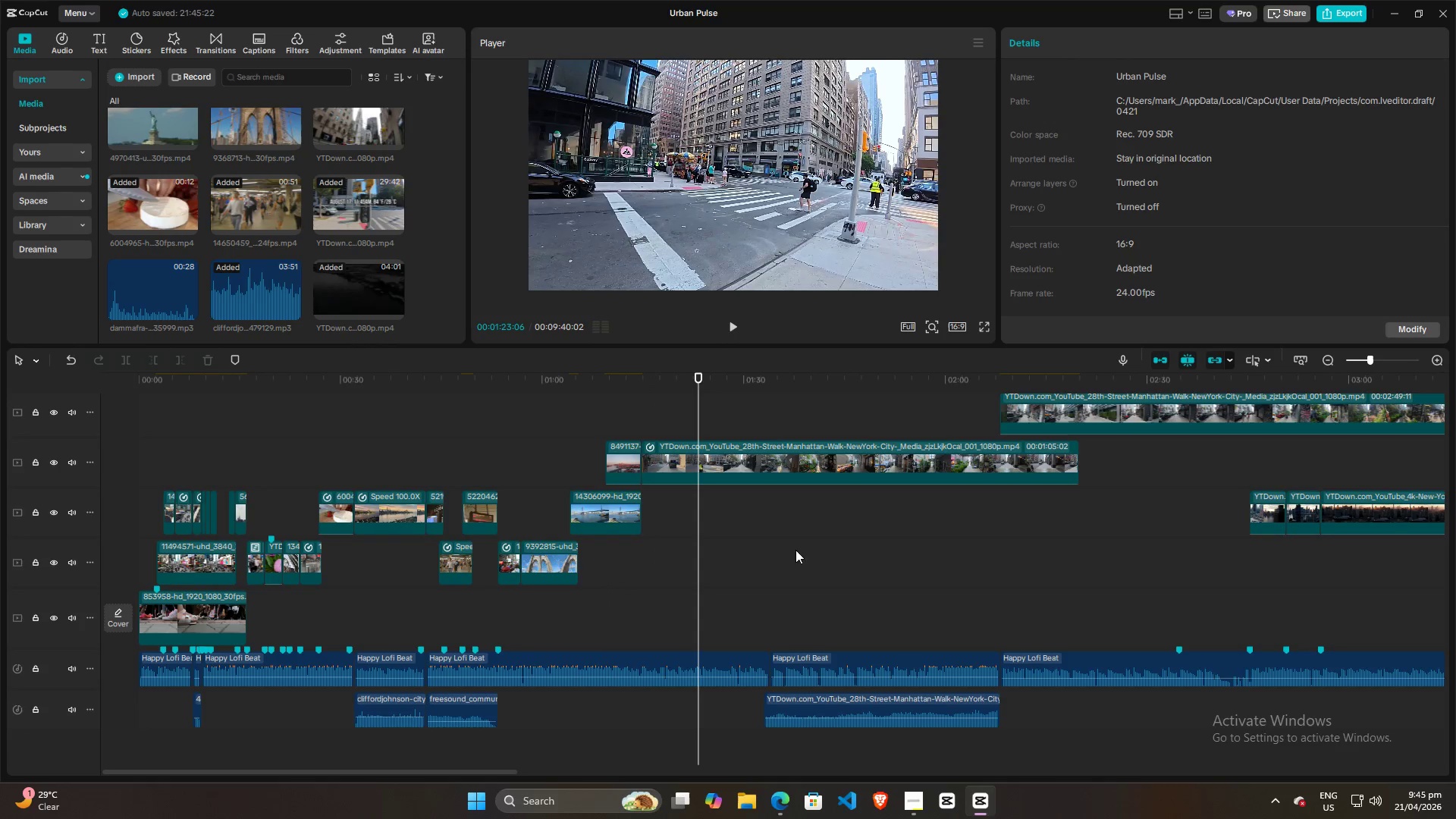 
left_click_drag(start_coordinate=[833, 545], to_coordinate=[844, 541])
 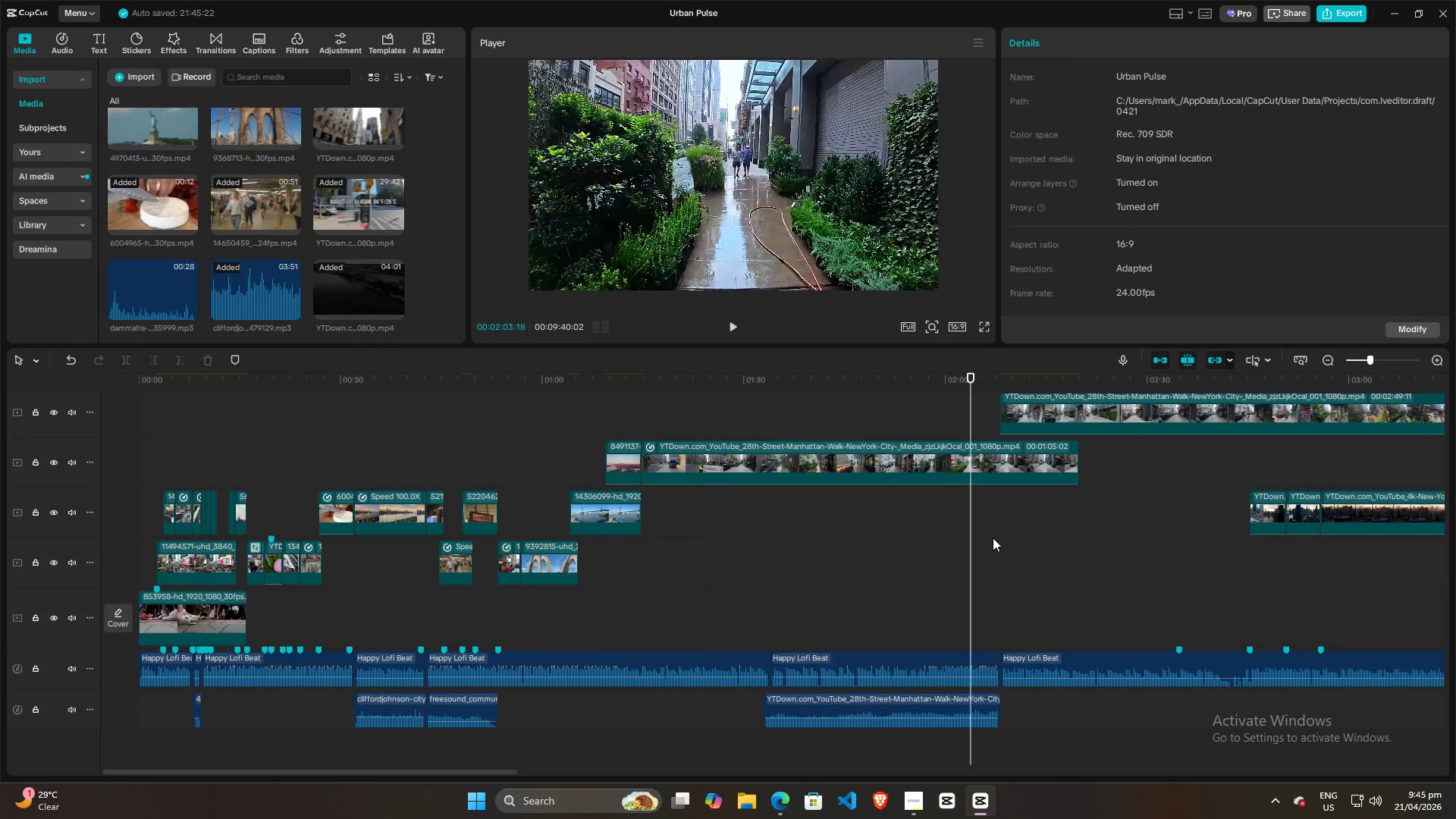 
triple_click([993, 538])
 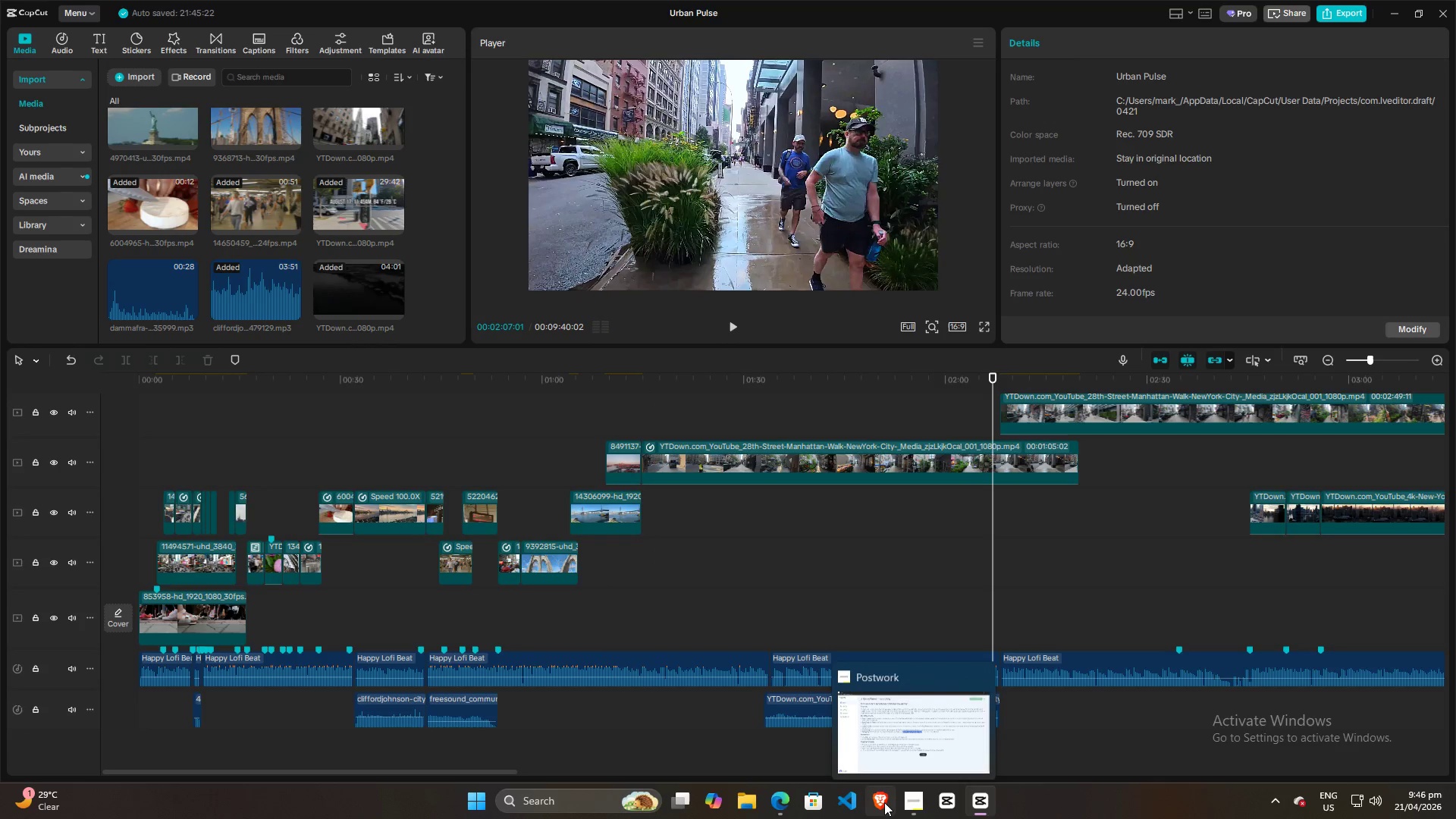 
left_click([790, 804])
 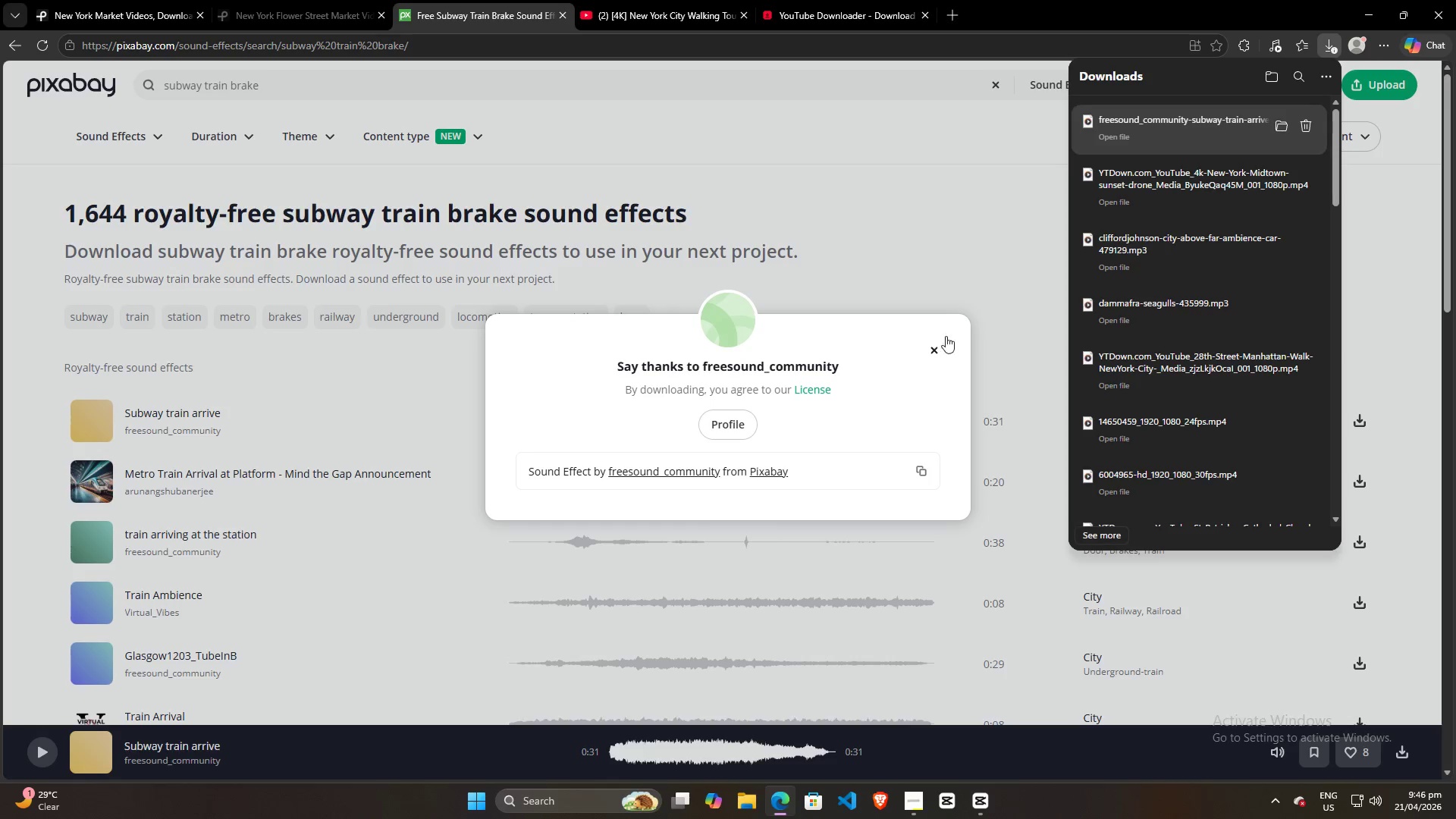 
left_click([938, 359])
 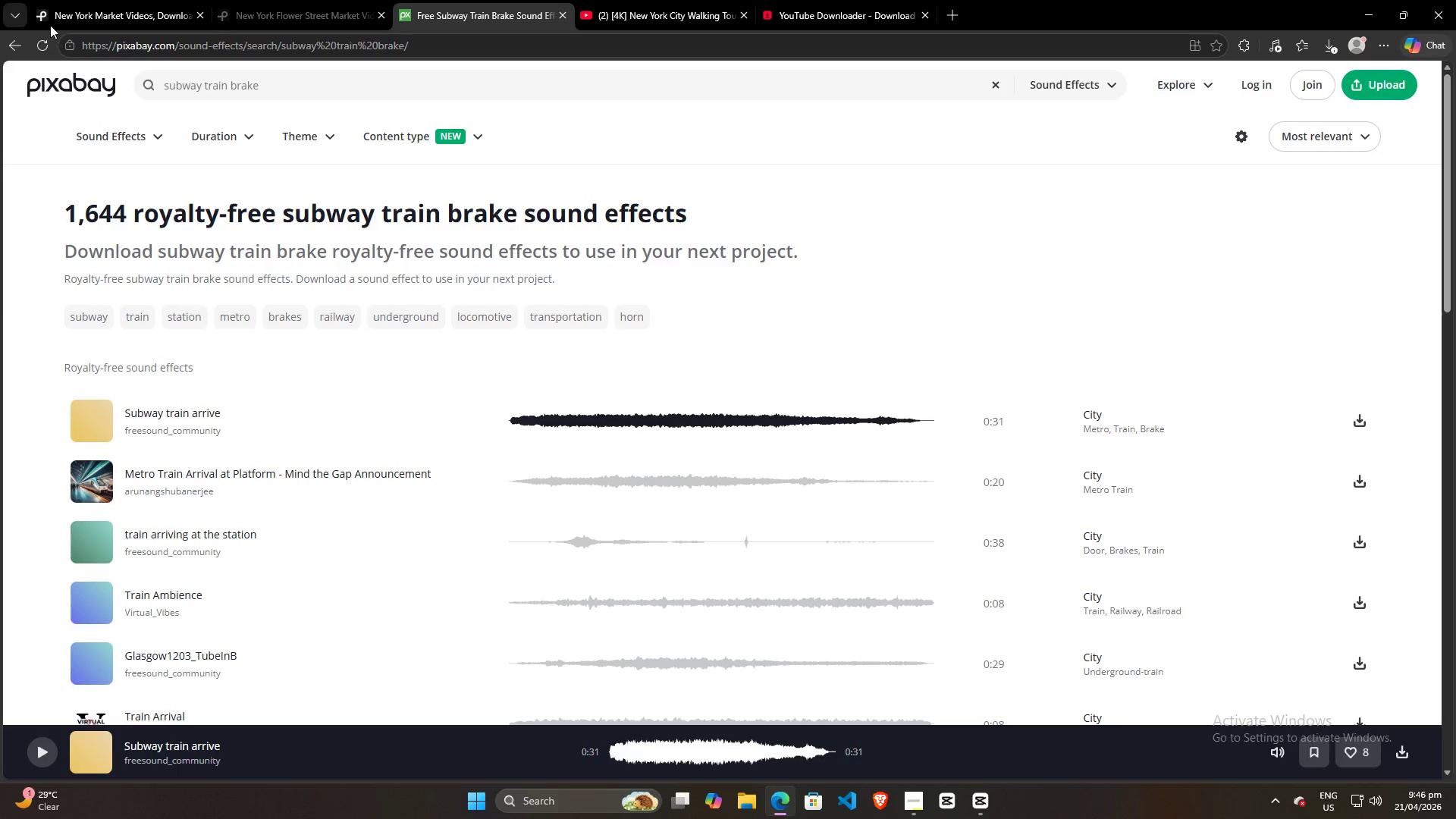 
left_click([97, 0])
 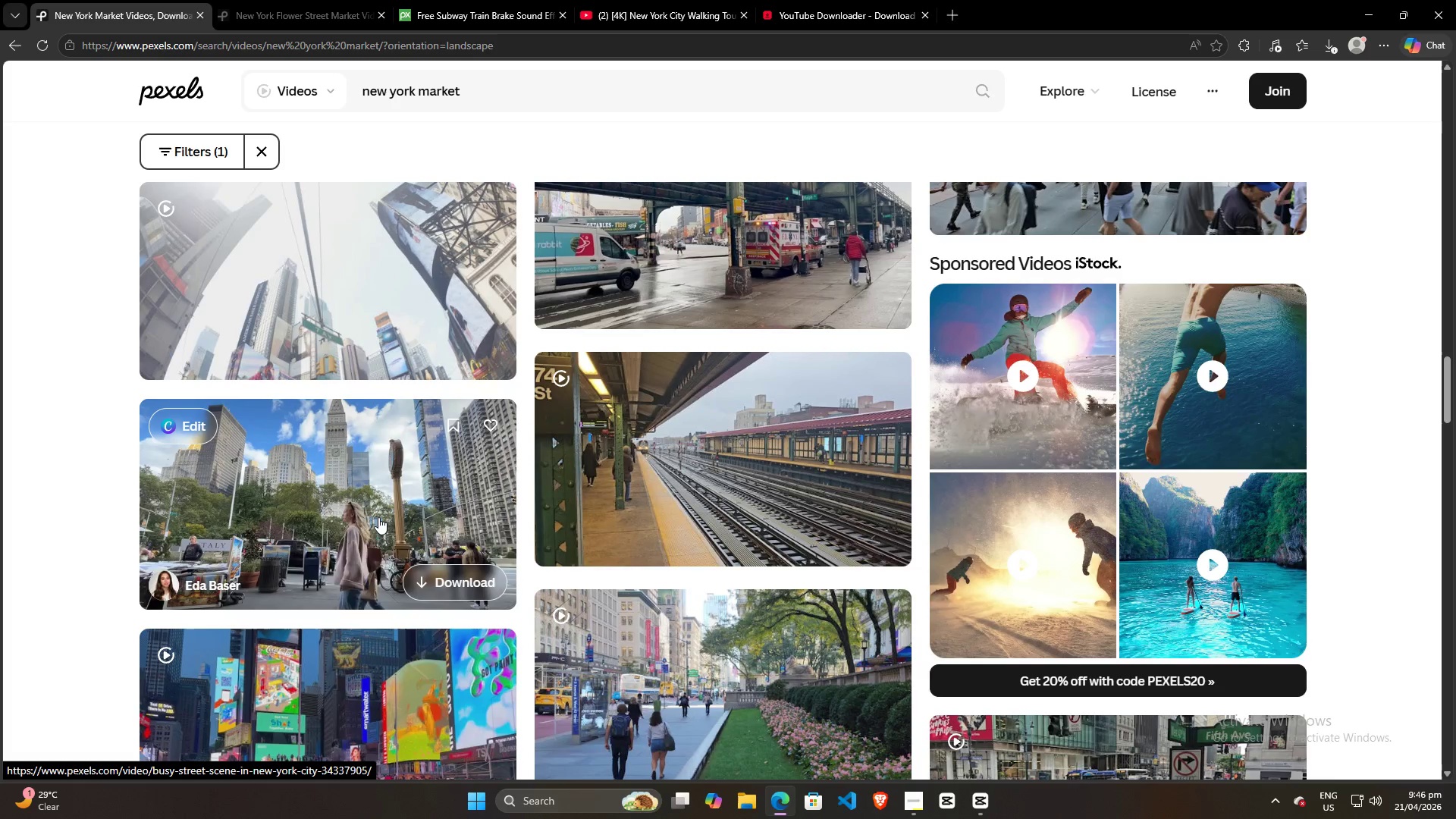 
wait(5.3)
 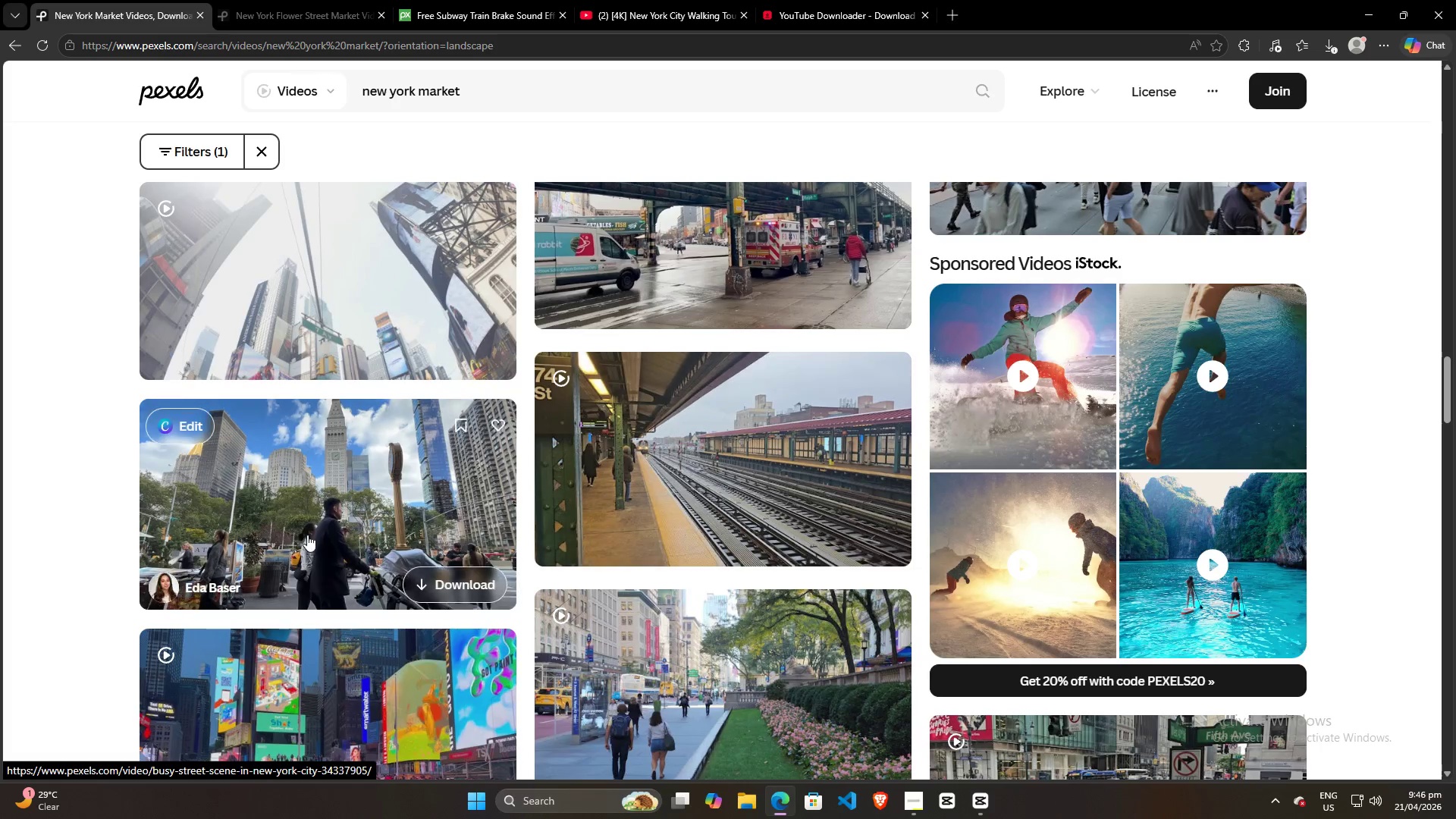 
left_click([422, 578])
 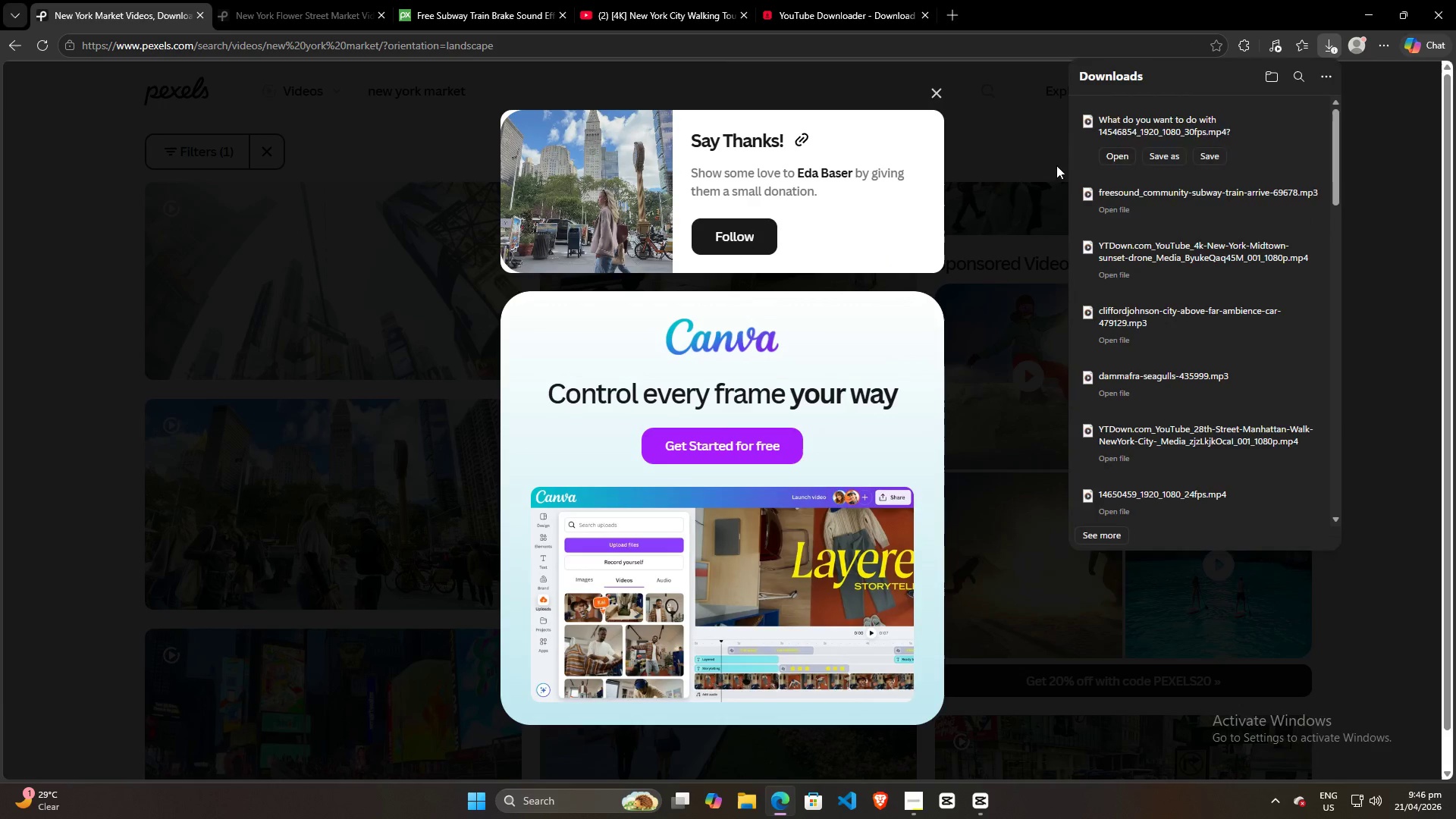 
left_click([1221, 154])
 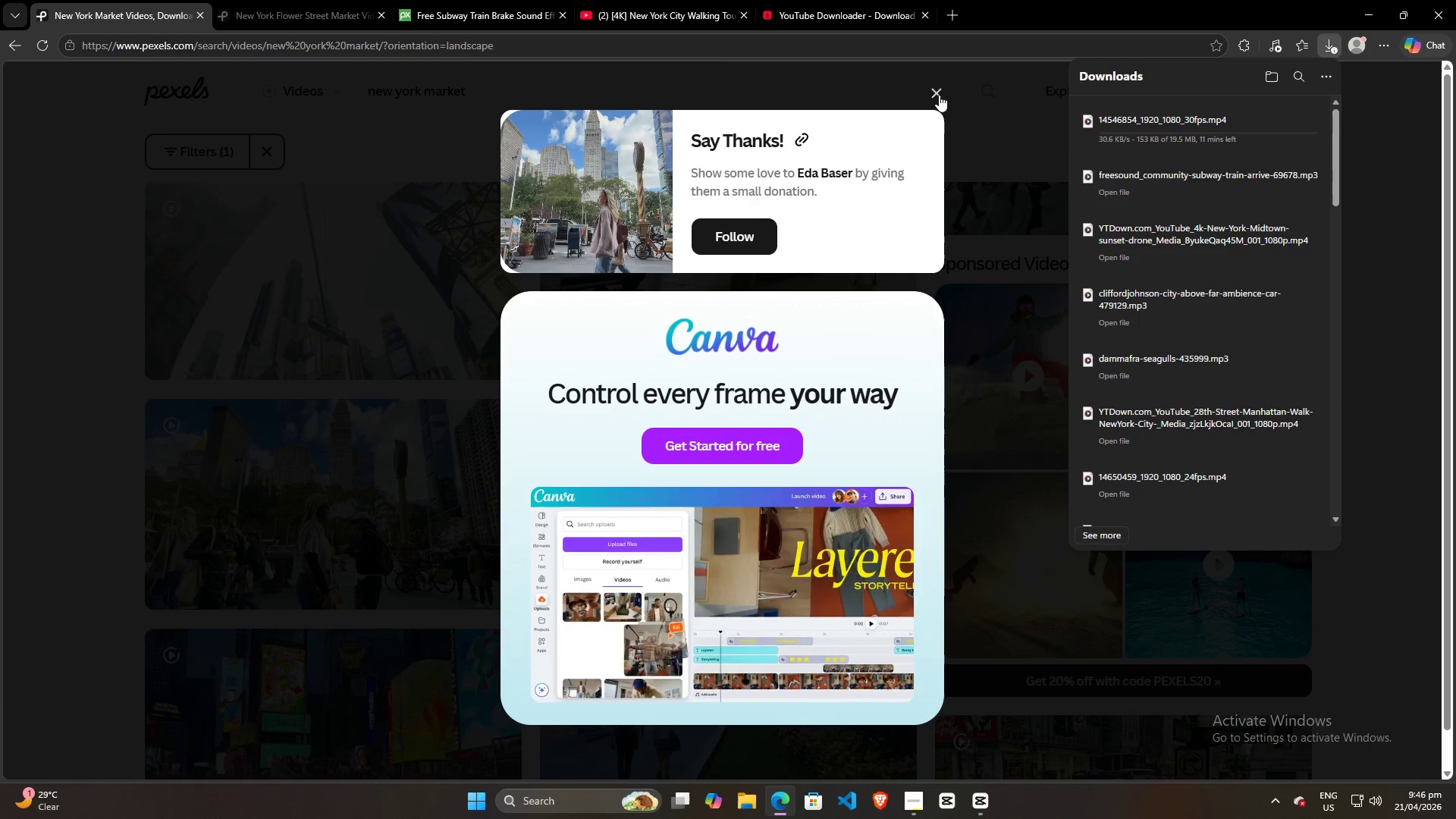 
left_click([939, 95])
 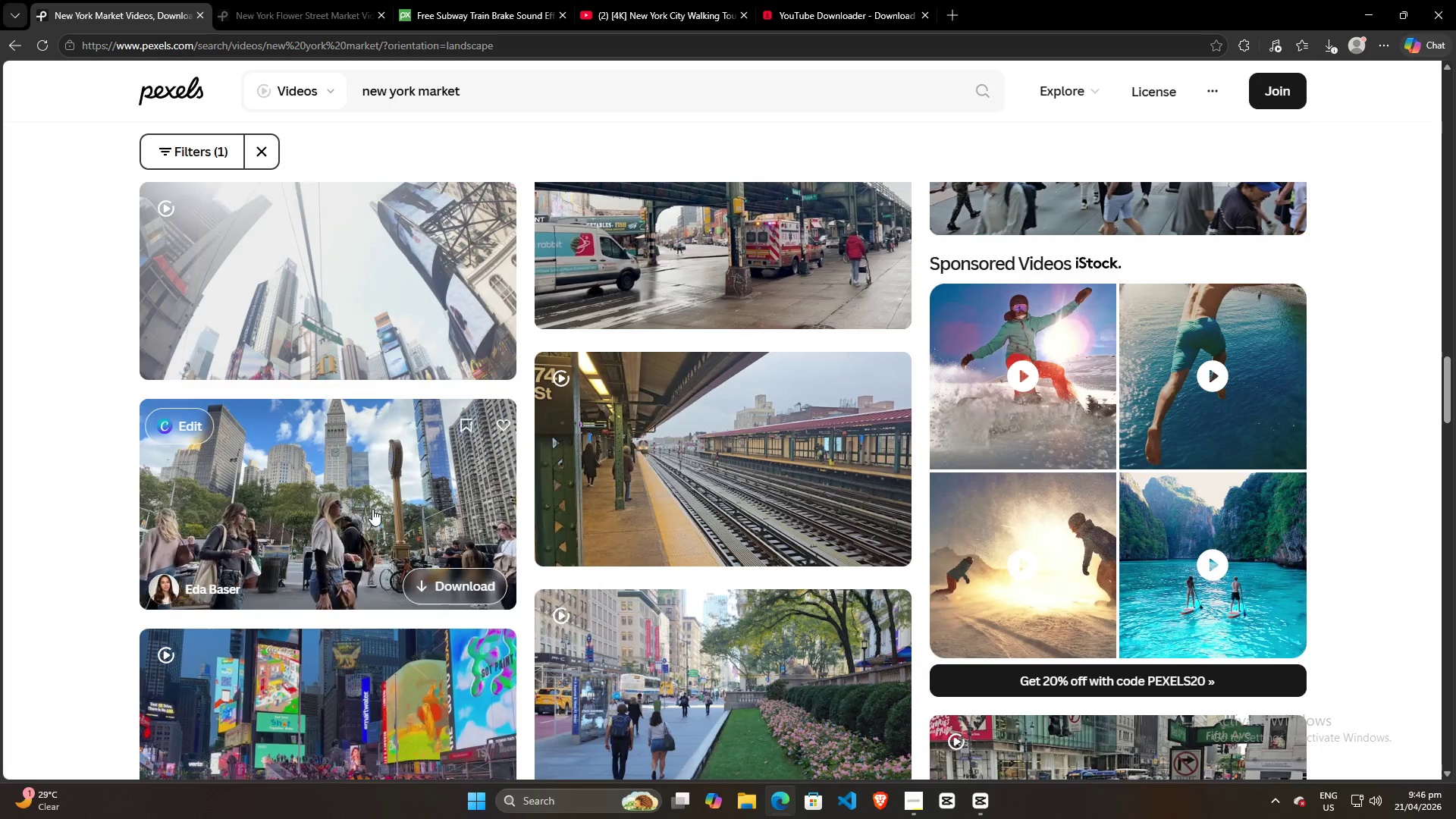 
left_click([366, 509])
 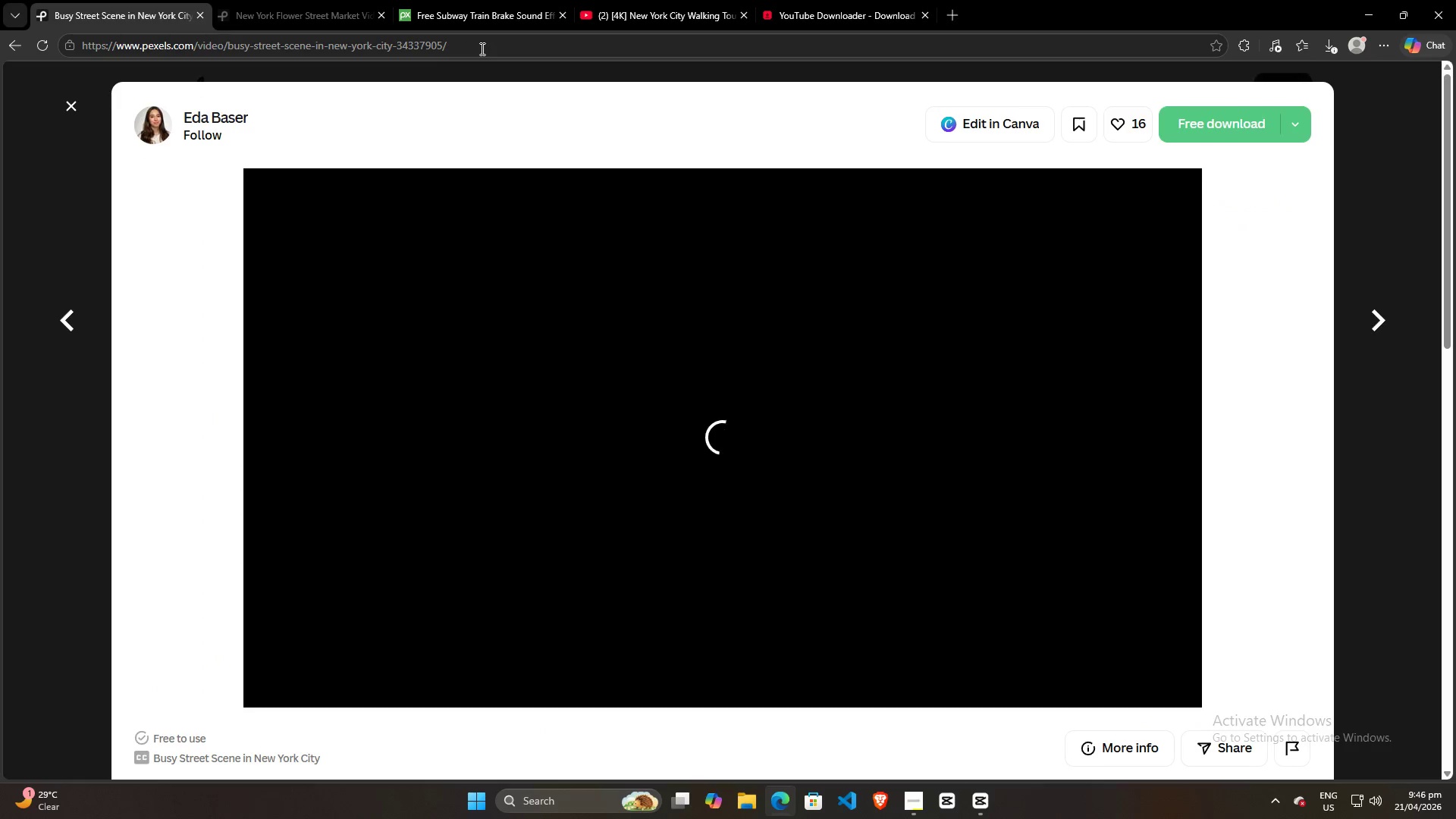 
left_click([481, 49])
 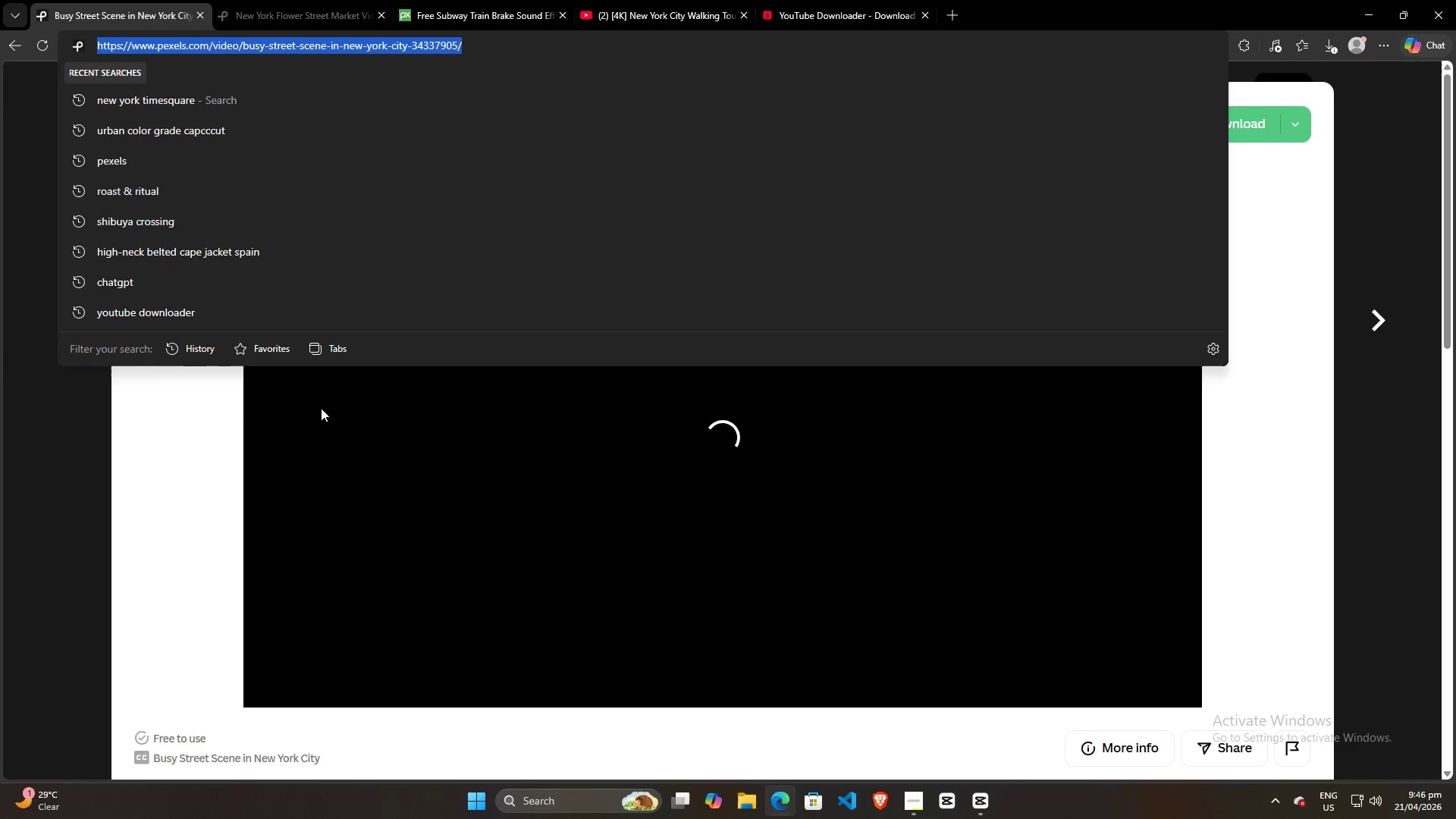 
scroll: coordinate [347, 476], scroll_direction: down, amount: 7.0
 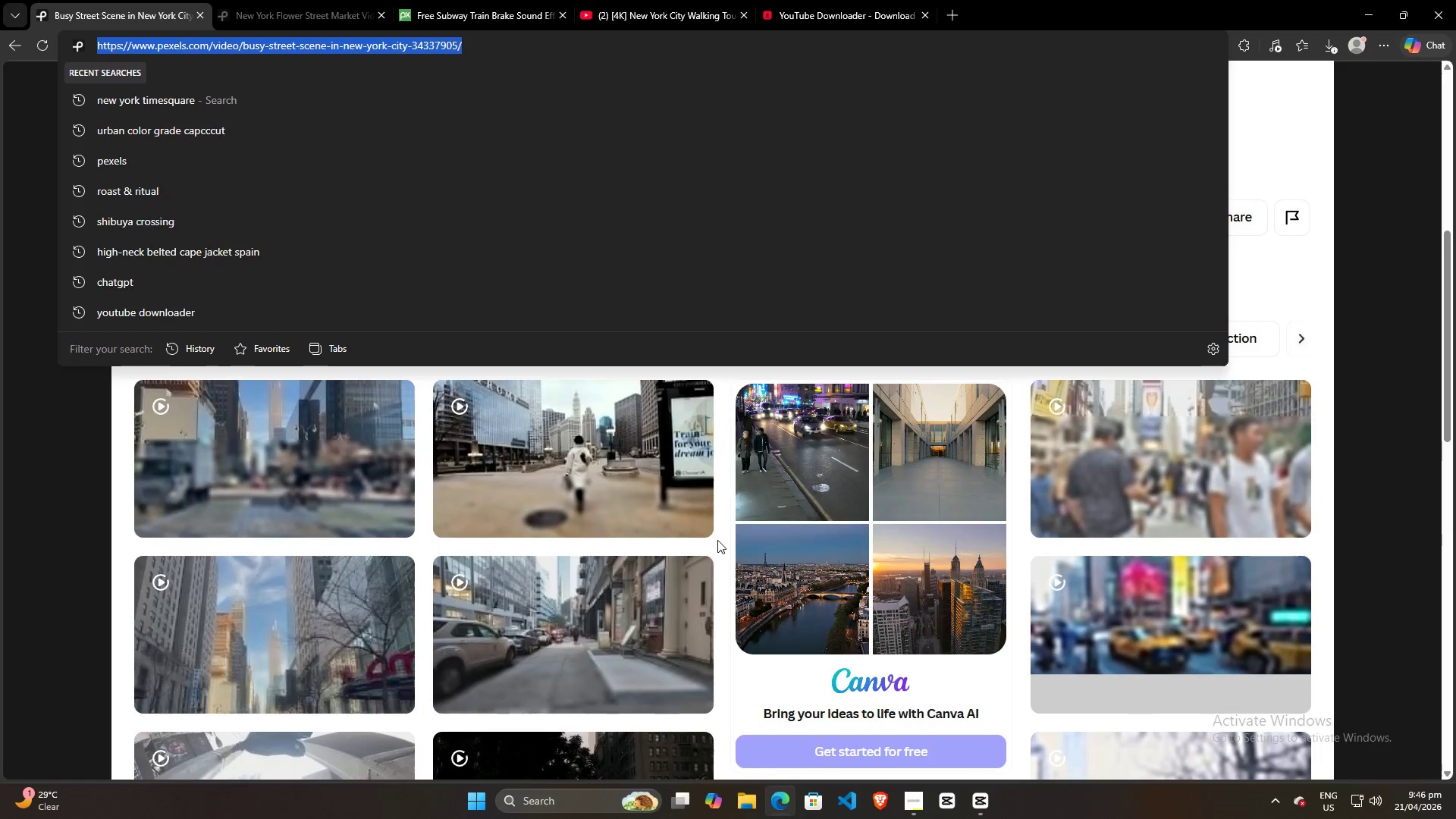 
scroll: coordinate [716, 540], scroll_direction: up, amount: 2.0
 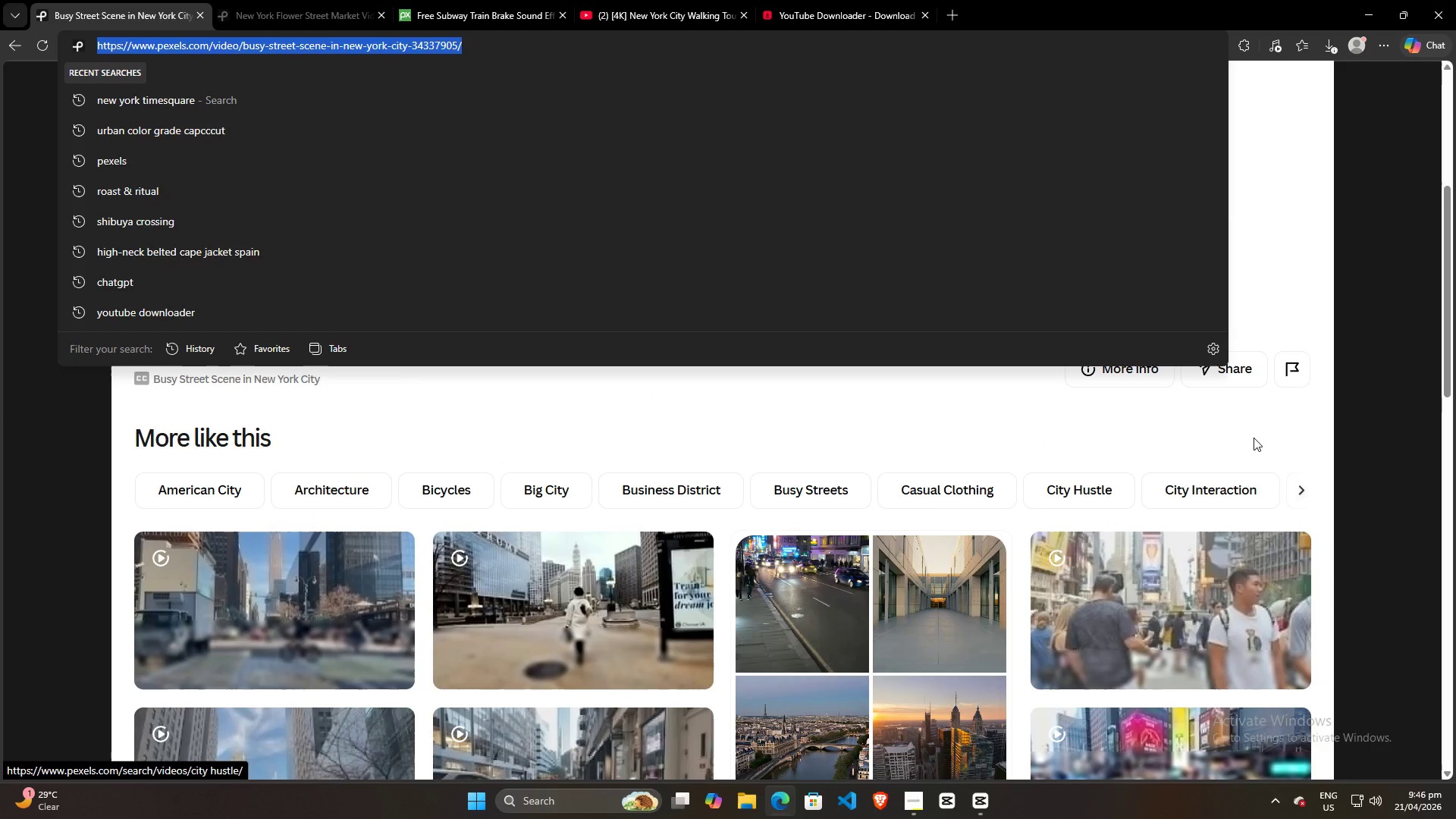 
left_click([1241, 432])
 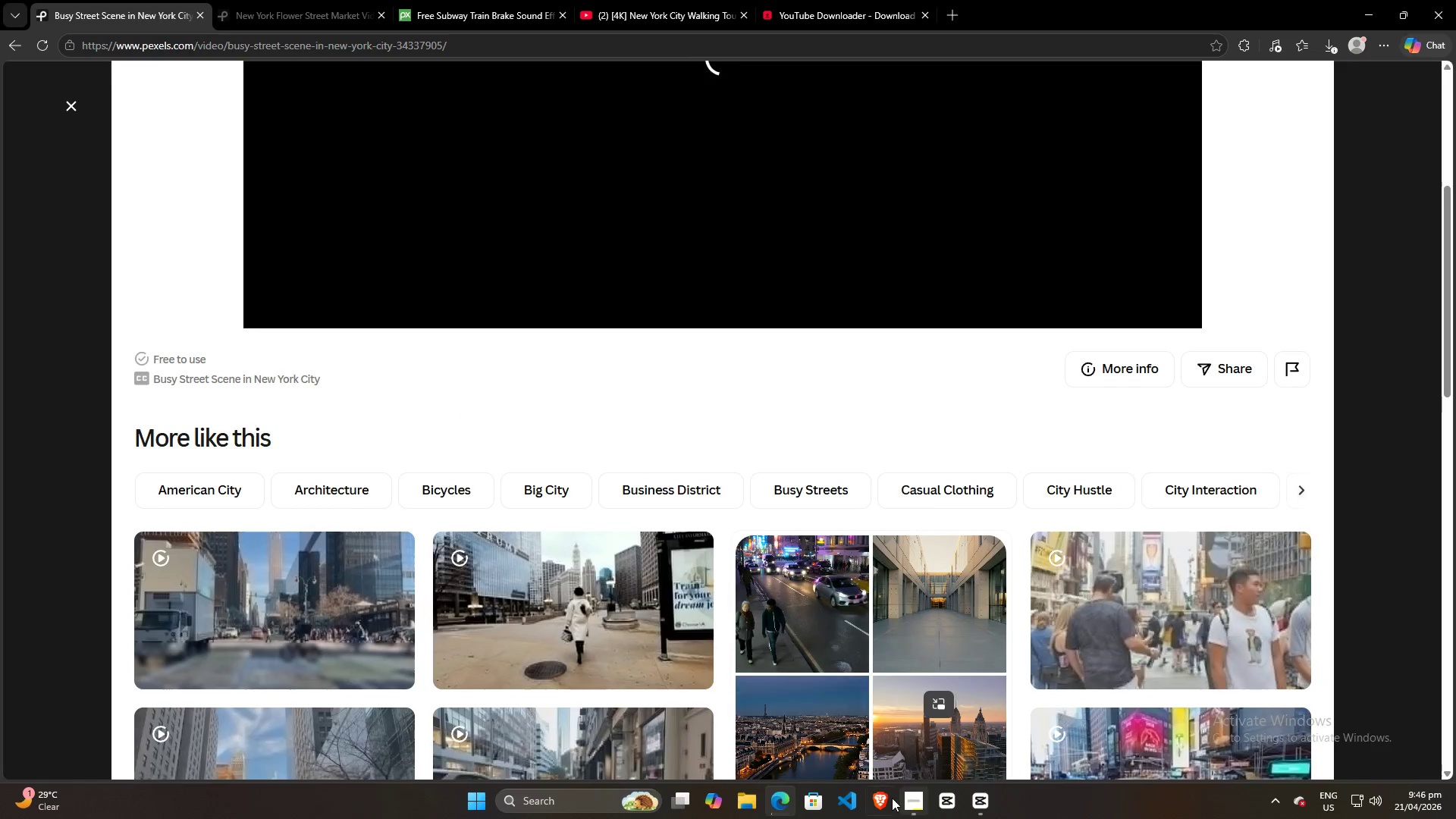 
scroll: coordinate [635, 424], scroll_direction: up, amount: 3.0
 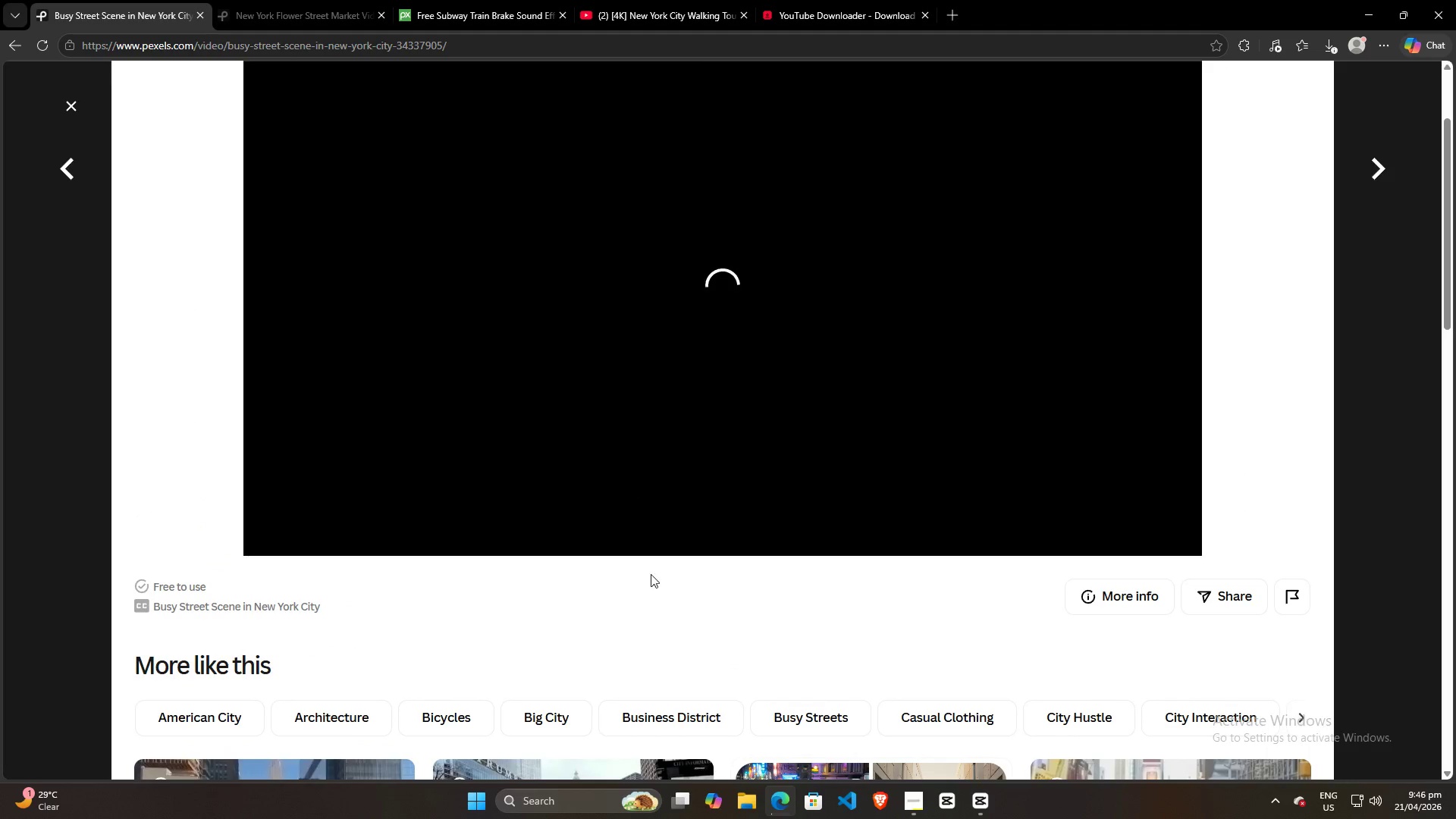 
scroll: coordinate [654, 620], scroll_direction: down, amount: 4.0
 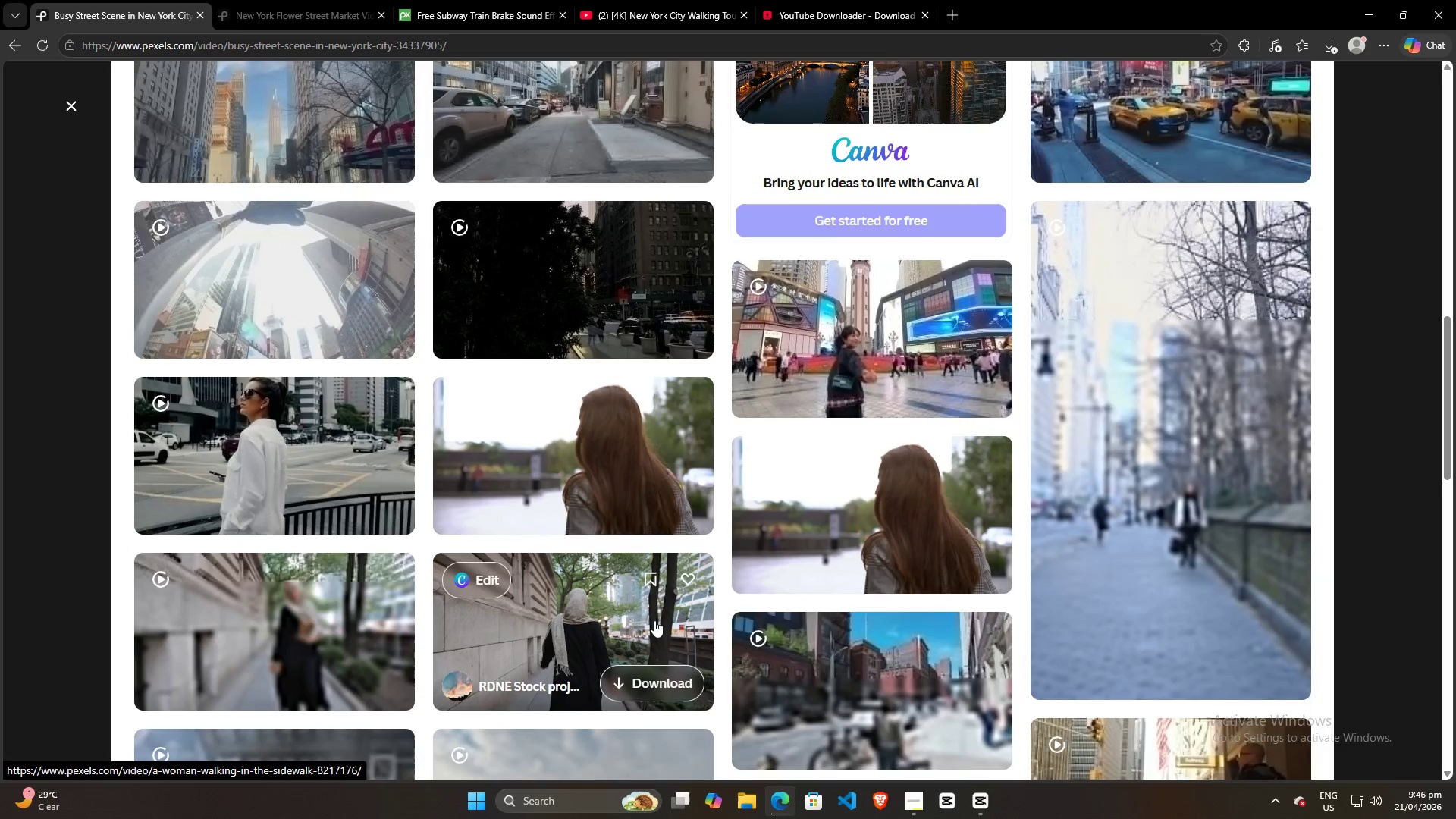 
scroll: coordinate [654, 619], scroll_direction: up, amount: 15.0
 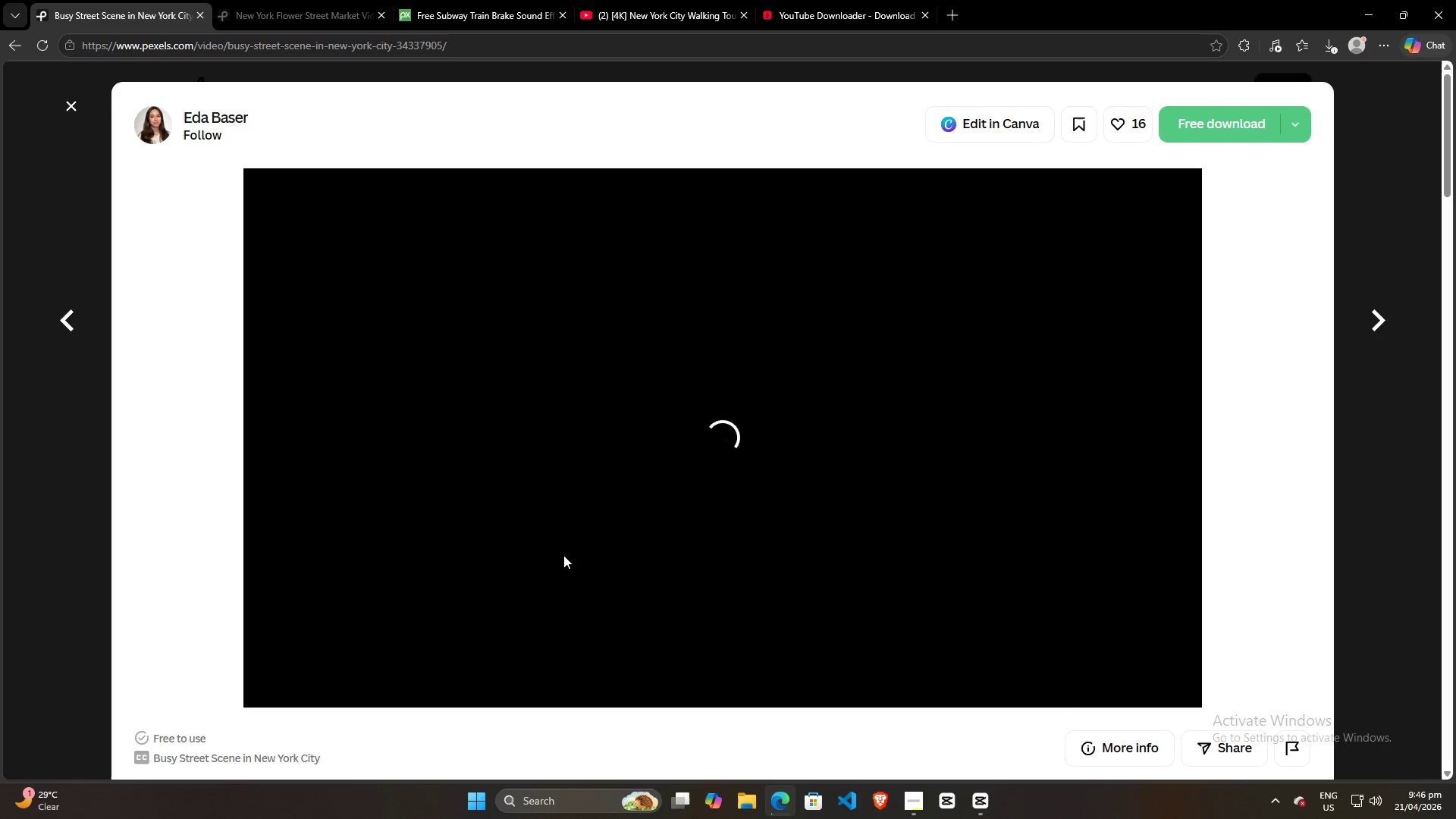 
scroll: coordinate [563, 557], scroll_direction: none, amount: 0.0
 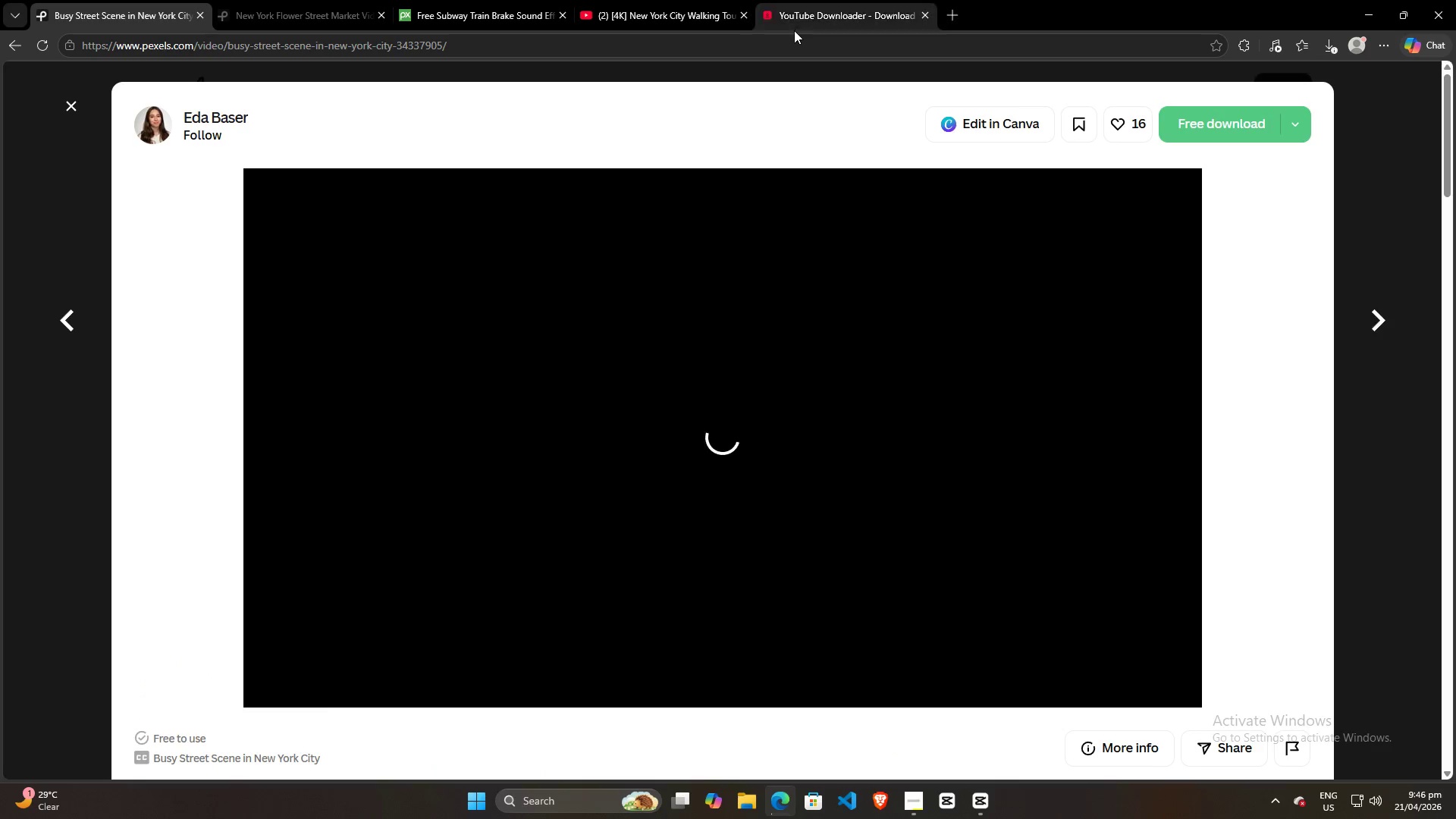 
mouse_move([675, 8])
 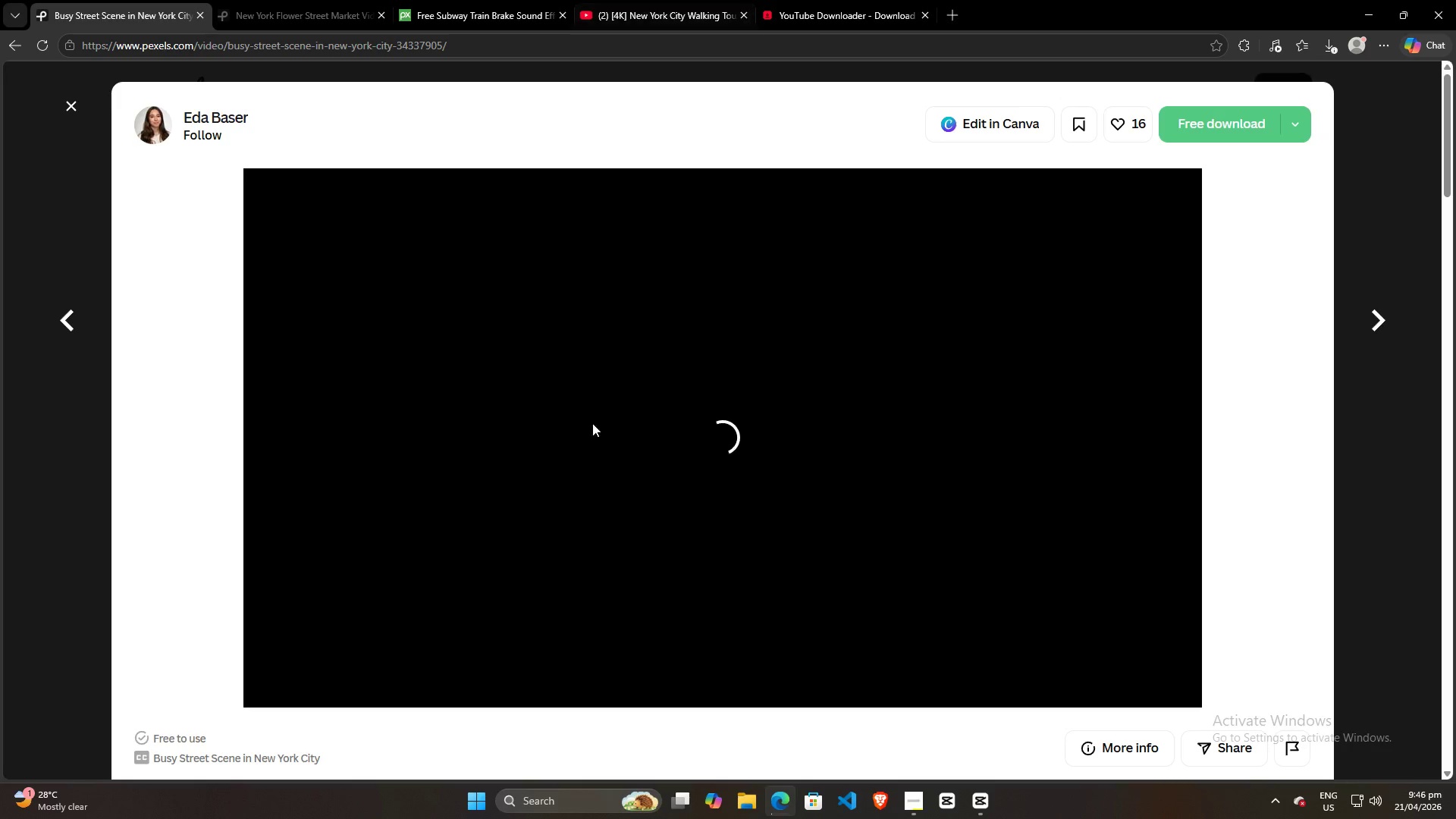 
left_click([696, 0])
 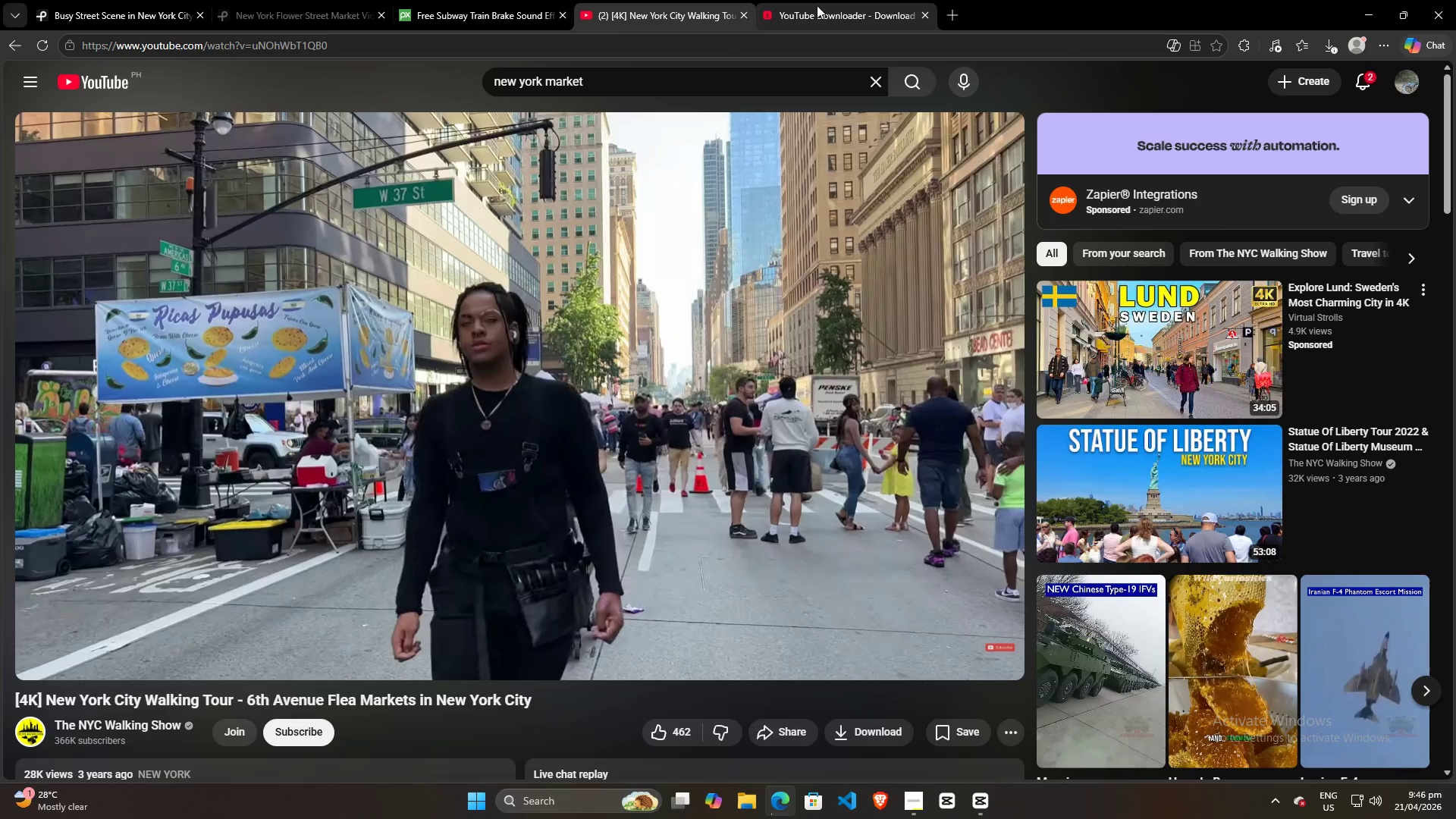 
left_click([823, 5])
 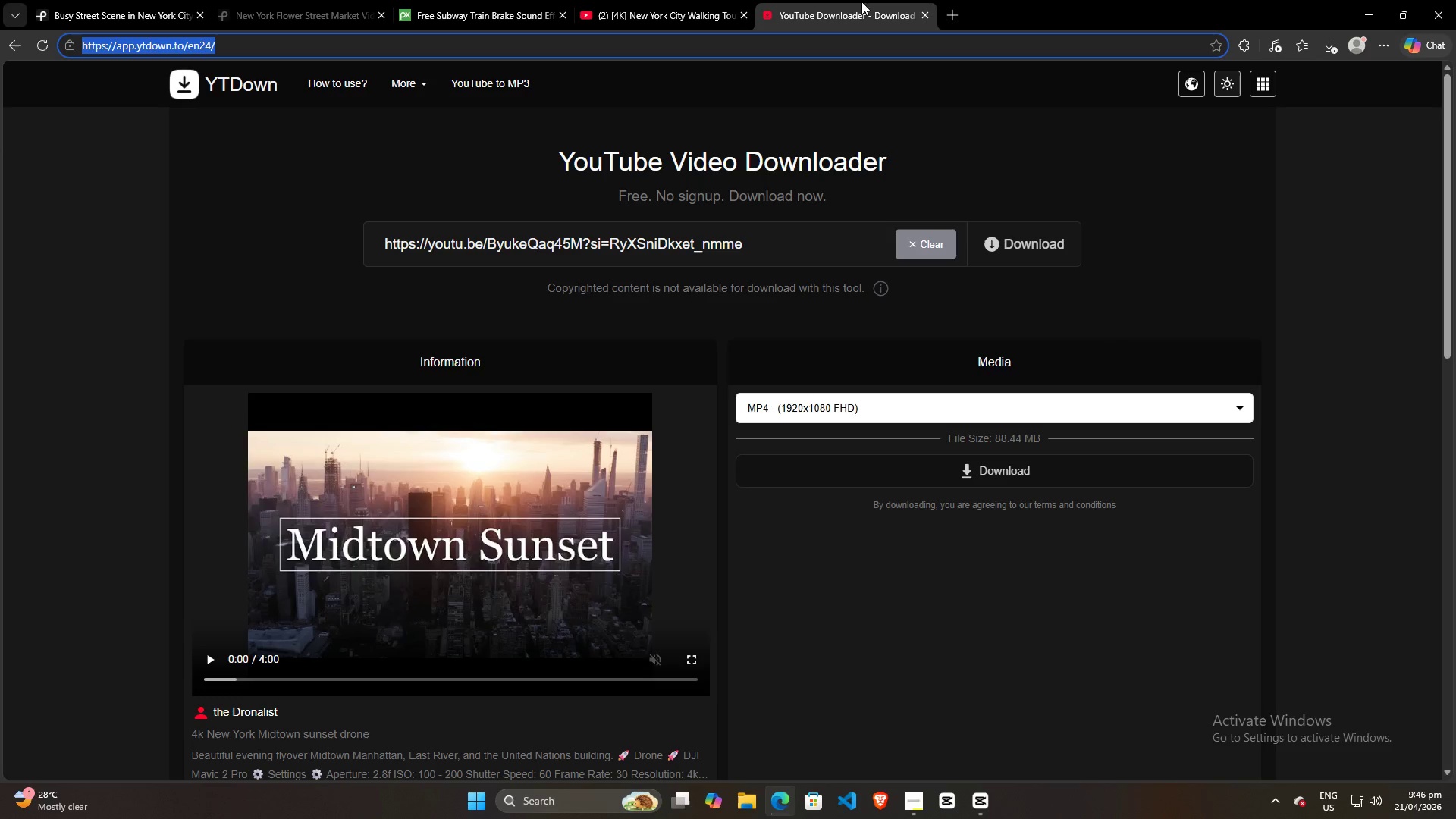 
left_click([956, 11])
 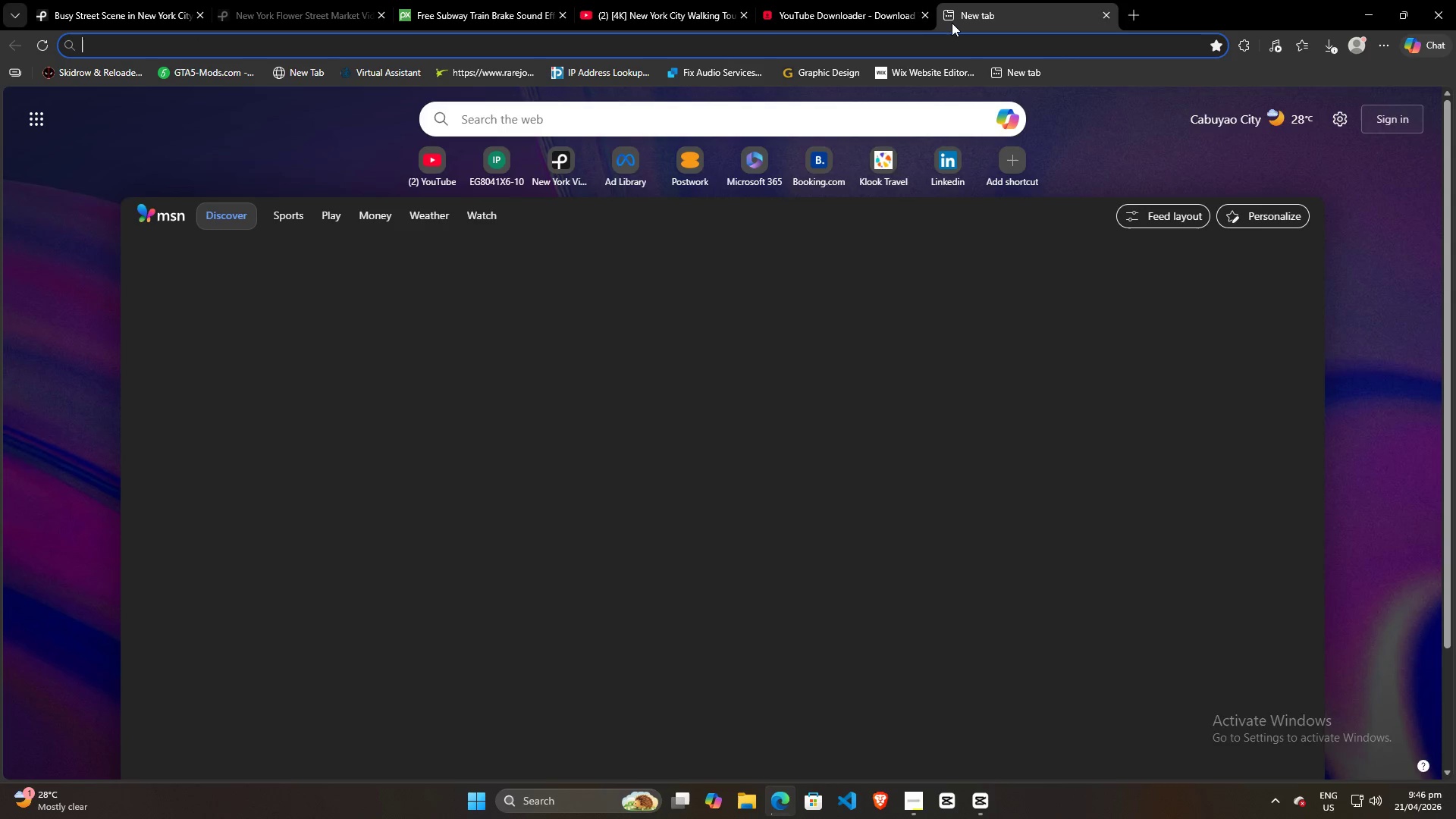 
type(new york park)
 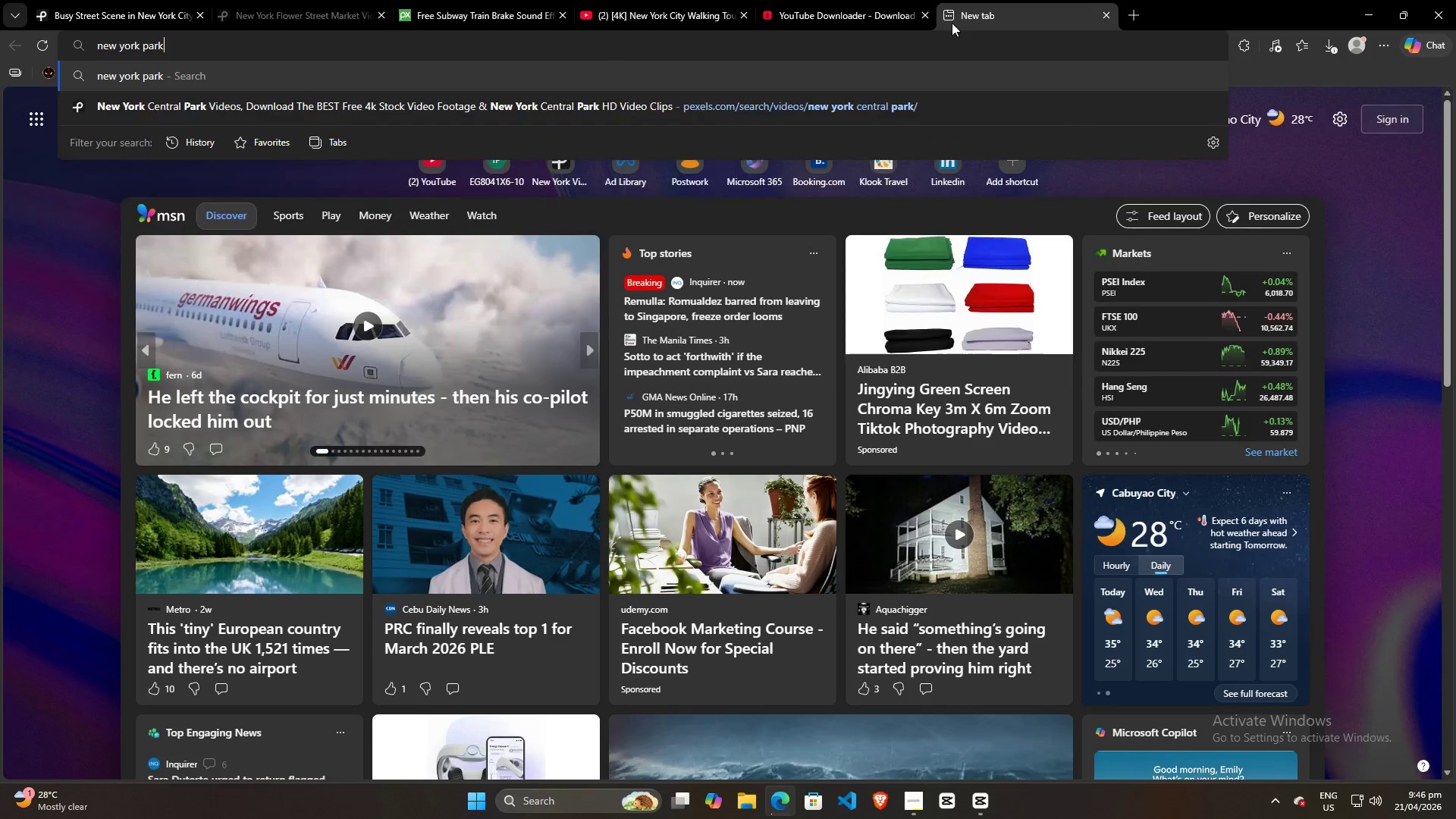 
key(Enter)
 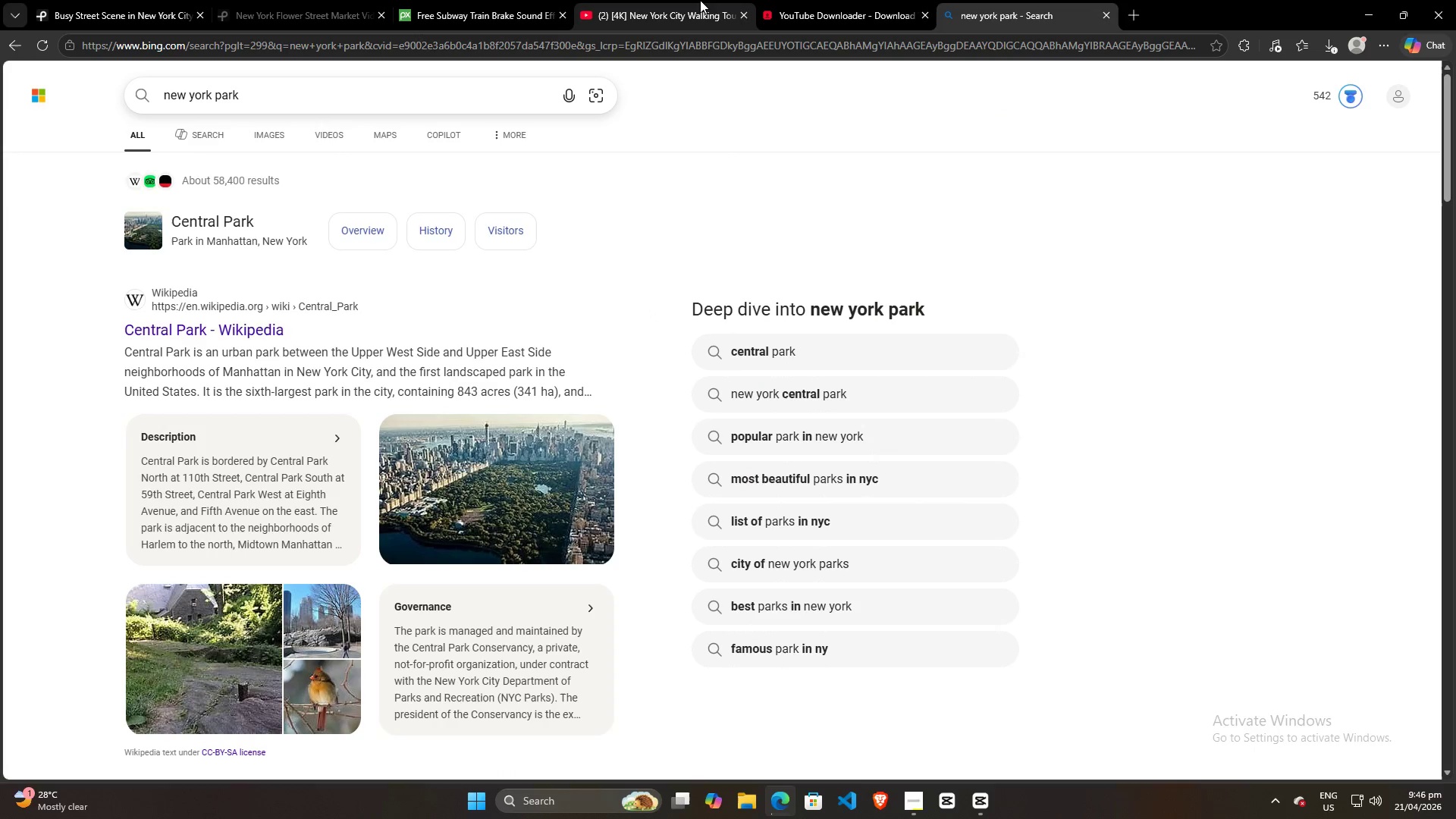 
left_click([100, 0])
 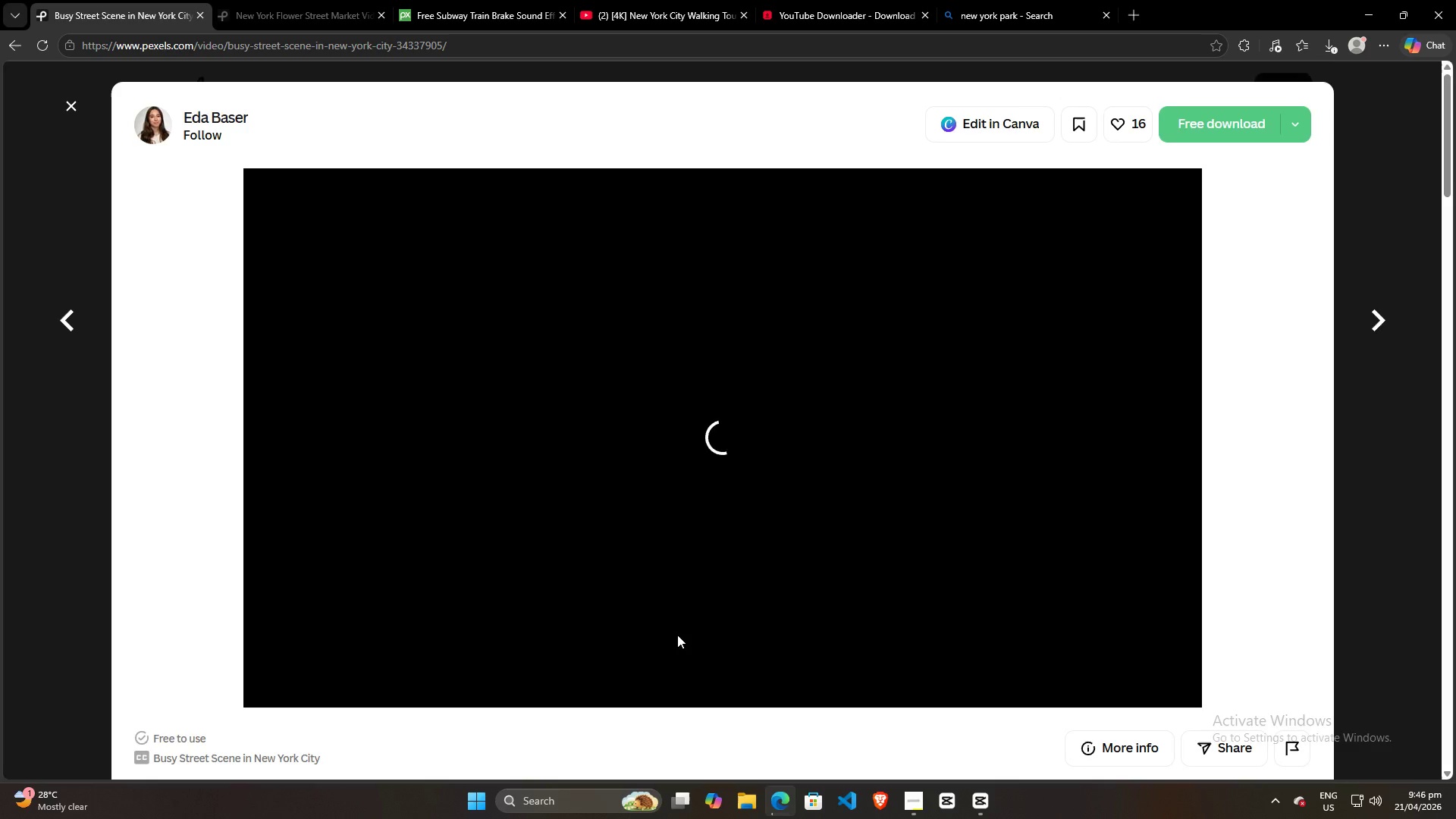 
scroll: coordinate [676, 626], scroll_direction: down, amount: 2.0
 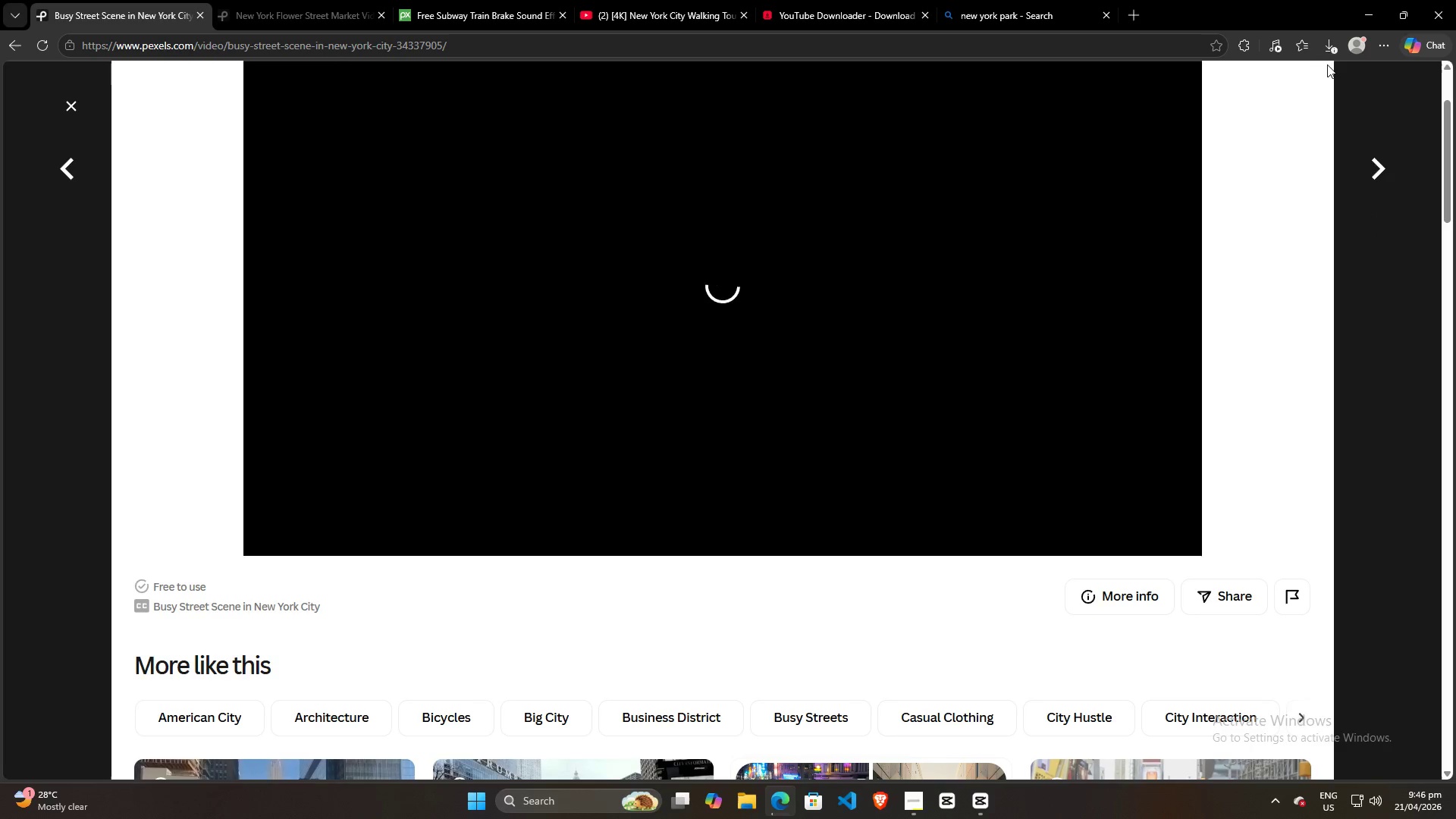 
left_click([1331, 46])
 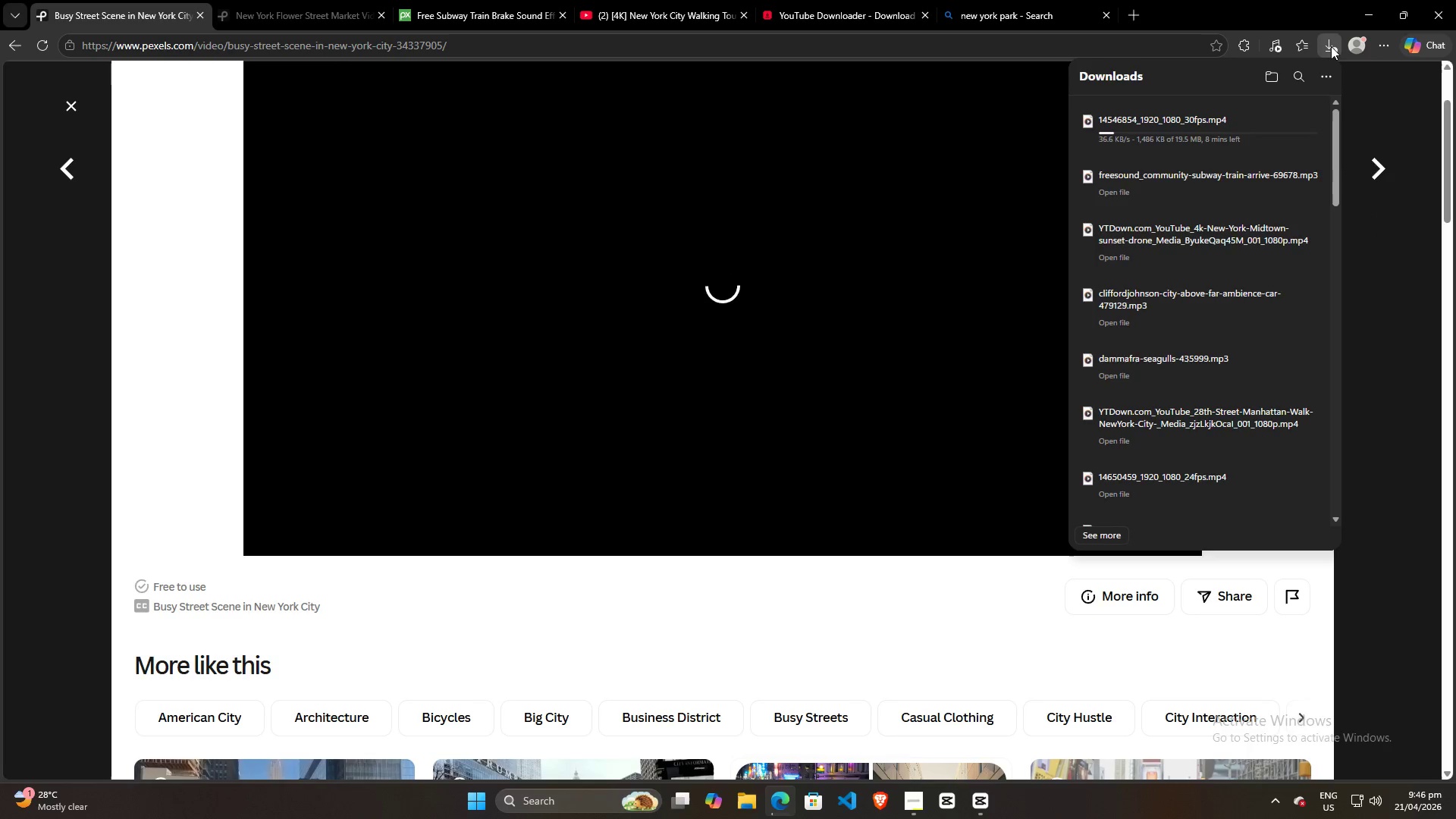 
left_click([1331, 46])
 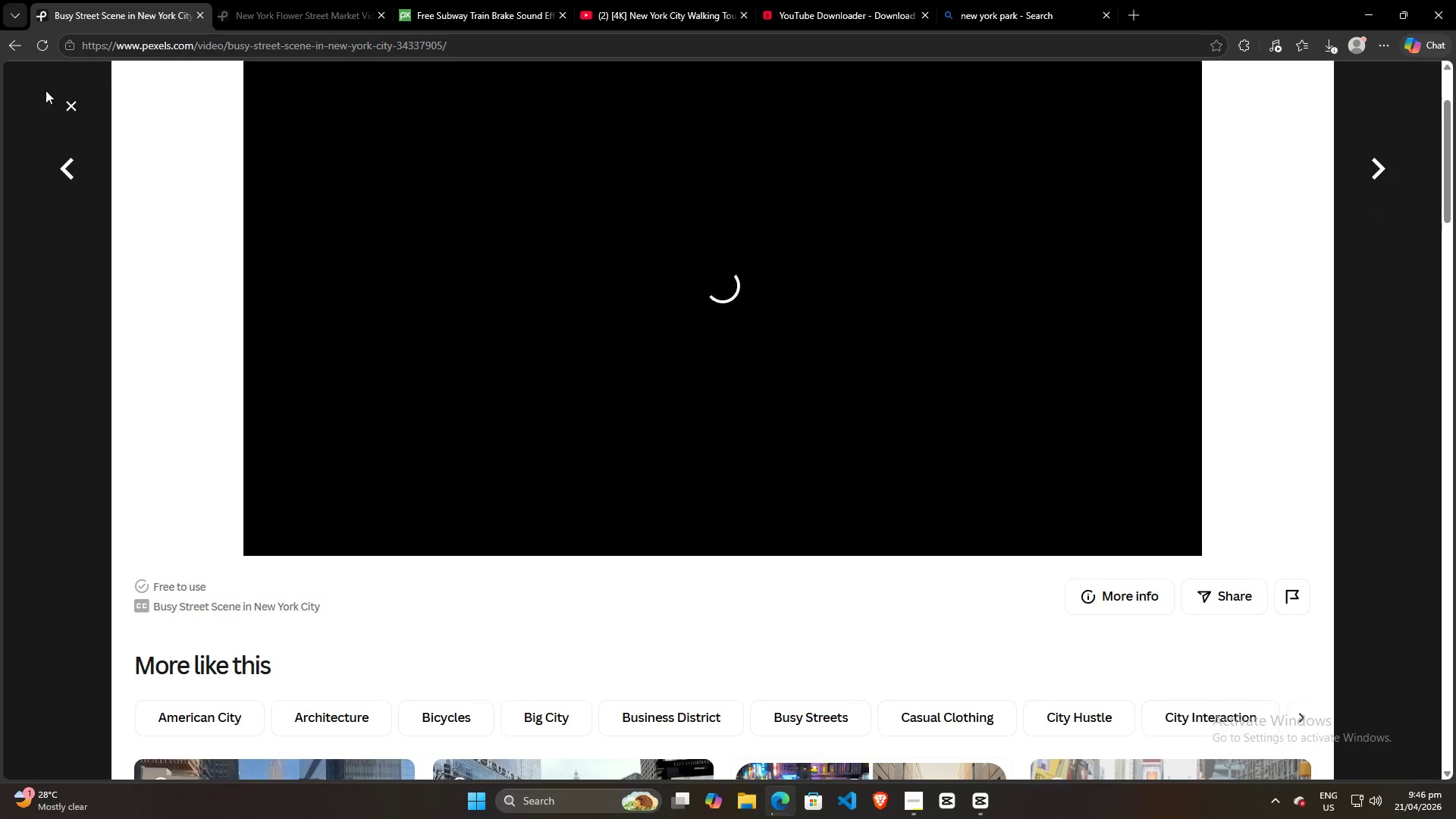 
left_click([77, 106])
 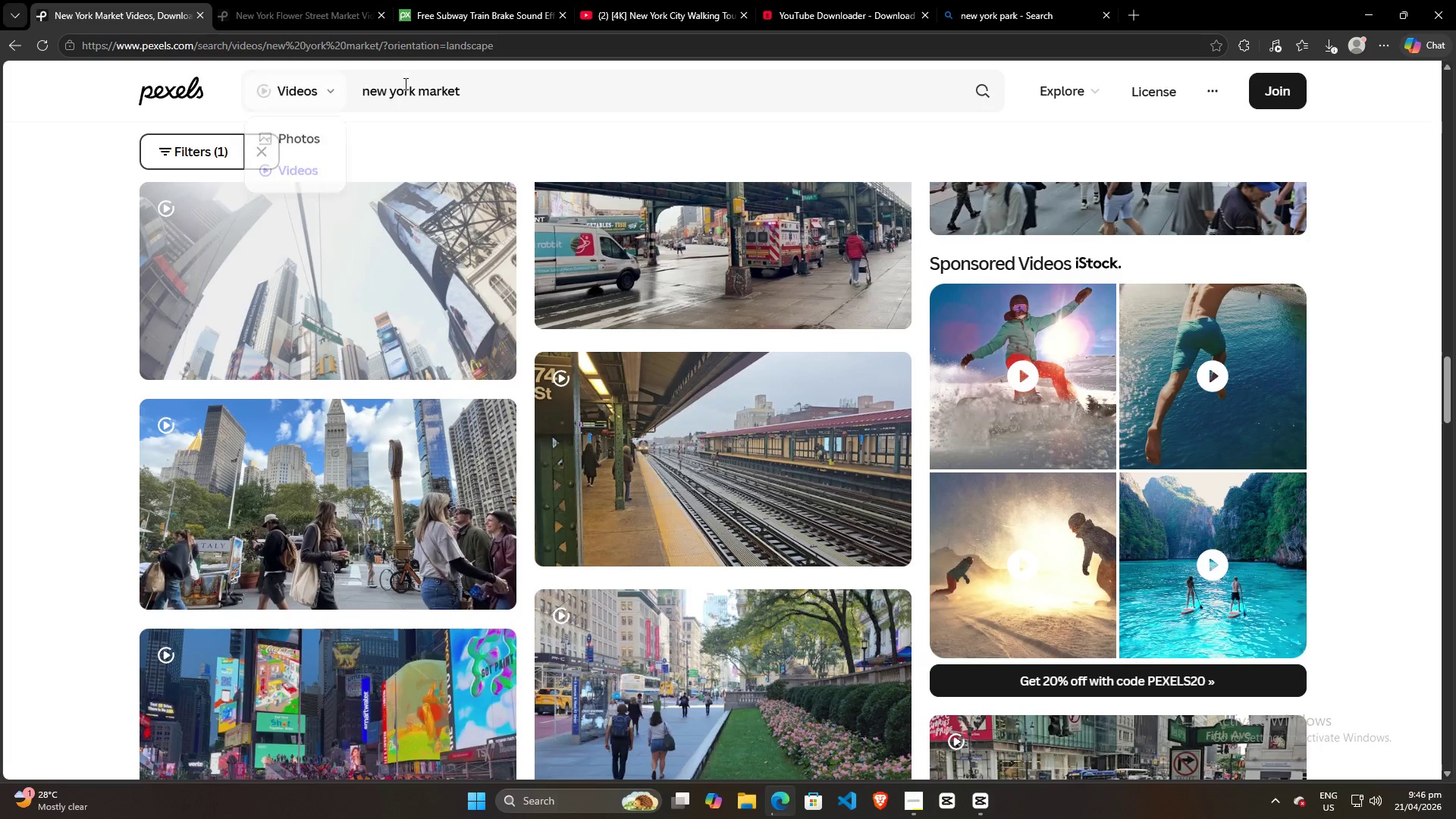 
left_click_drag(start_coordinate=[457, 89], to_coordinate=[326, 105])
 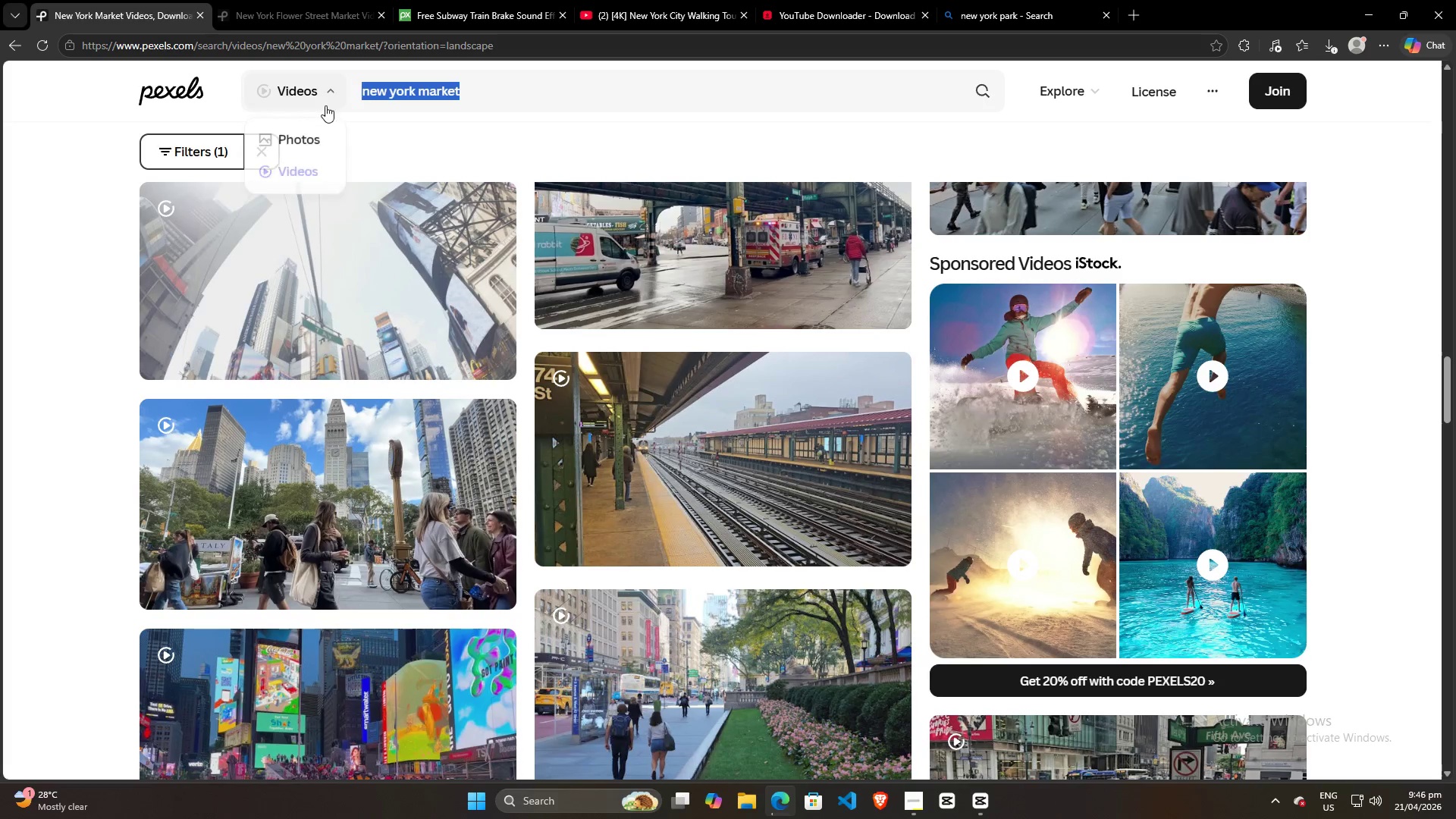 
key(Control+ControlLeft)
 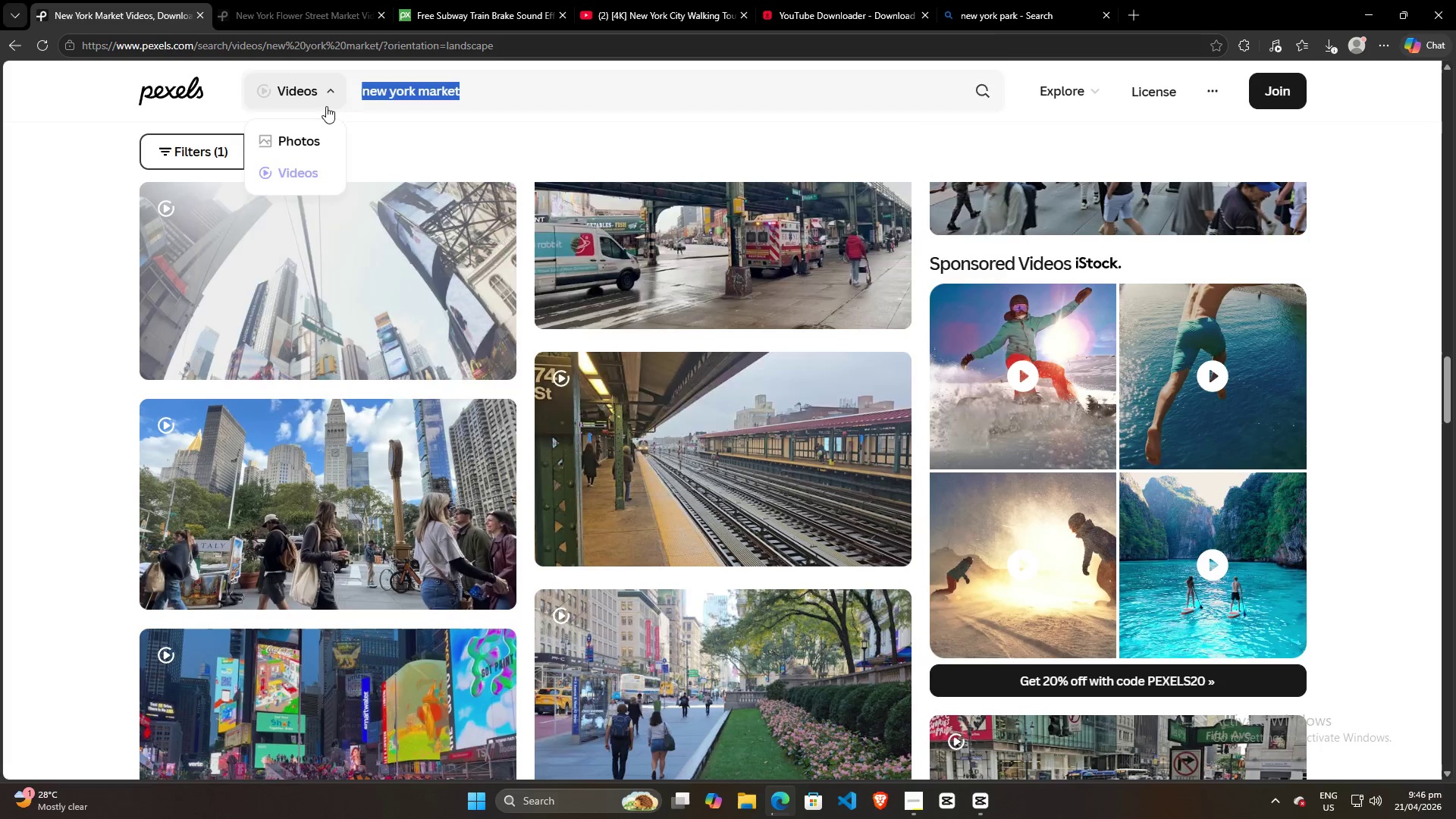 
key(Control+A)
 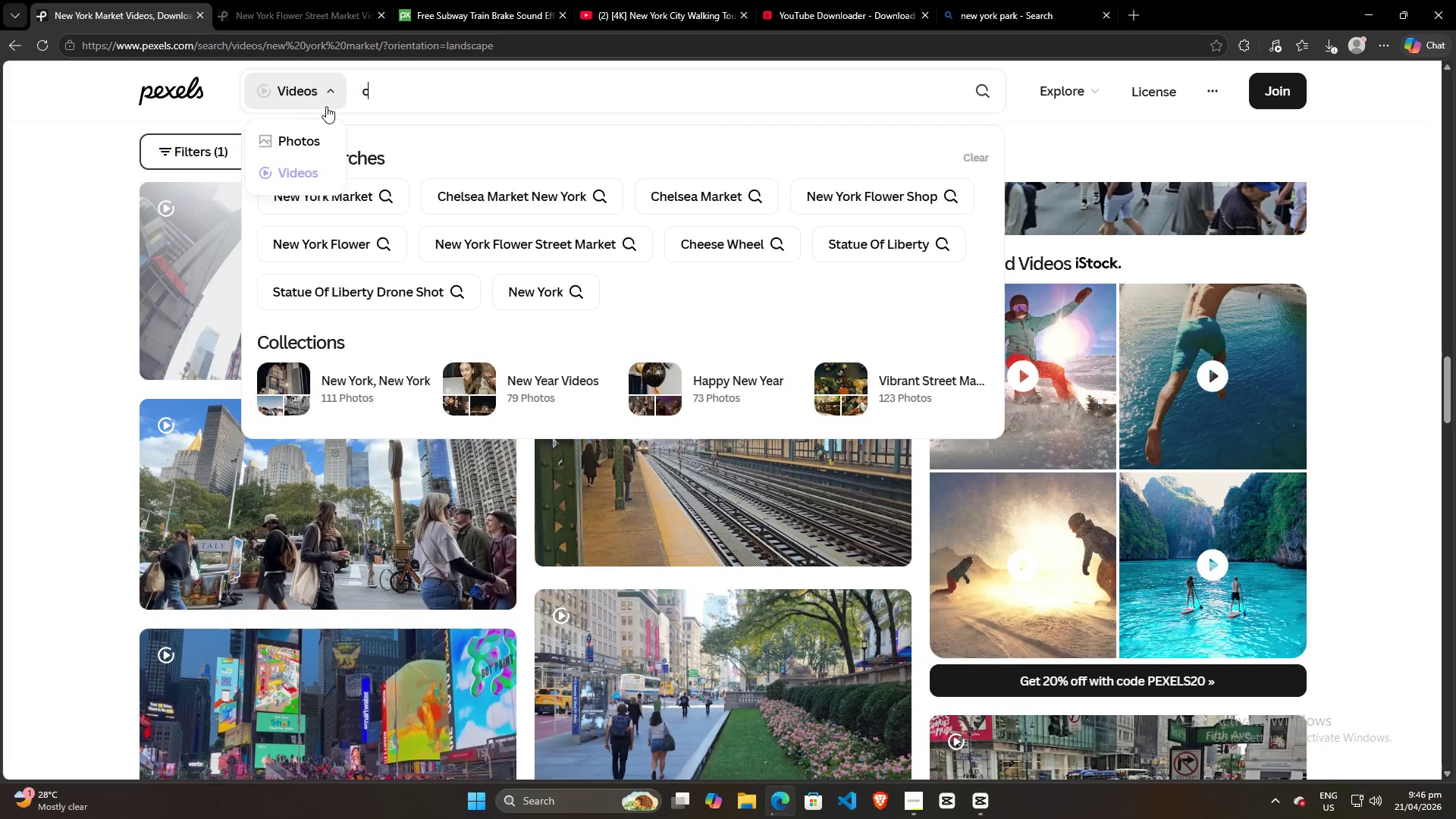 
type(central park)
 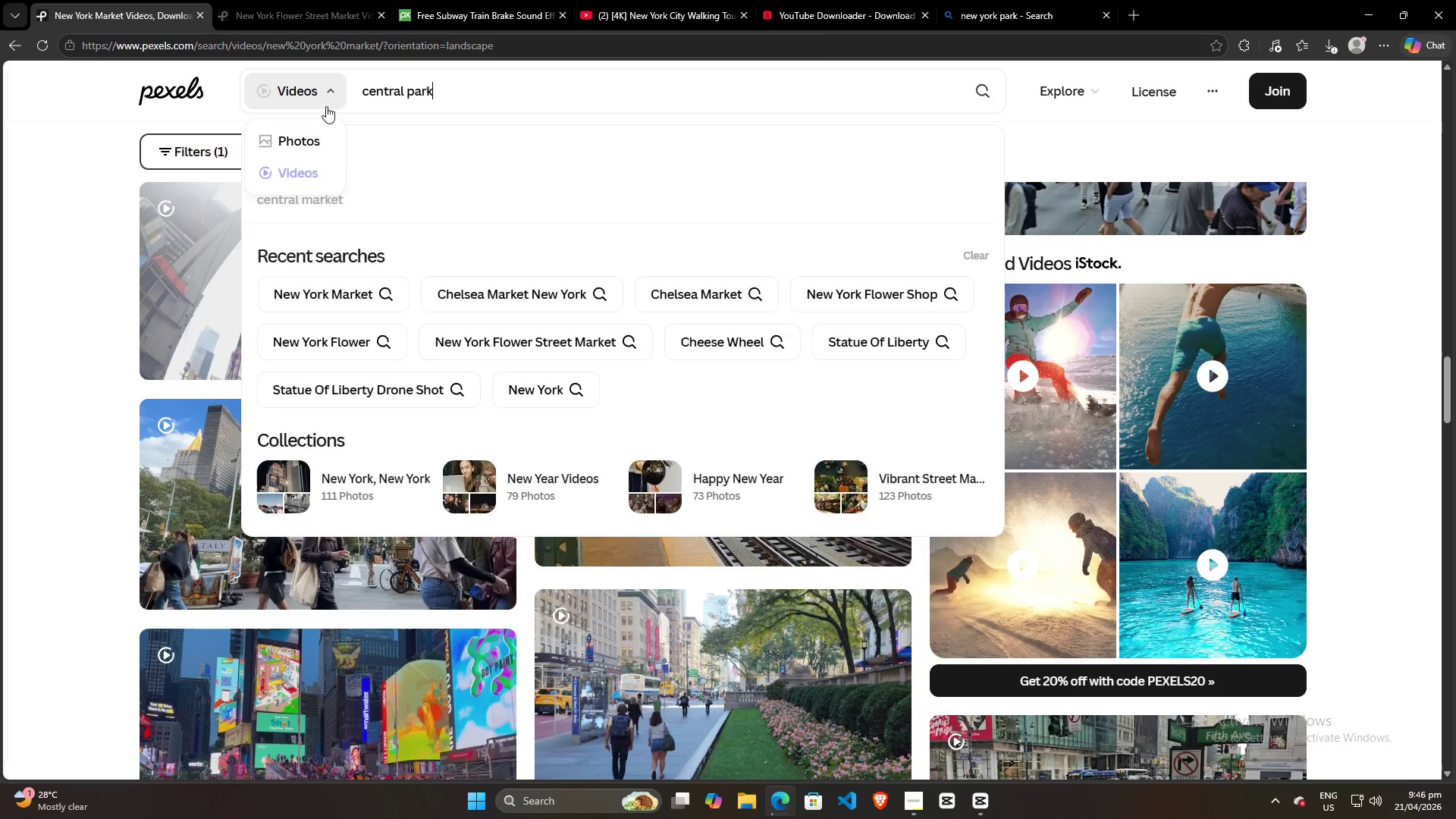 
key(Enter)
 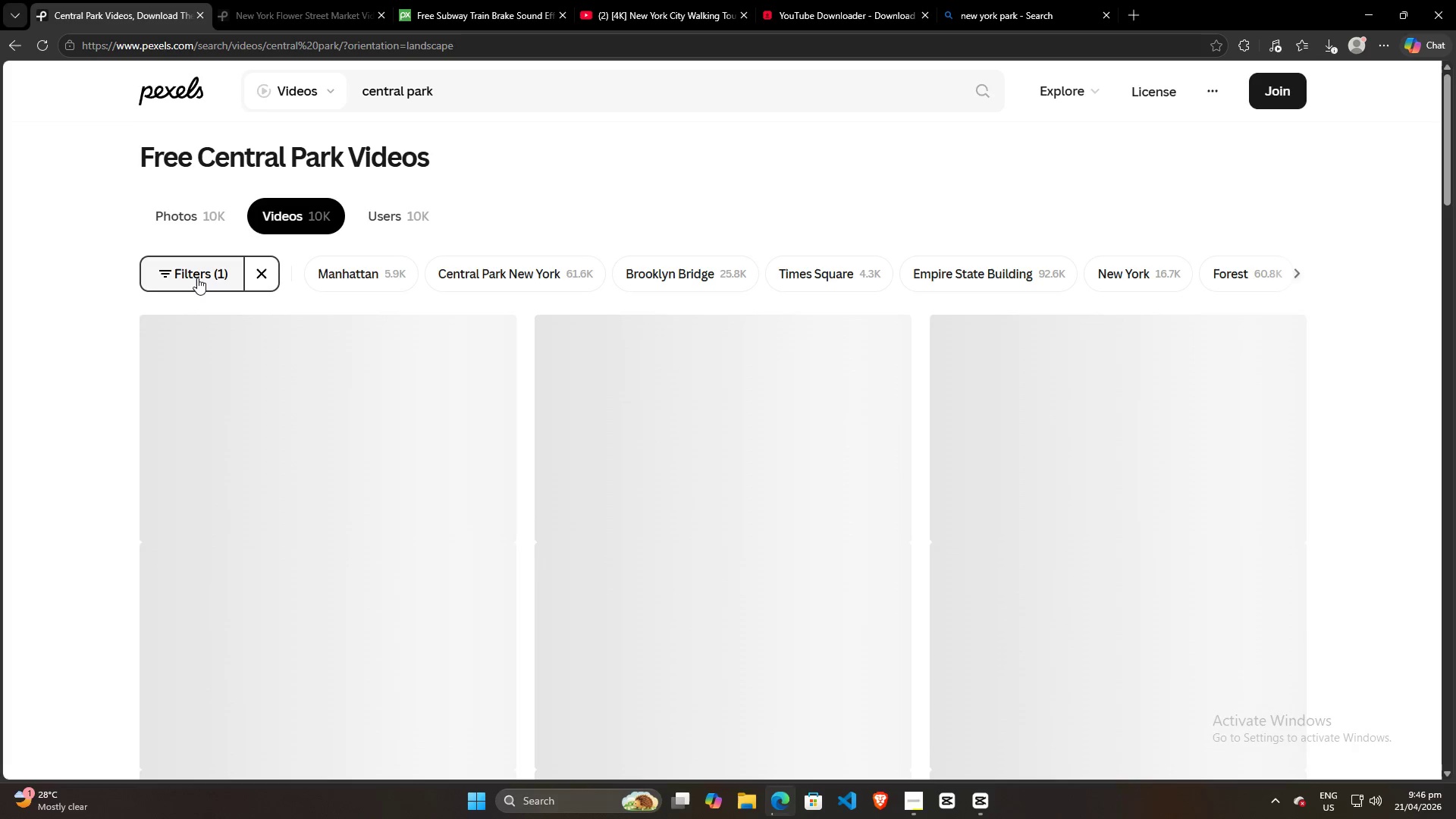 
scroll: coordinate [630, 503], scroll_direction: down, amount: 10.0
 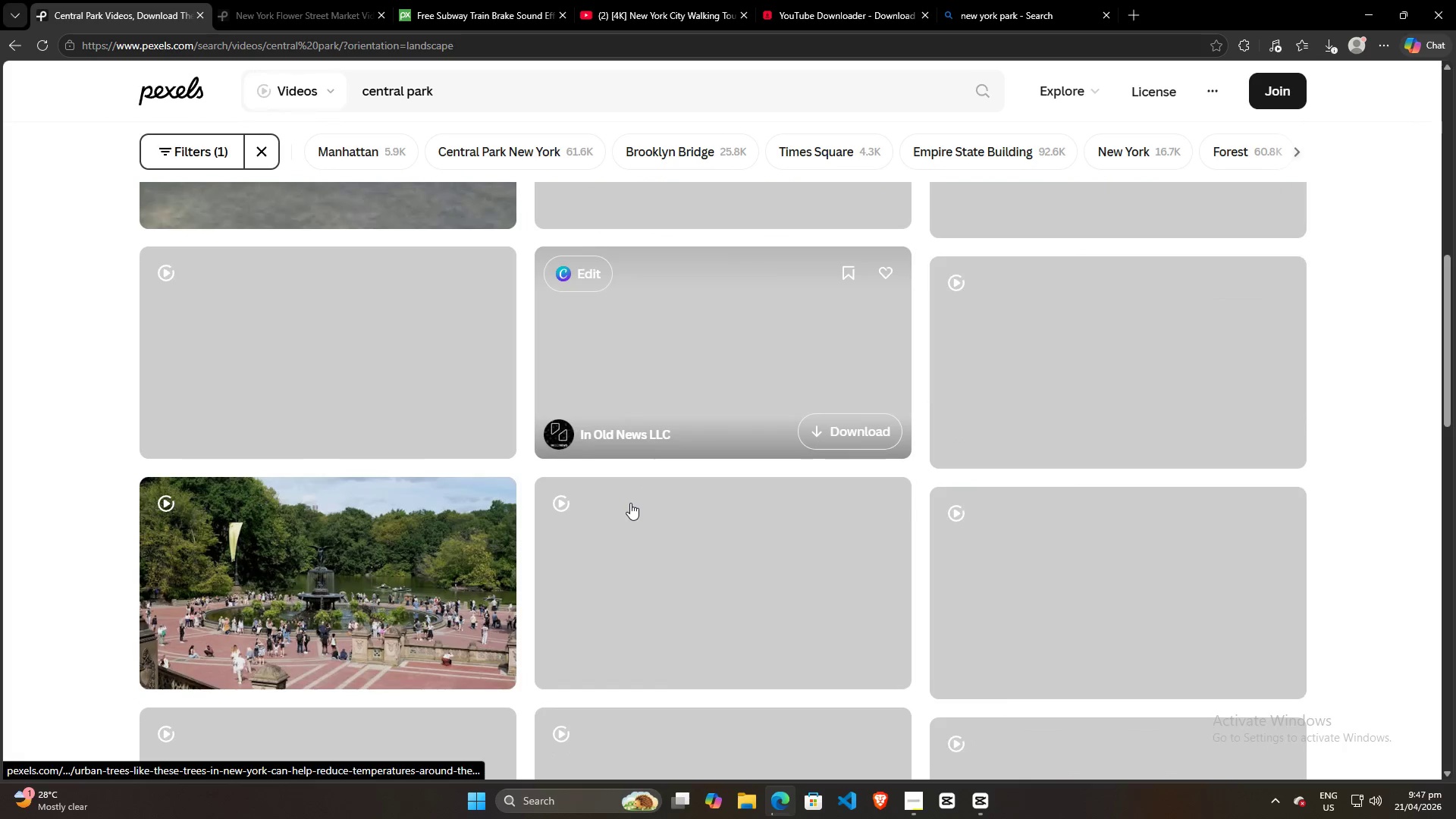 
scroll: coordinate [630, 503], scroll_direction: up, amount: 4.0
 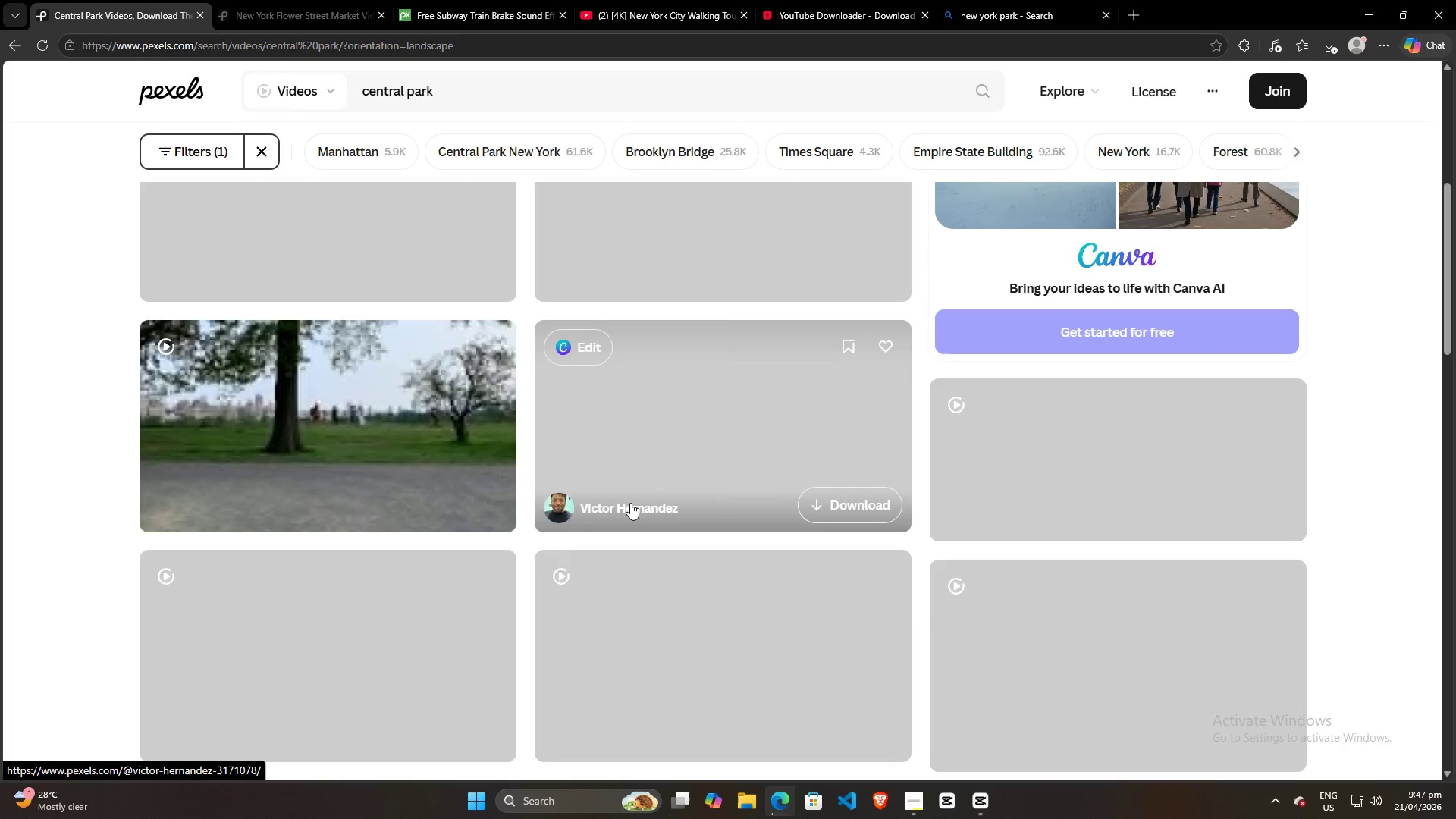 
scroll: coordinate [855, 614], scroll_direction: down, amount: 12.0
 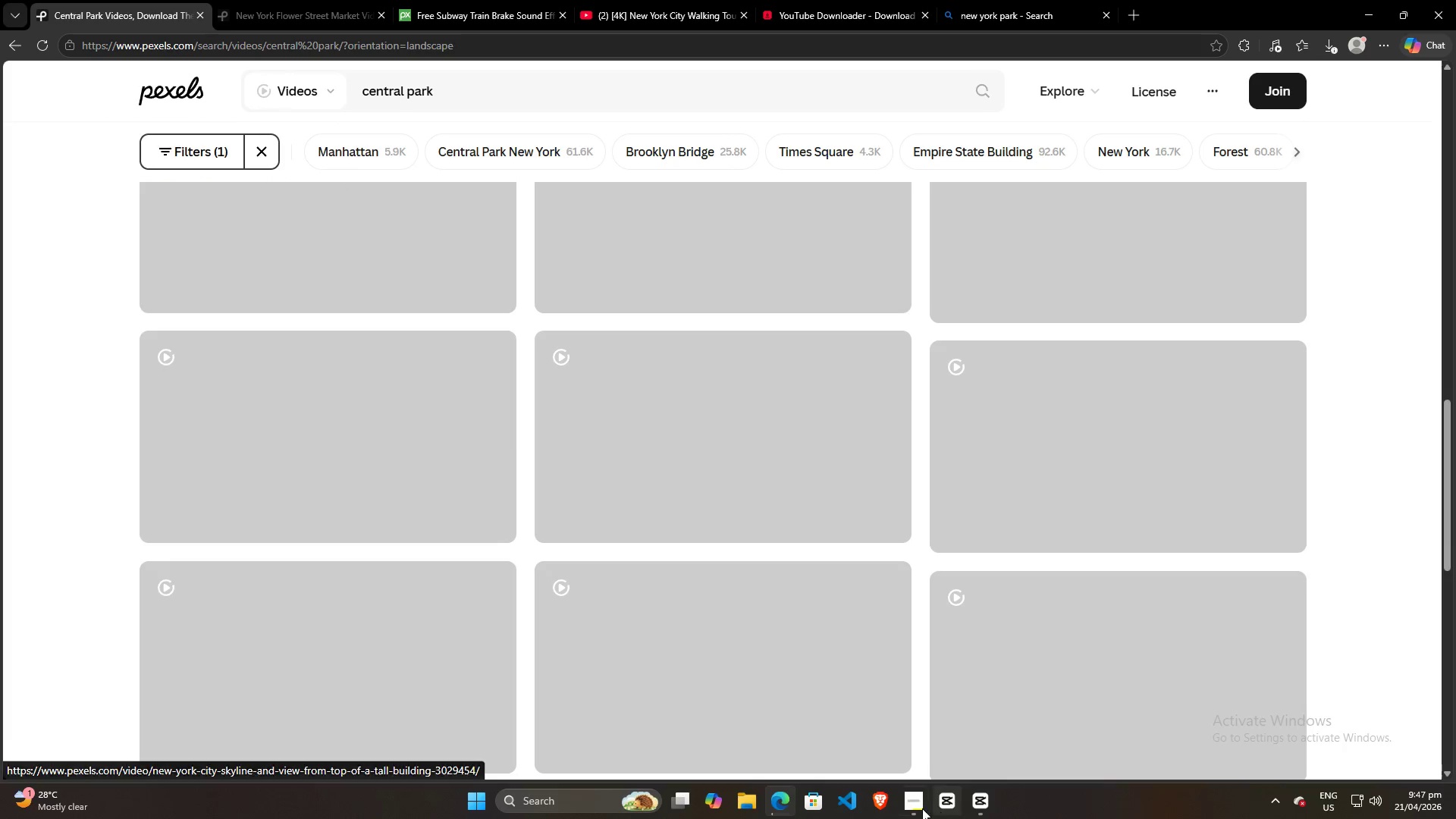 
left_click([915, 807])